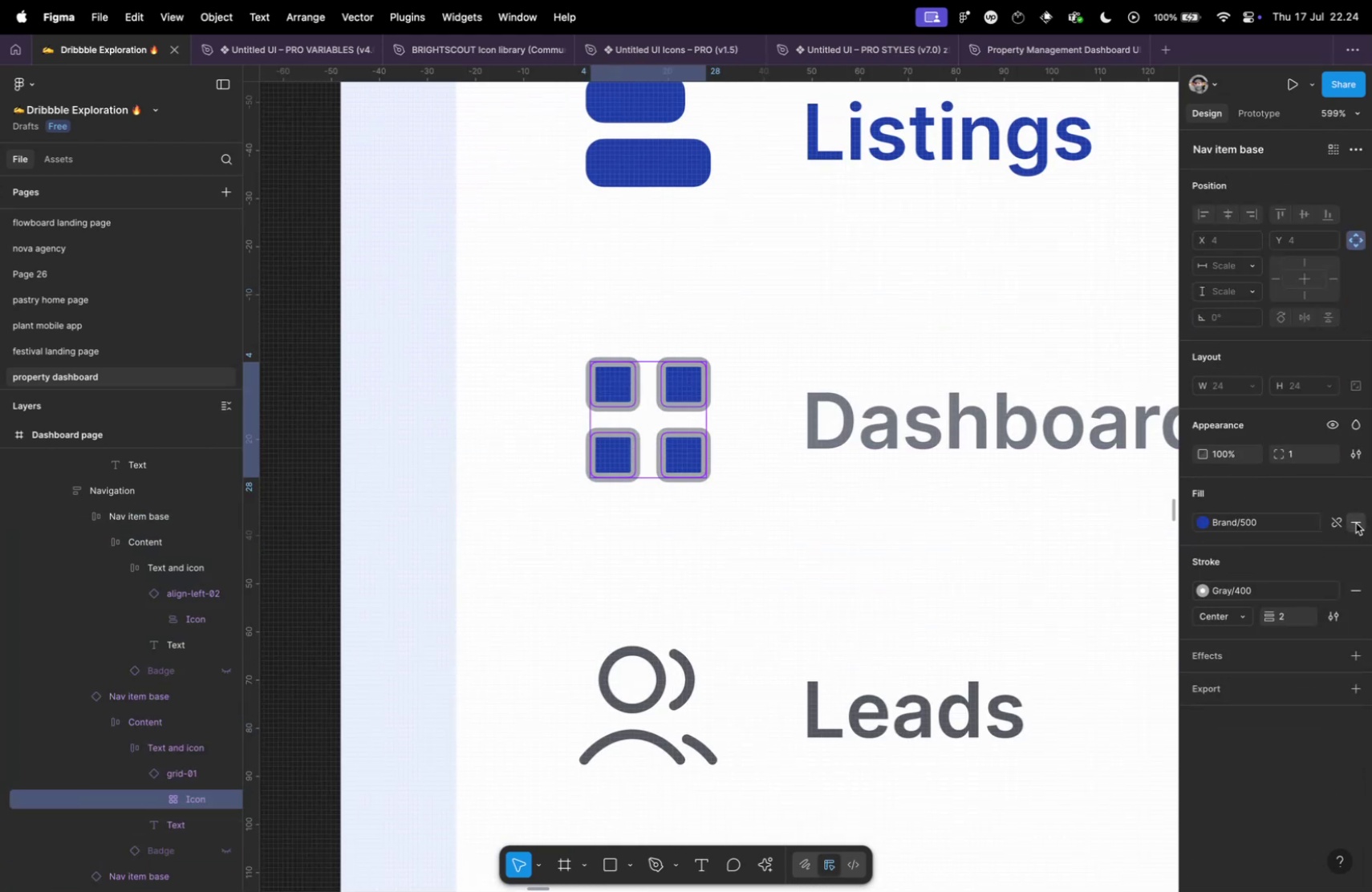 
hold_key(key=CommandLeft, duration=0.69)
scroll: coordinate [814, 461], scroll_direction: down, amount: 10.0
 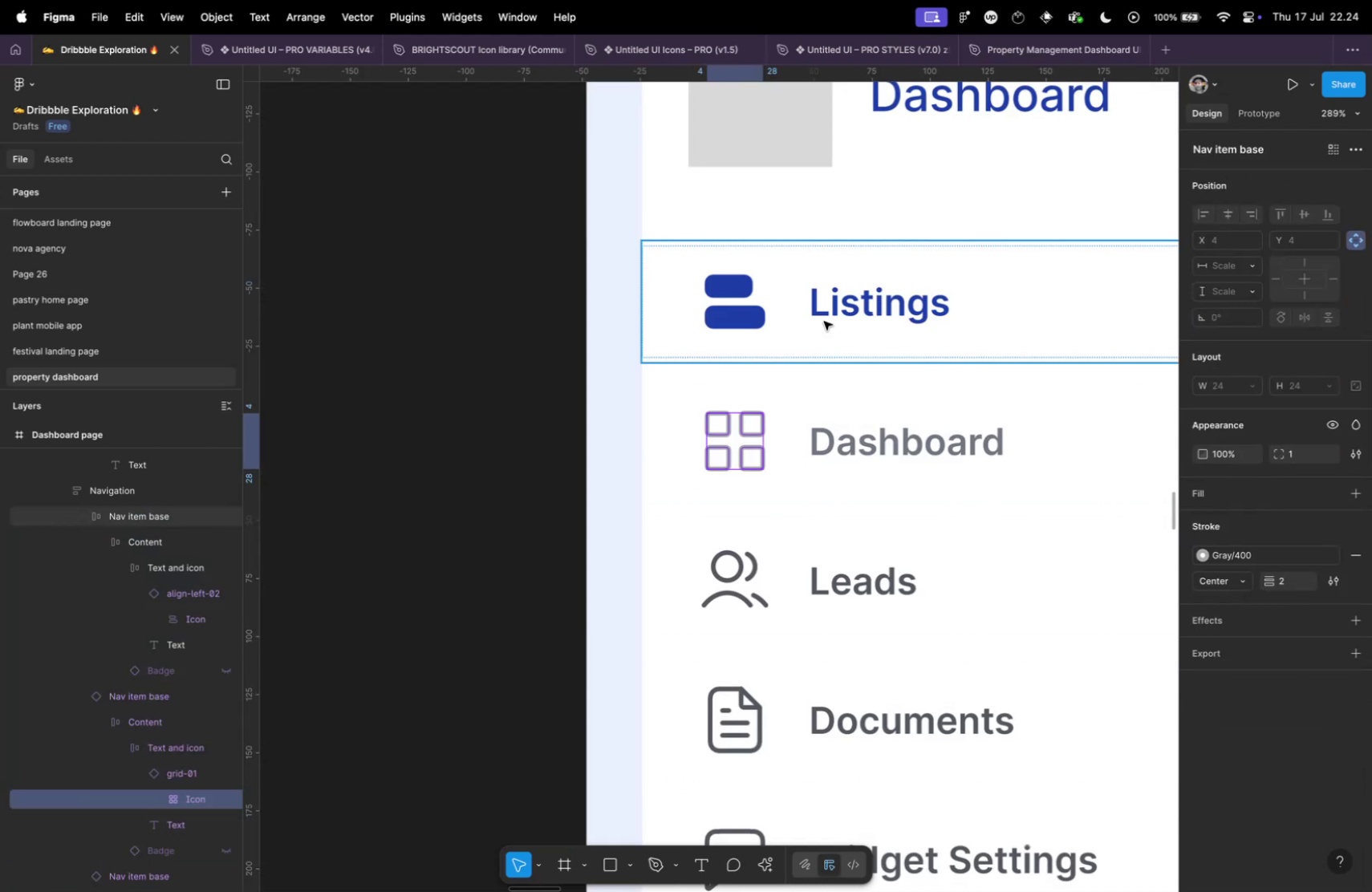 
left_click([824, 321])
 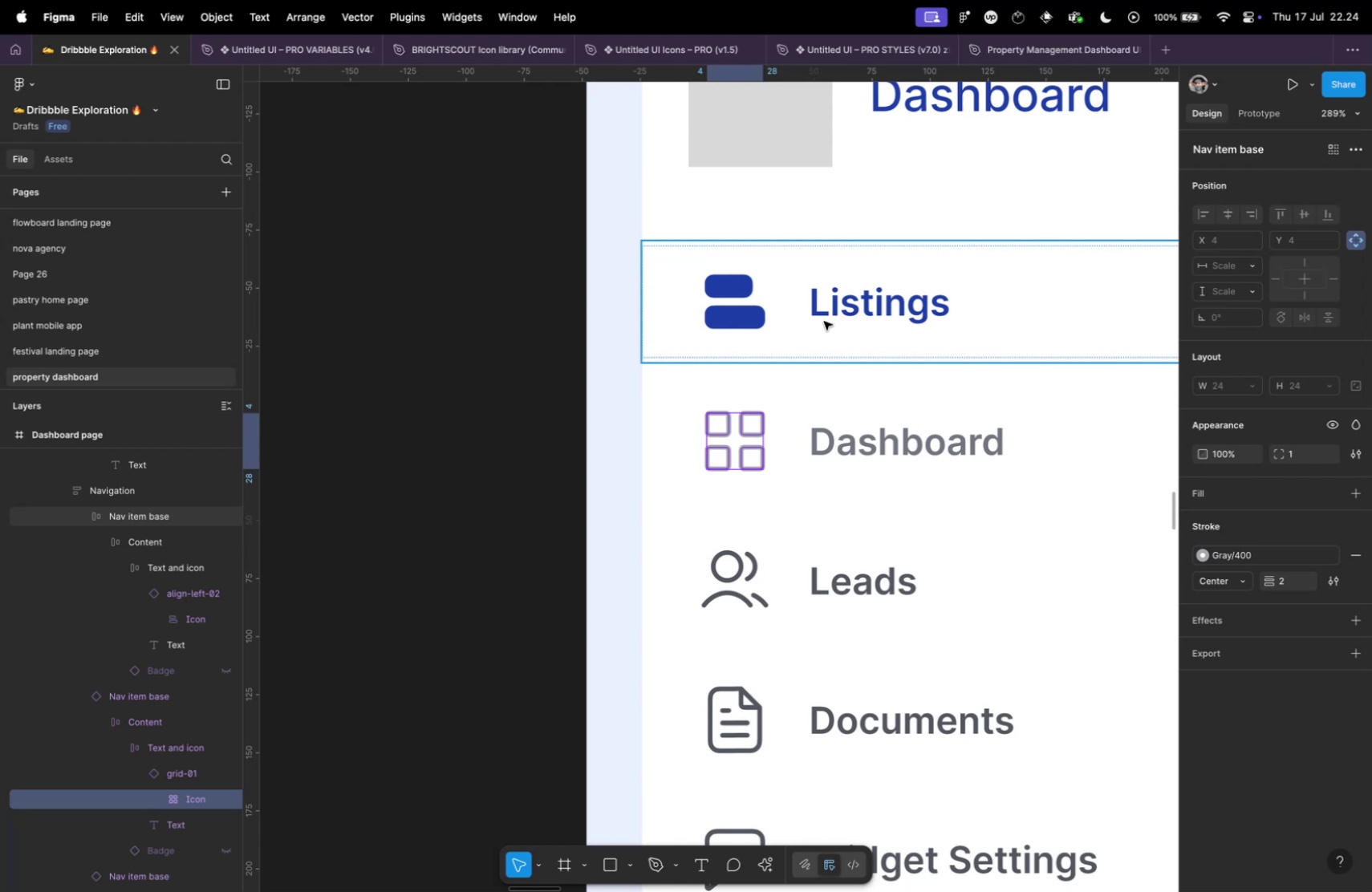 
hold_key(key=CommandLeft, duration=0.82)
scroll: coordinate [810, 443], scroll_direction: down, amount: 34.0
 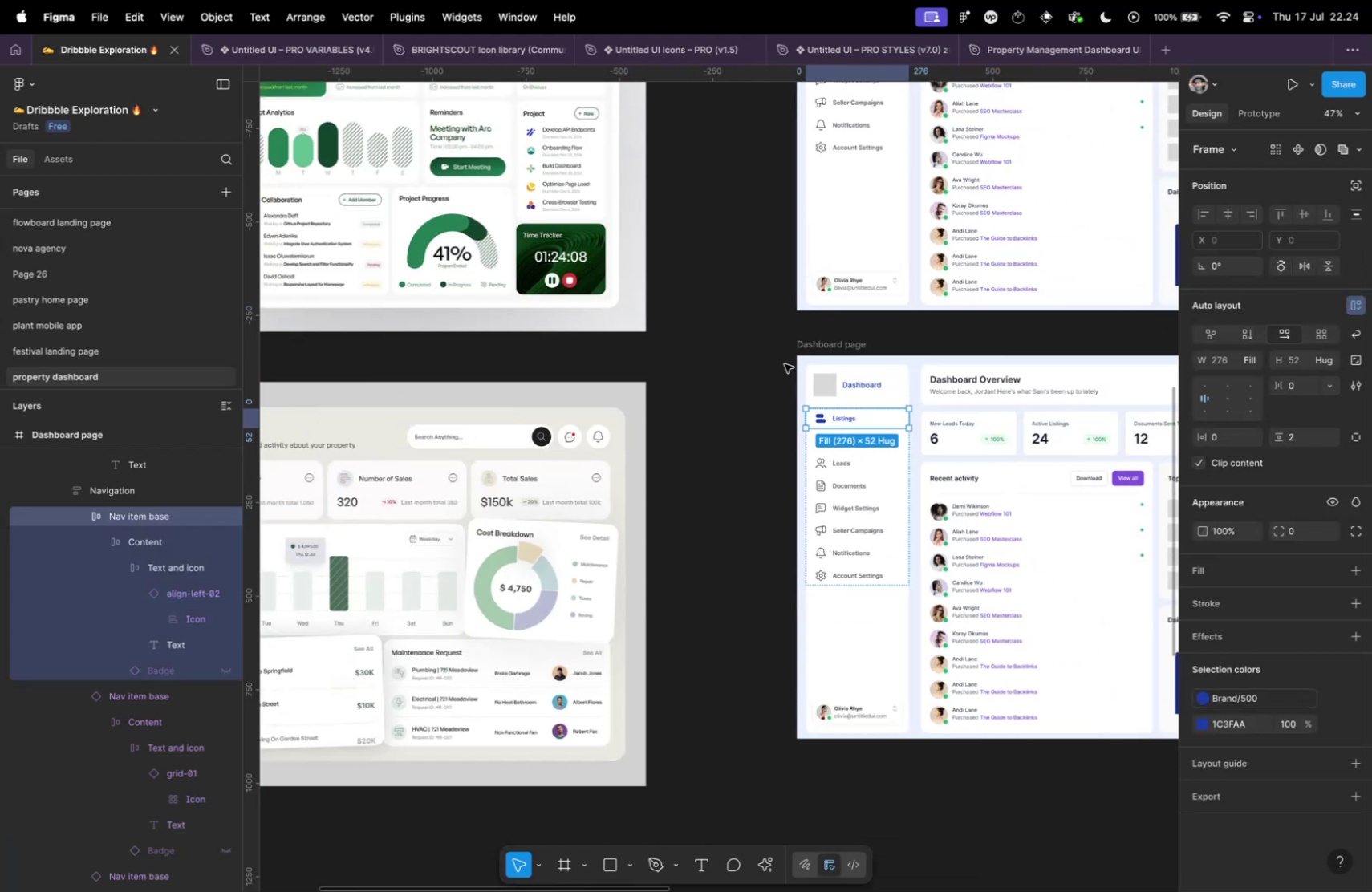 
scroll: coordinate [738, 221], scroll_direction: up, amount: 10.0
 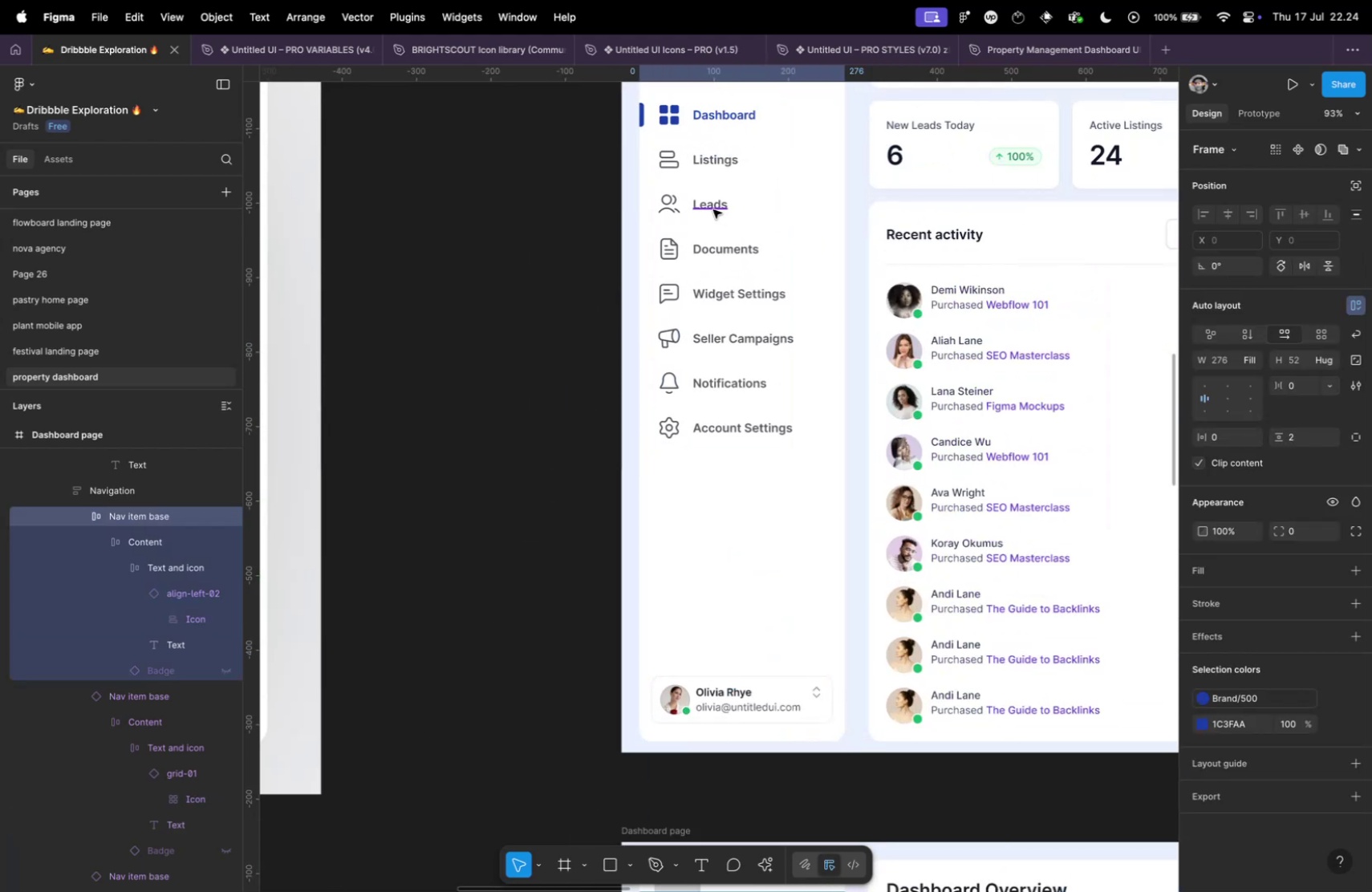 
hold_key(key=CommandLeft, duration=0.79)
left_click([713, 209])
 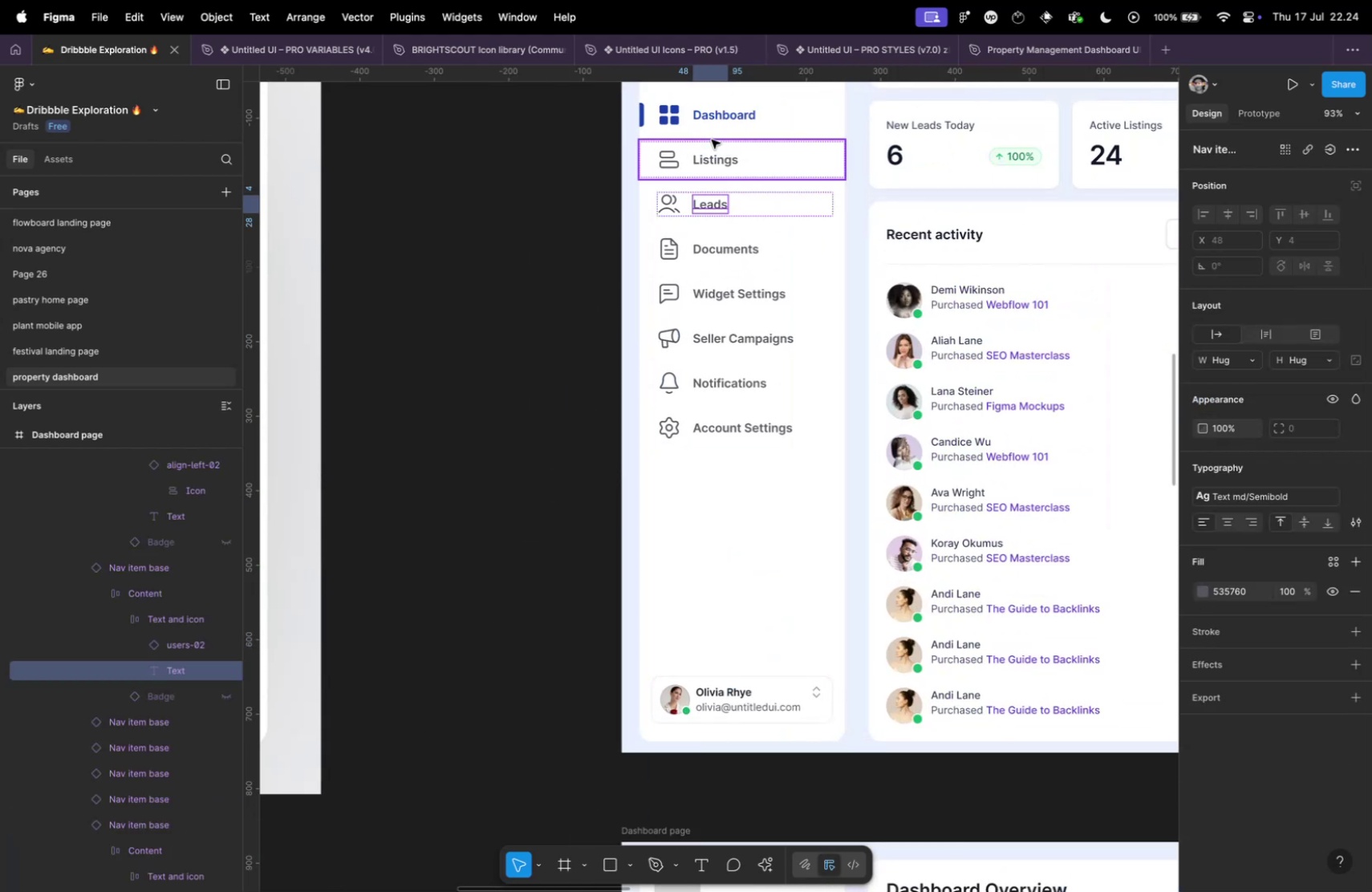 
left_click([713, 142])
 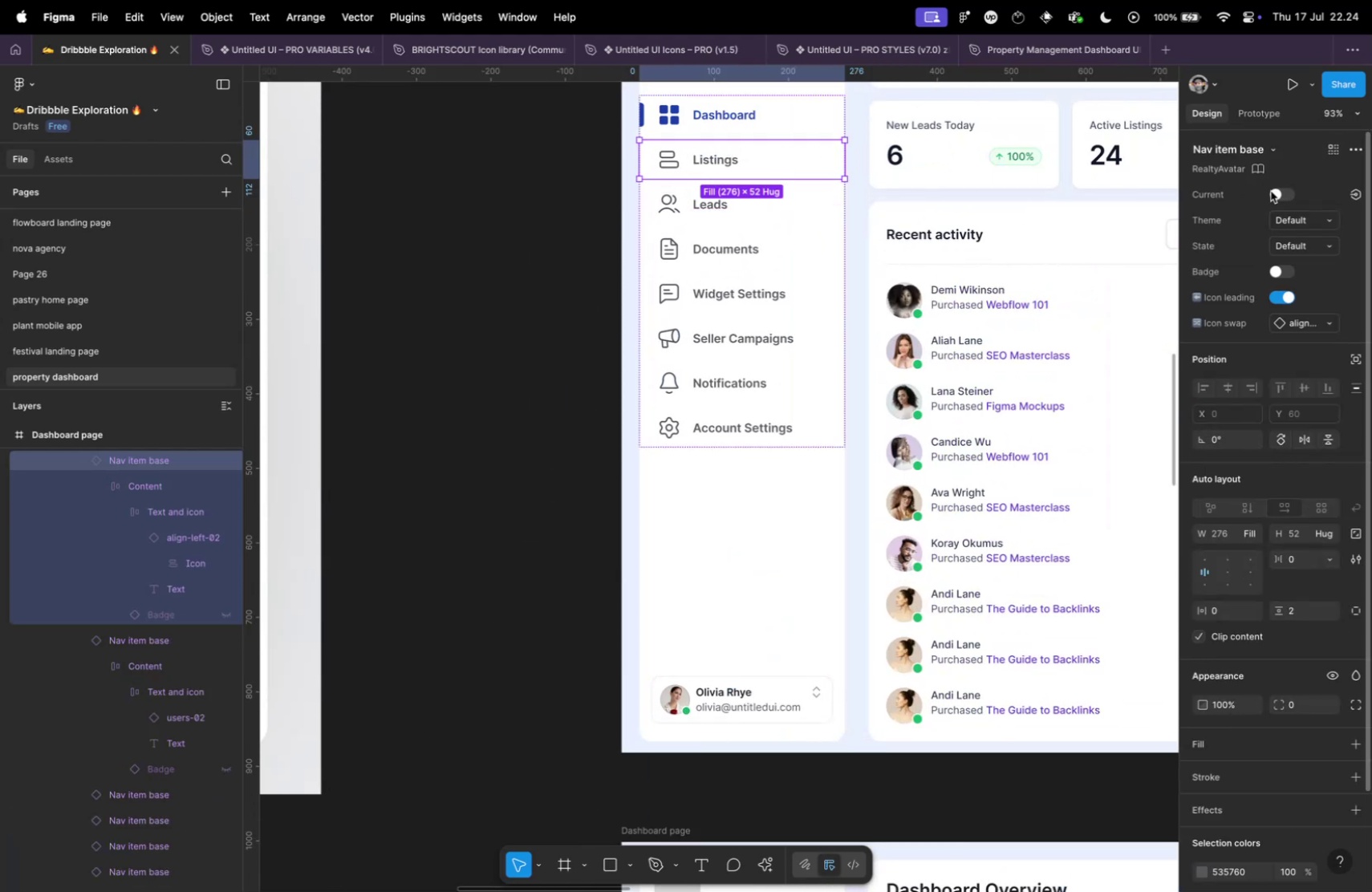 
key(Meta+C)
 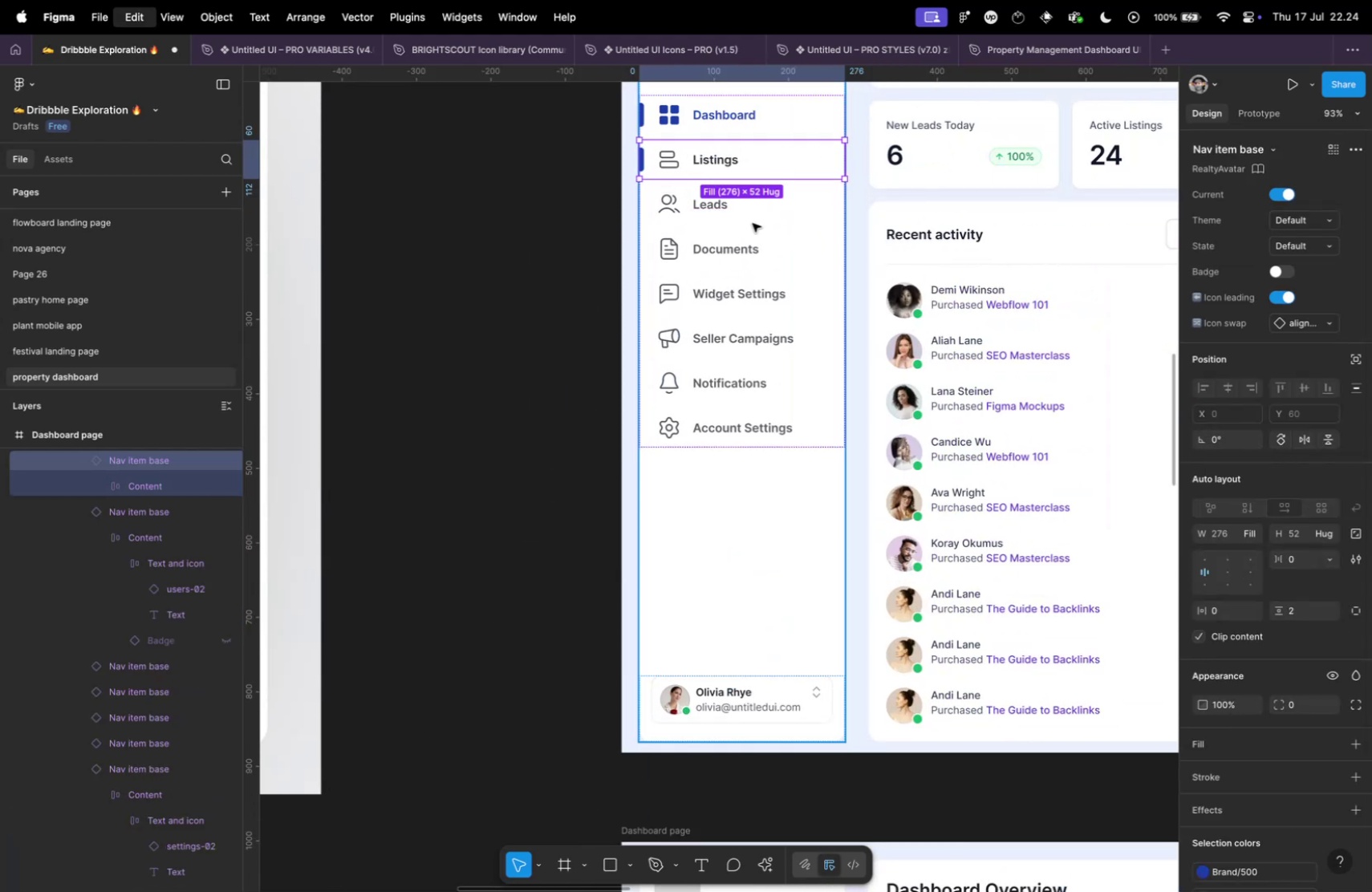 
scroll: coordinate [753, 248], scroll_direction: down, amount: 9.0
 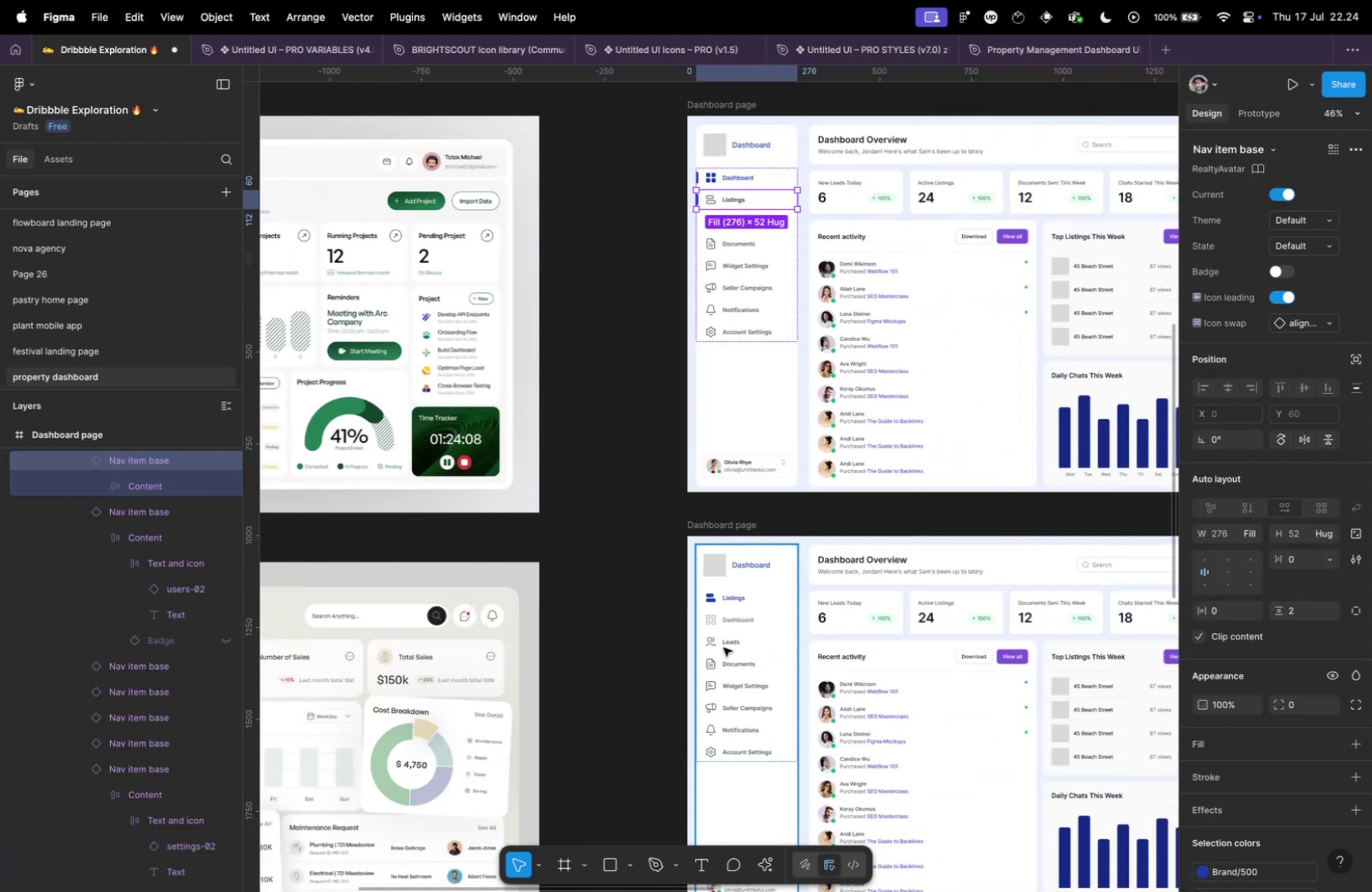 
hold_key(key=CommandLeft, duration=1.3)
scroll: coordinate [731, 605], scroll_direction: up, amount: 9.0
 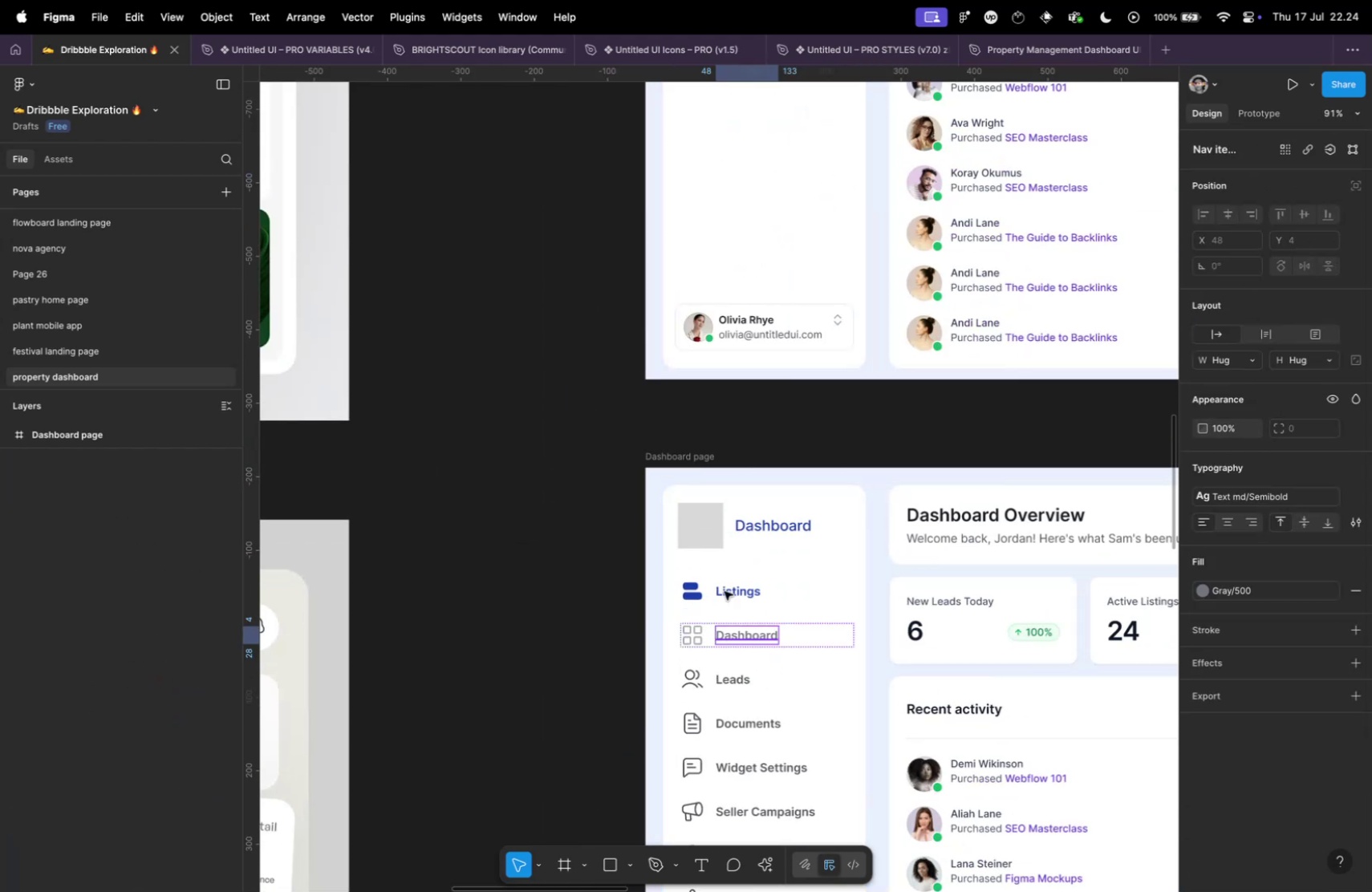 
double_click([723, 582])
 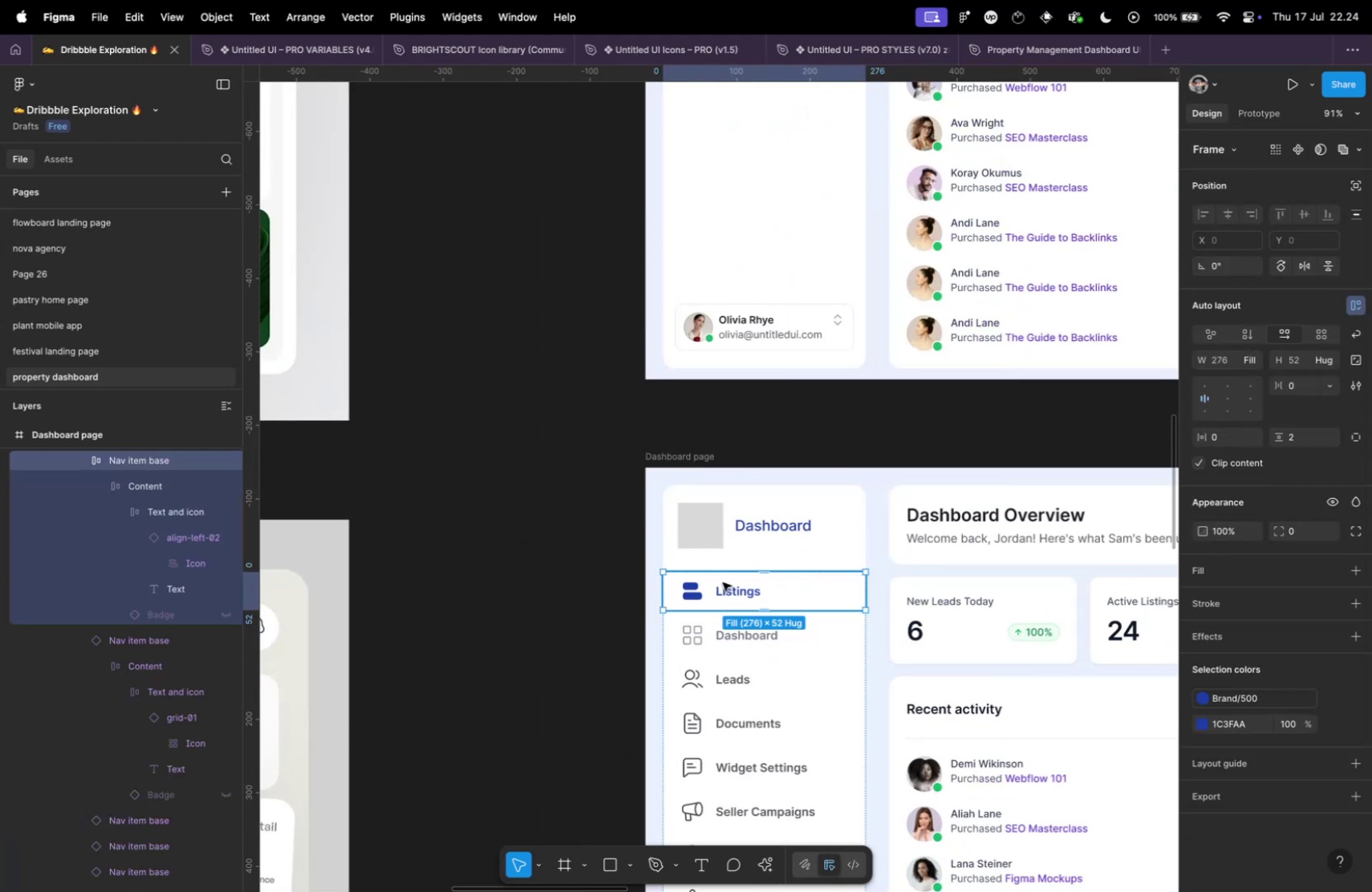 
hold_key(key=CommandLeft, duration=0.48)
 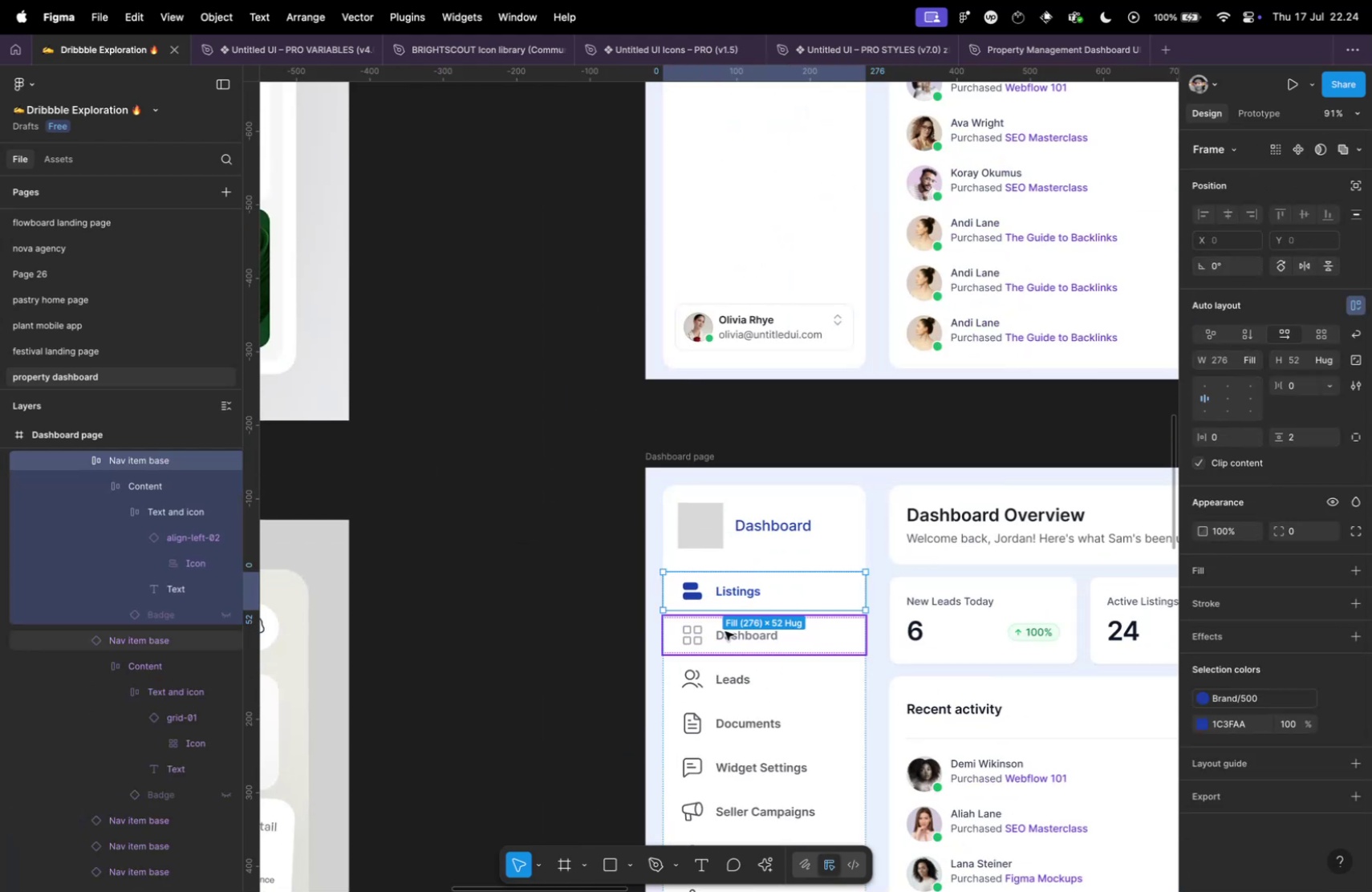 
left_click([725, 630])
 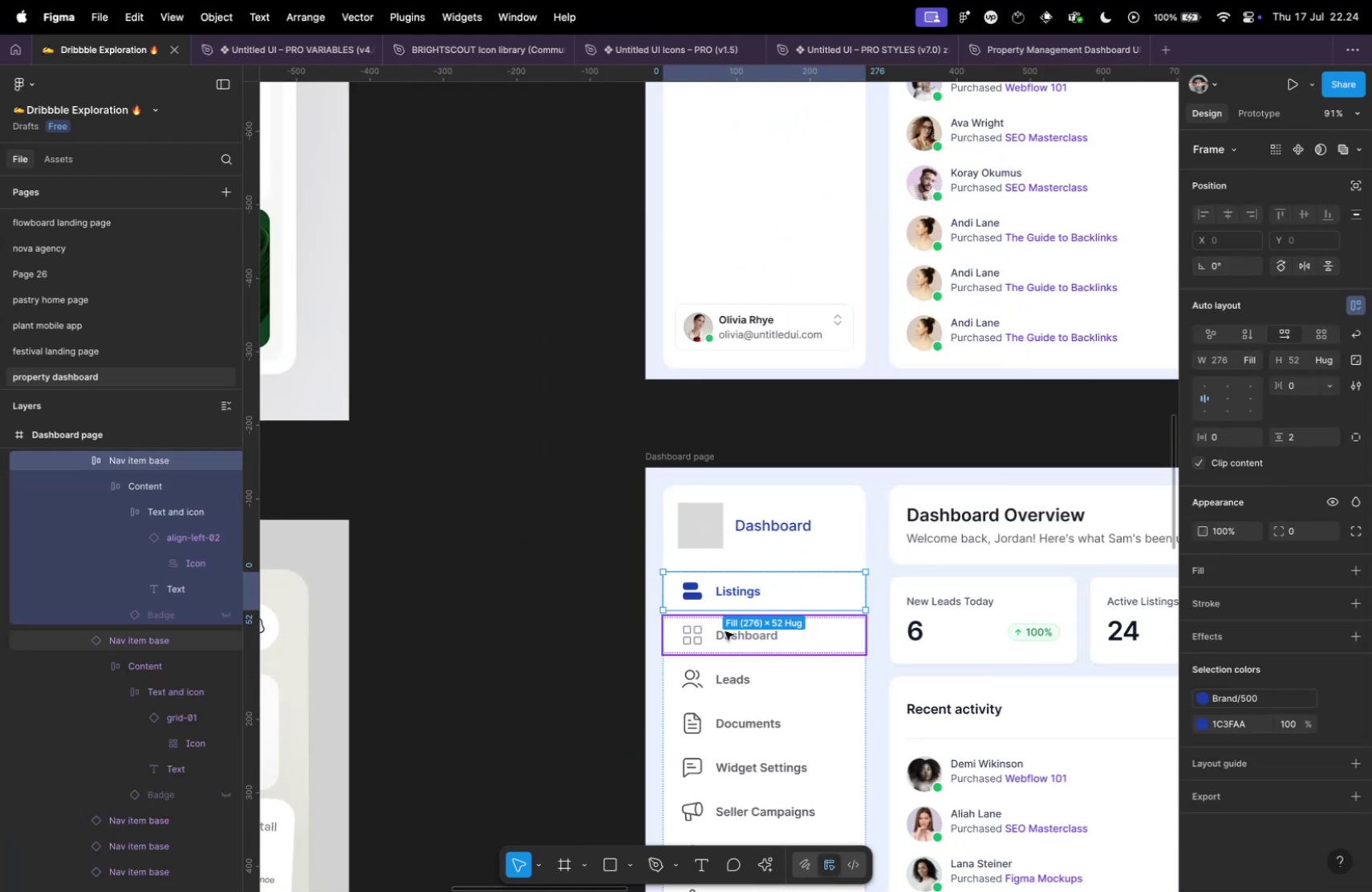 
key(Meta+V)
 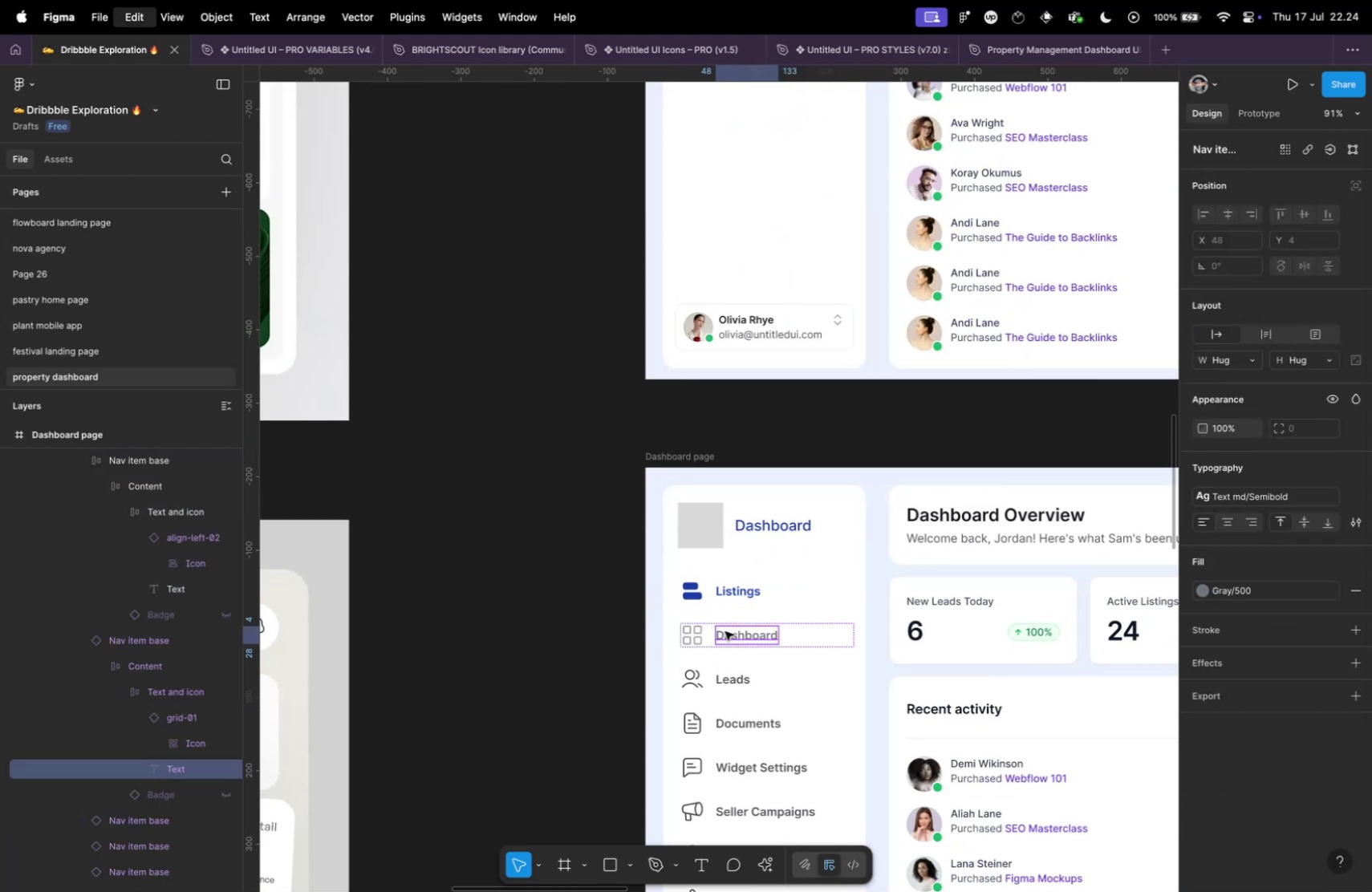 
hold_key(key=CommandLeft, duration=0.68)
scroll: coordinate [712, 650], scroll_direction: up, amount: 6.0
 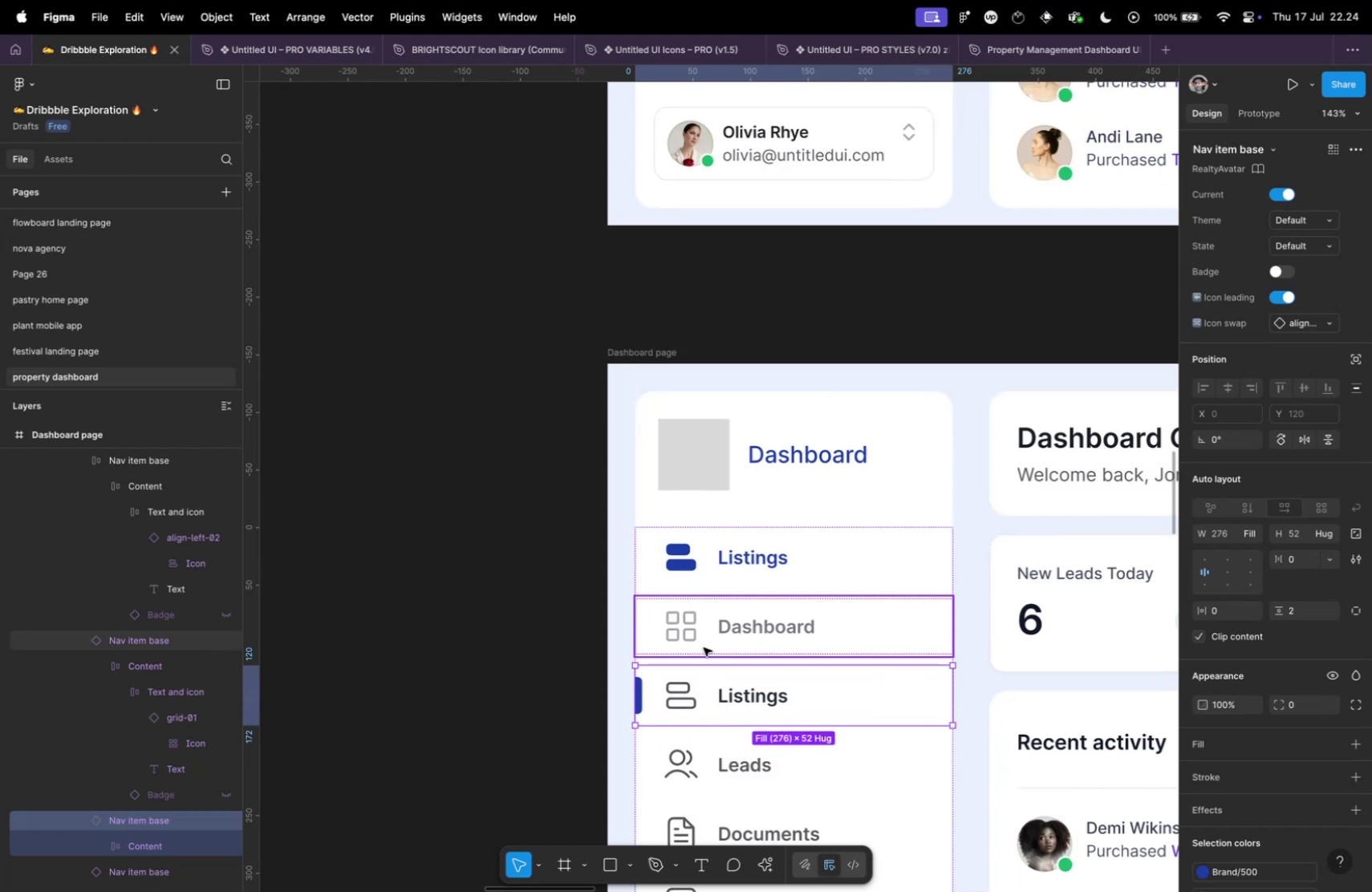 
key(ArrowUp)
 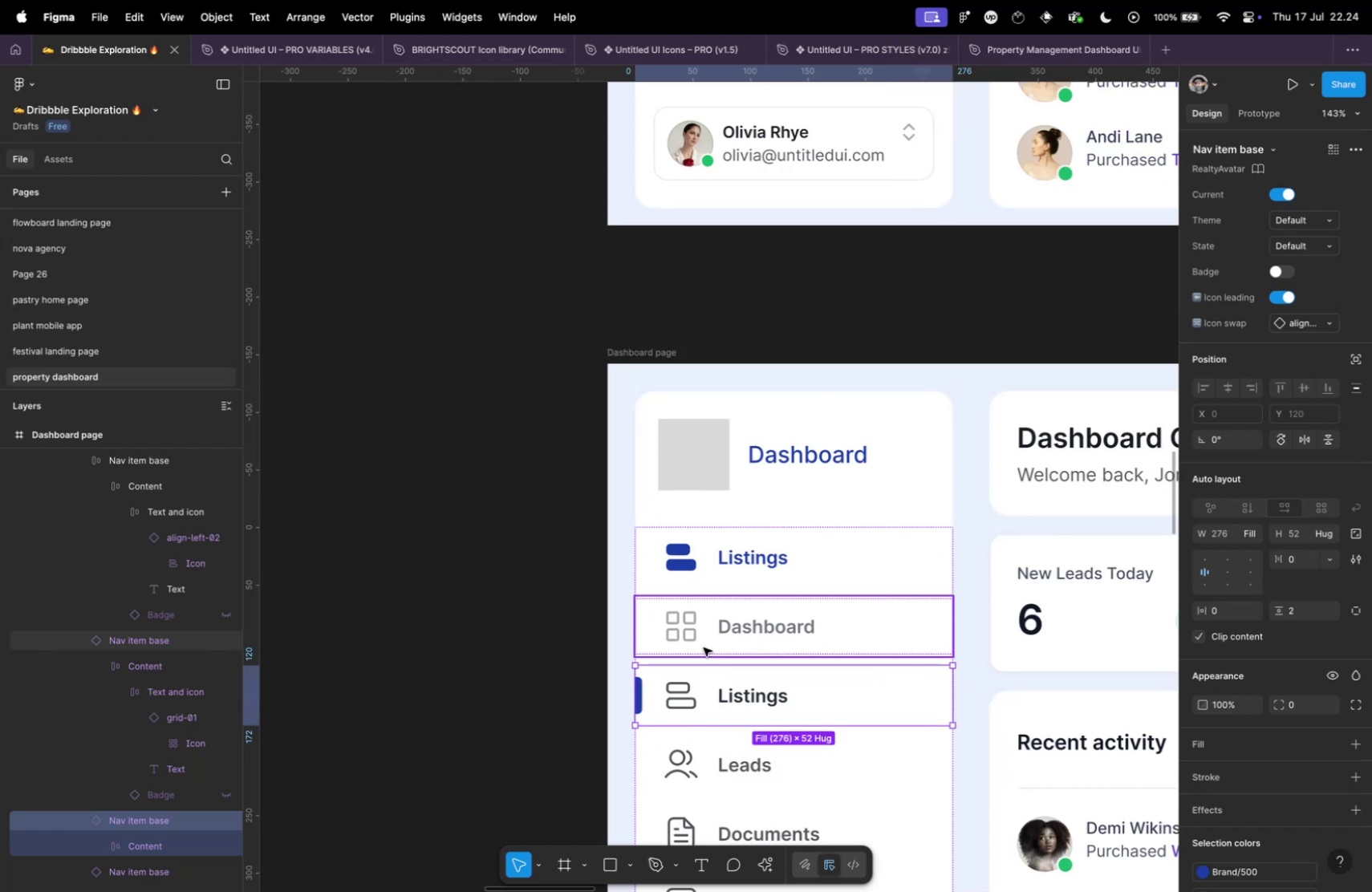 
key(ArrowUp)
 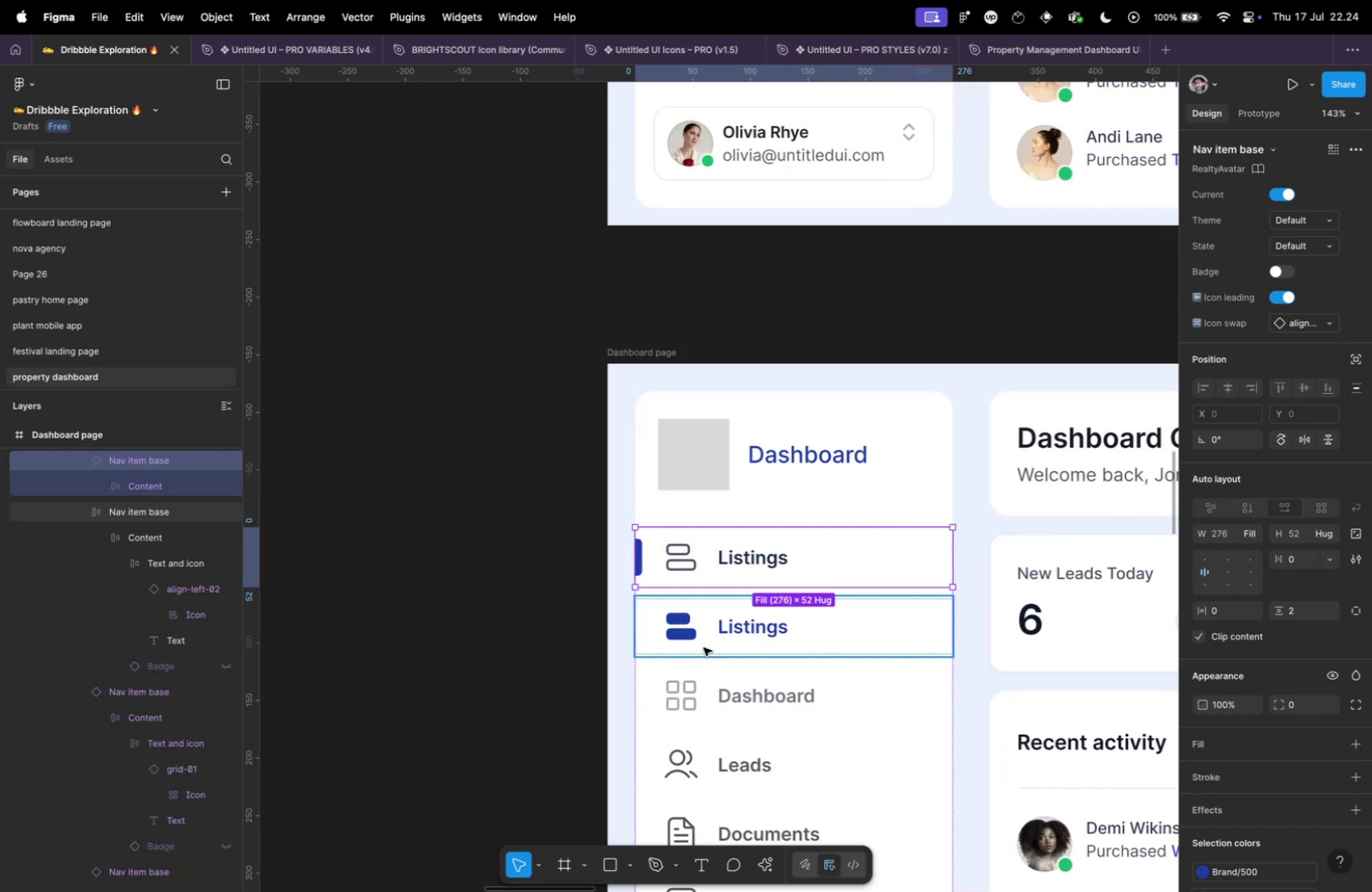 
scroll: coordinate [688, 609], scroll_direction: up, amount: 8.0
 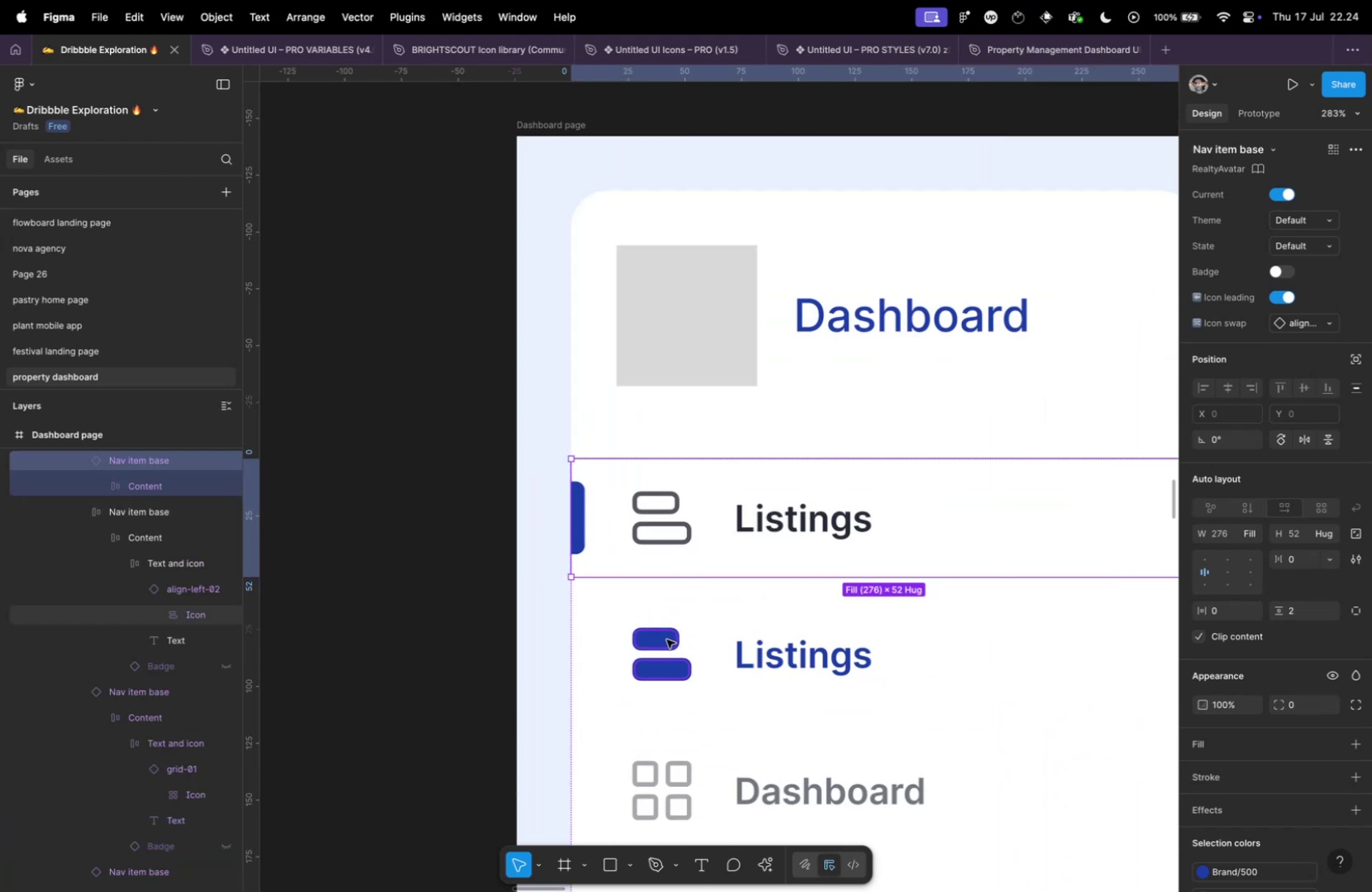 
left_click([666, 639])
 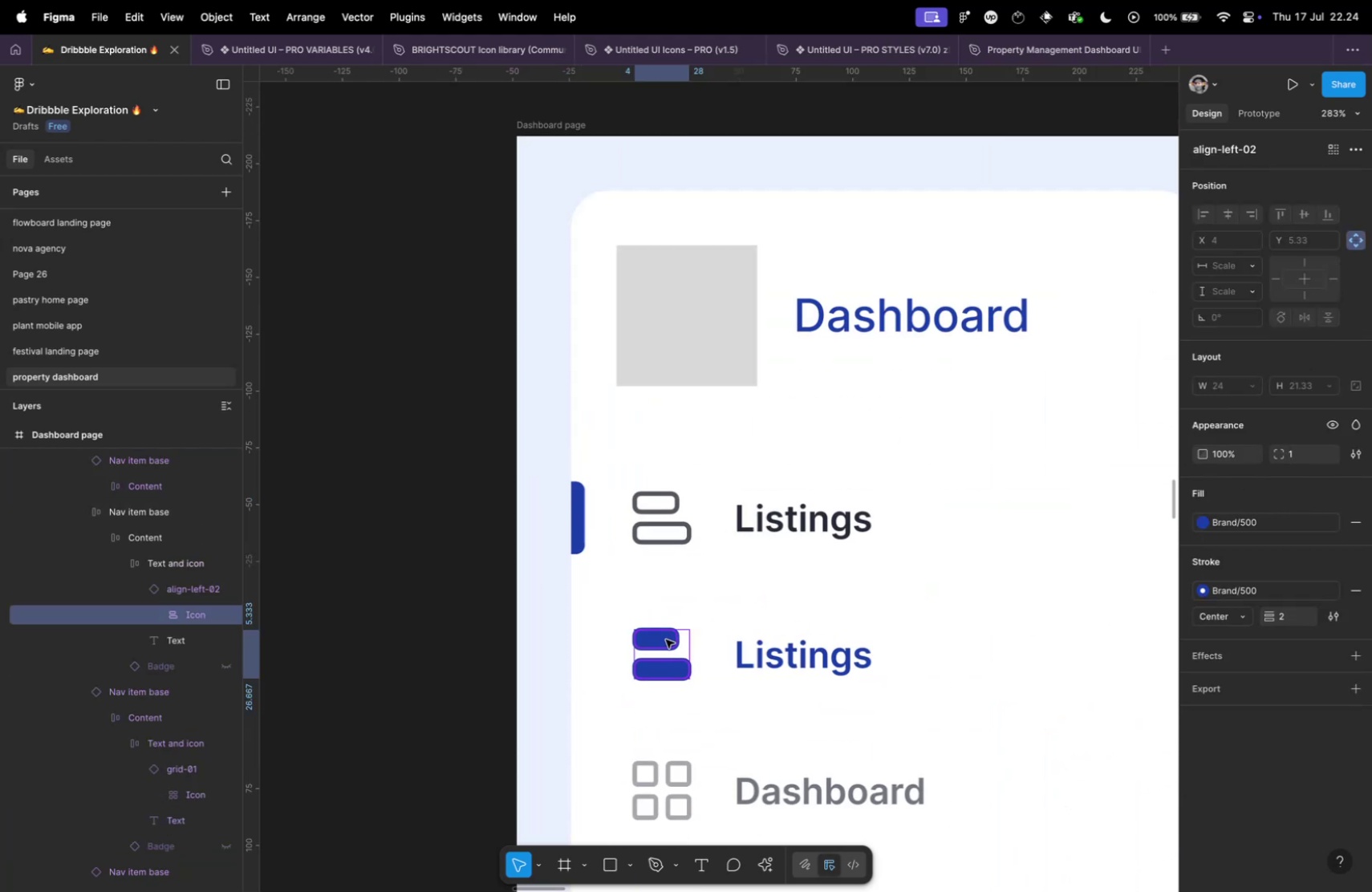 
key(Alt+Meta+C)
 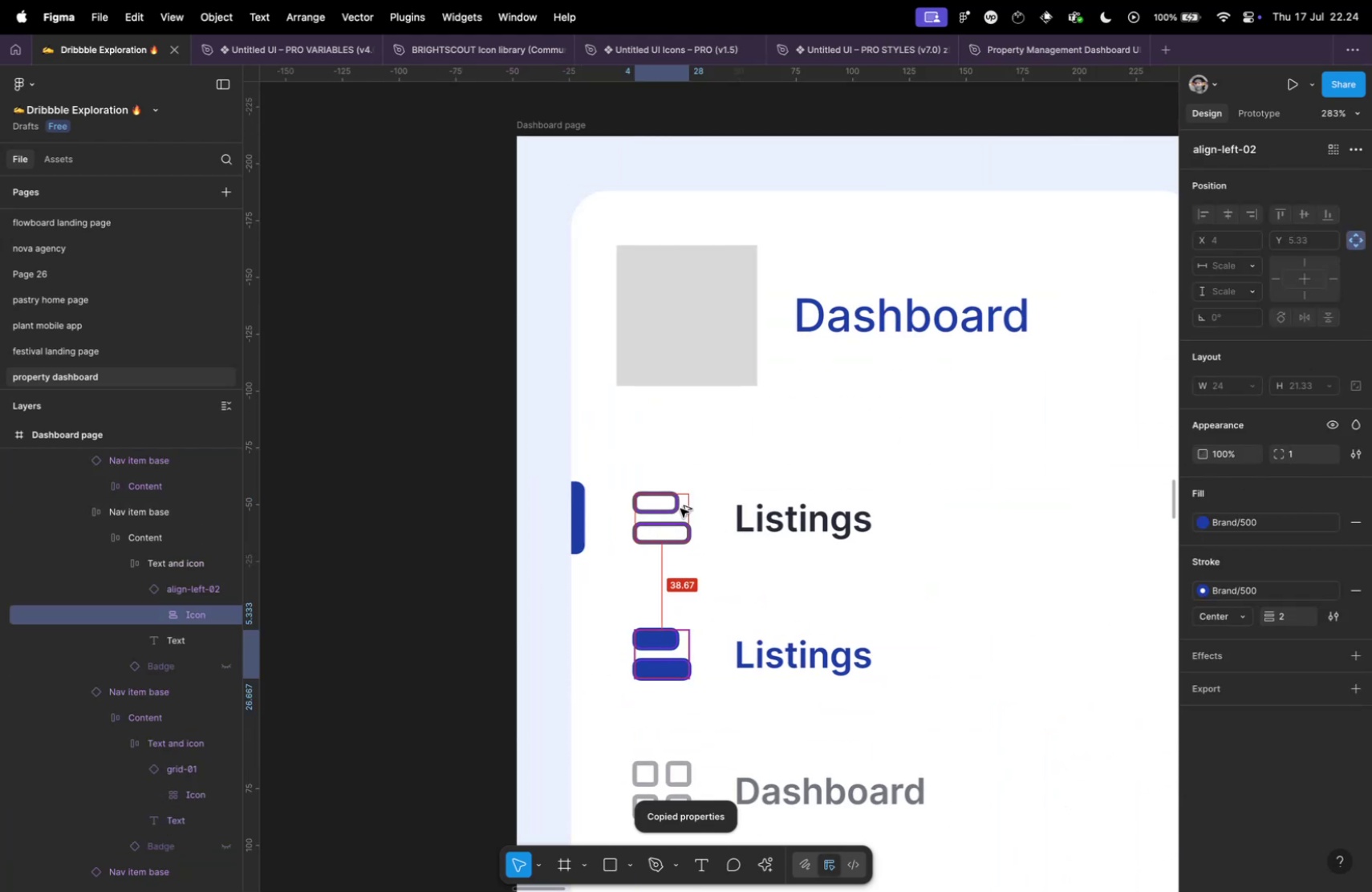 
left_click([680, 510])
 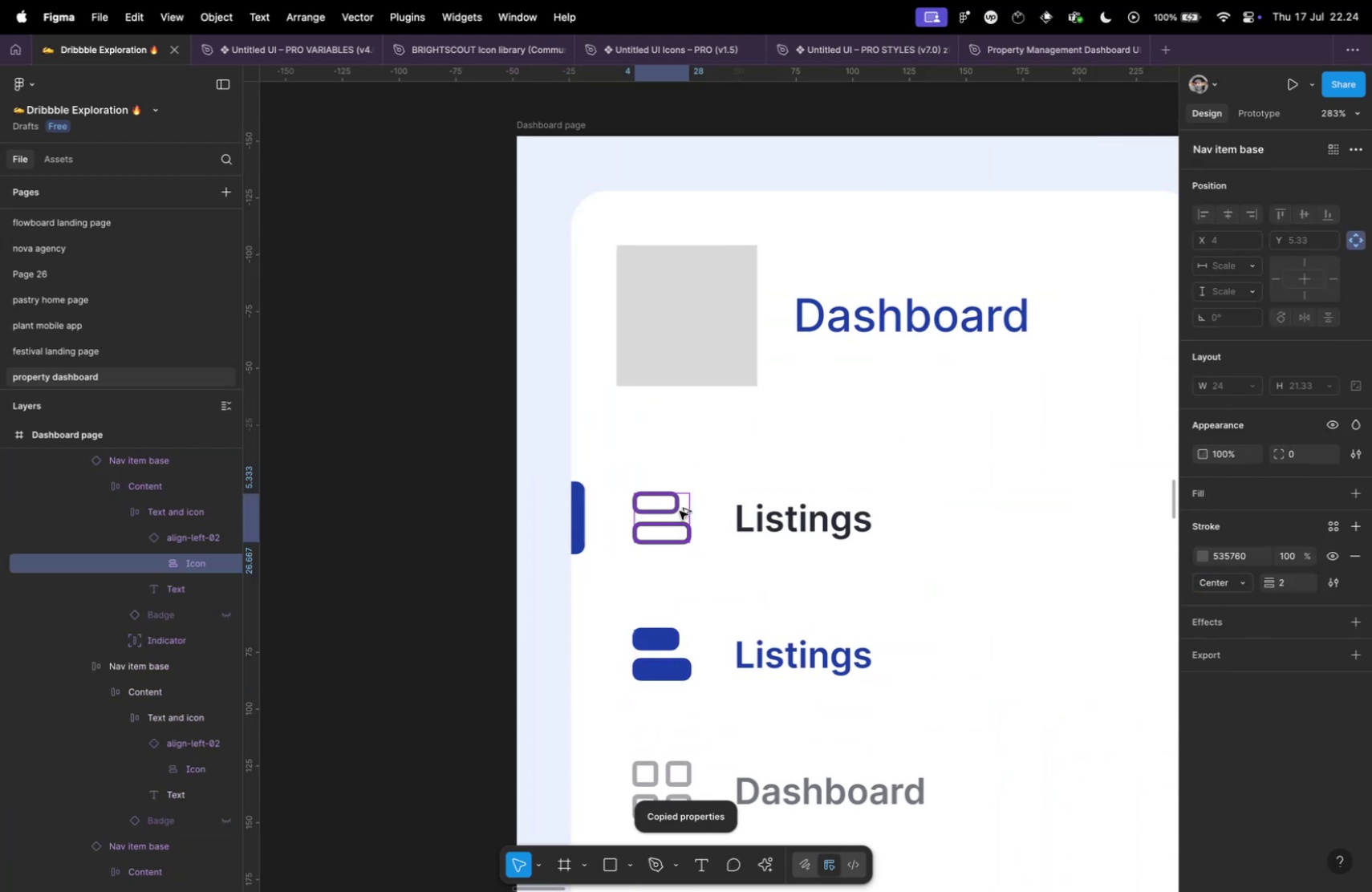 
key(Alt+Meta+V)
 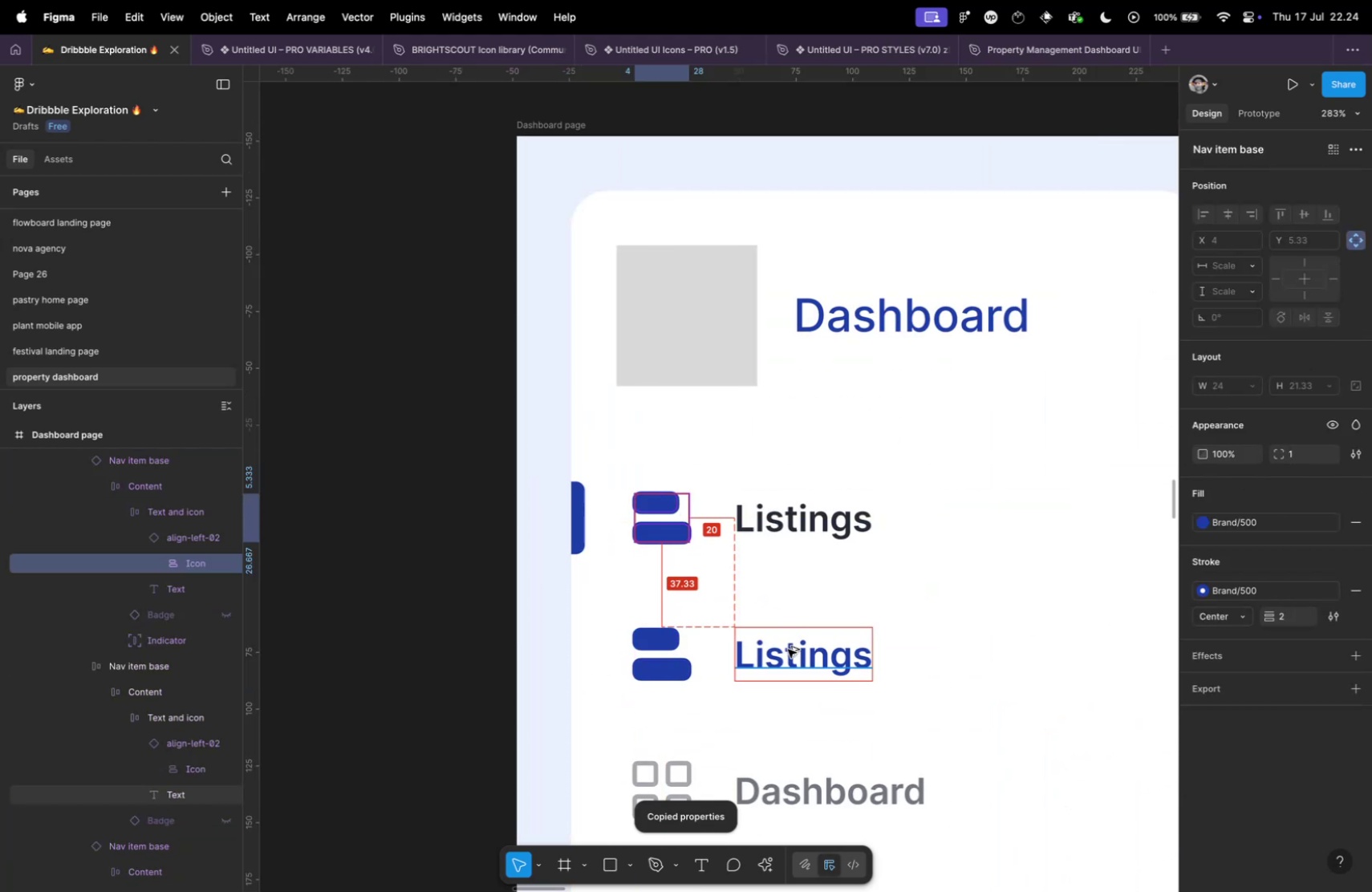 
left_click([788, 649])
 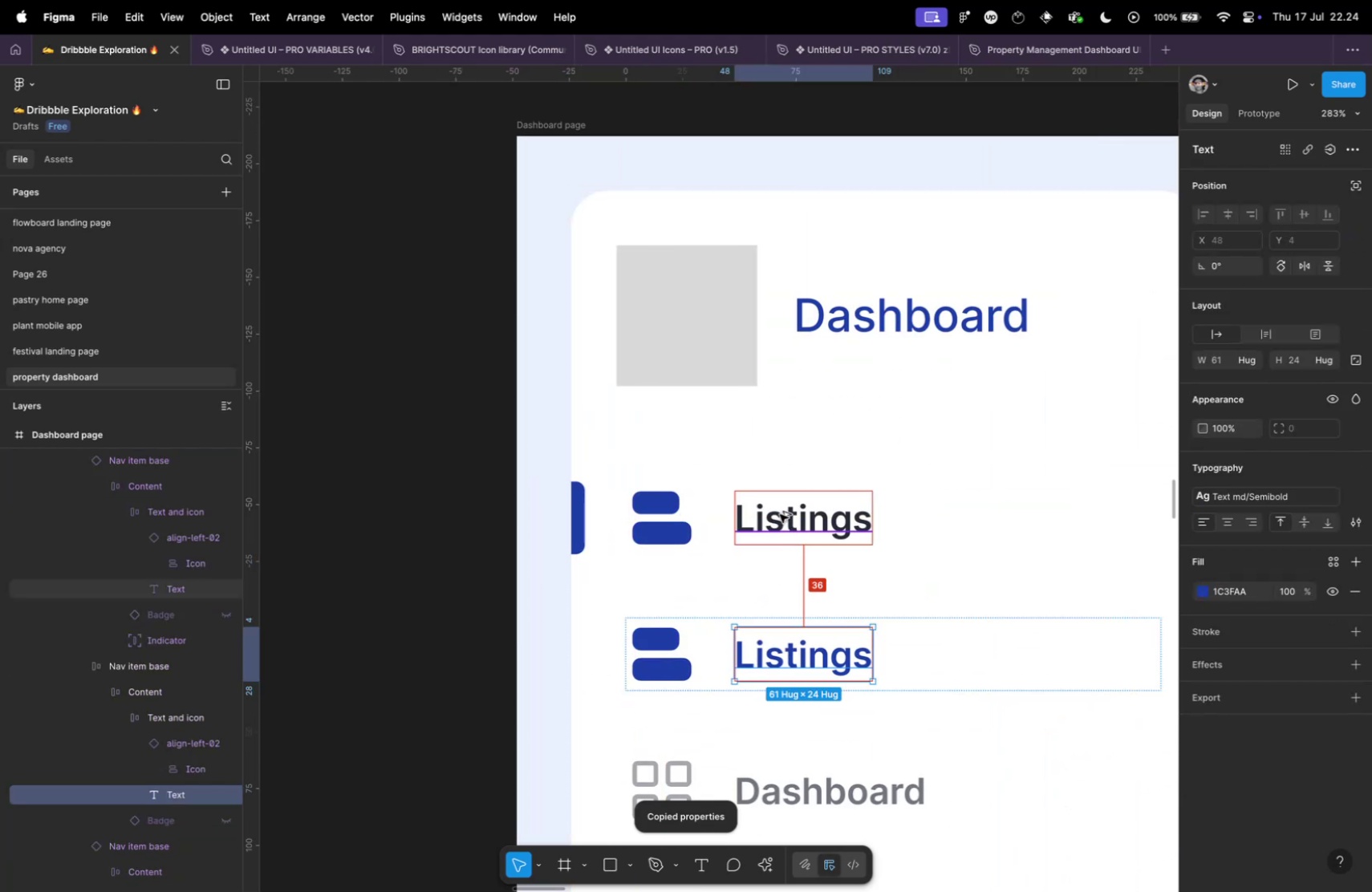 
left_click([779, 509])
 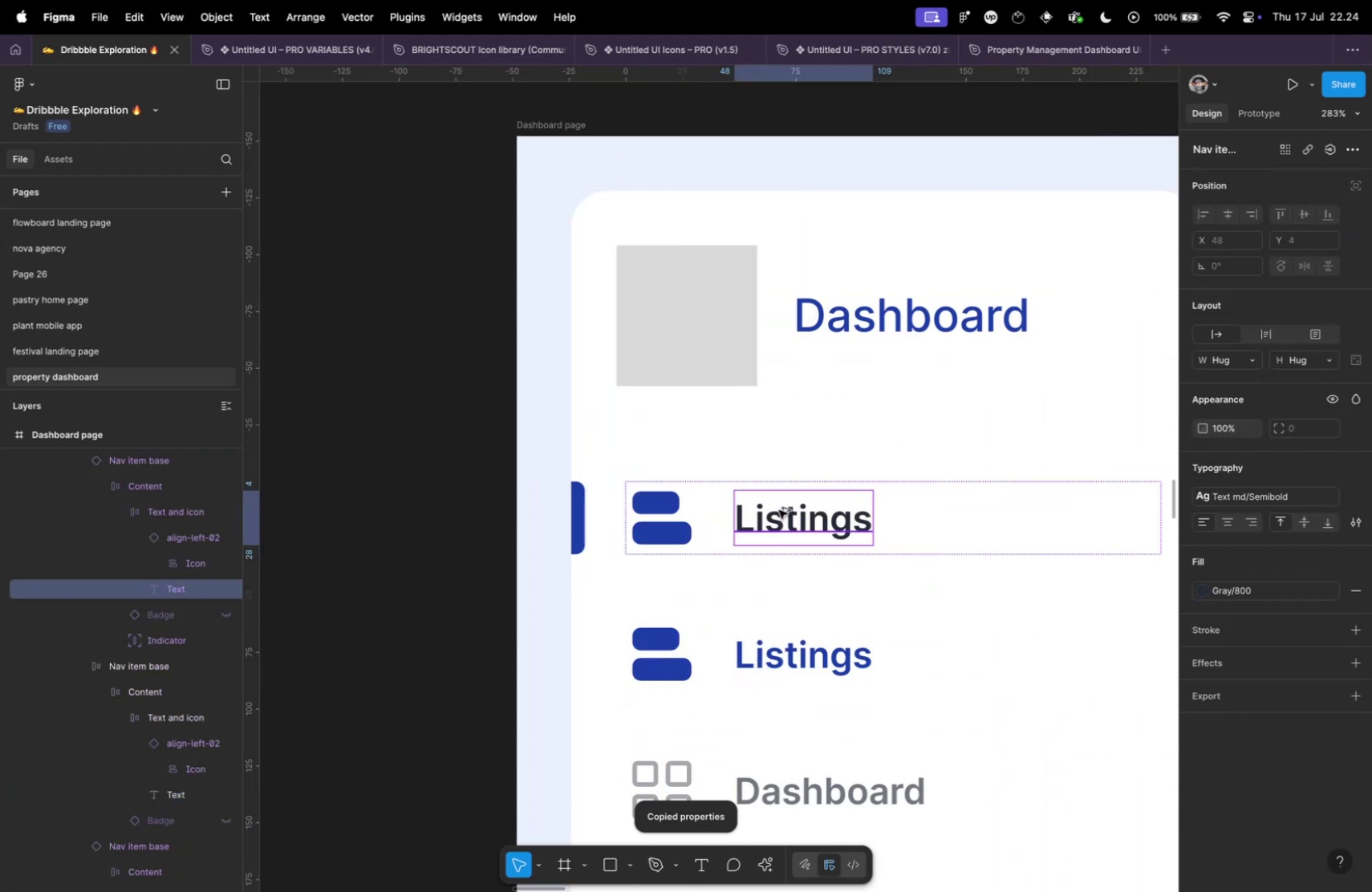 
key(Alt+Meta+V)
 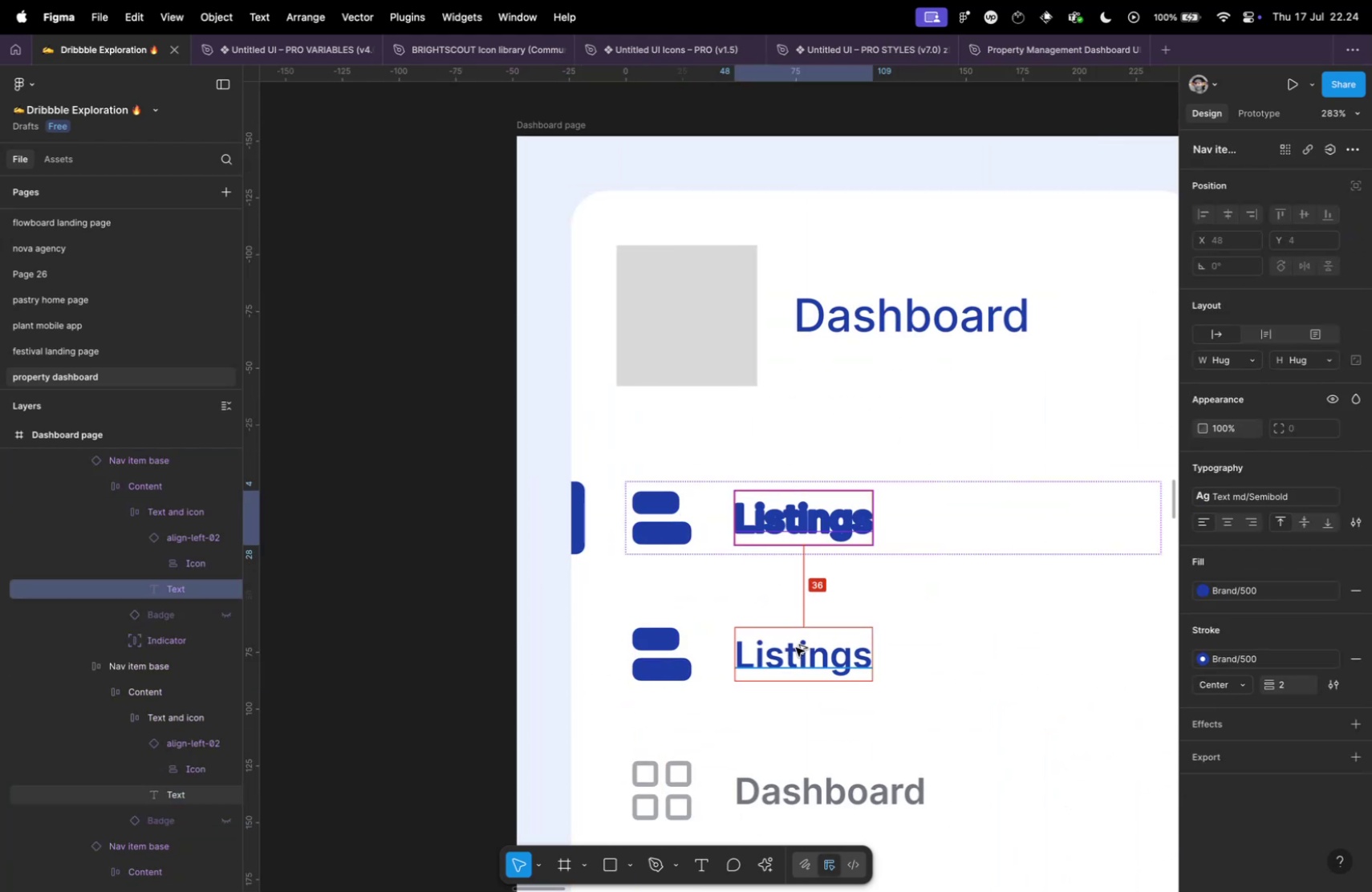 
left_click([796, 647])
 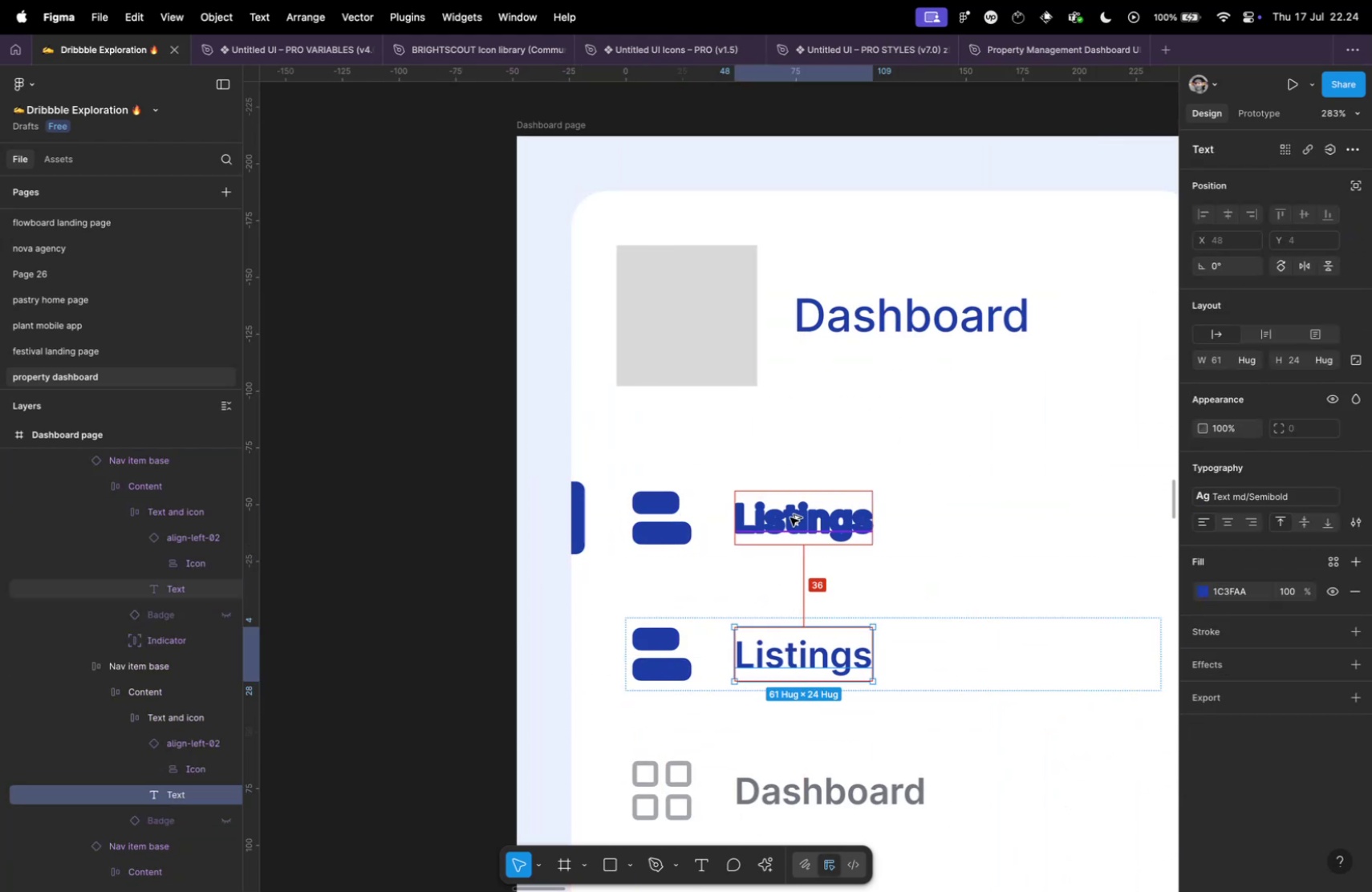 
key(Alt+Meta+V)
 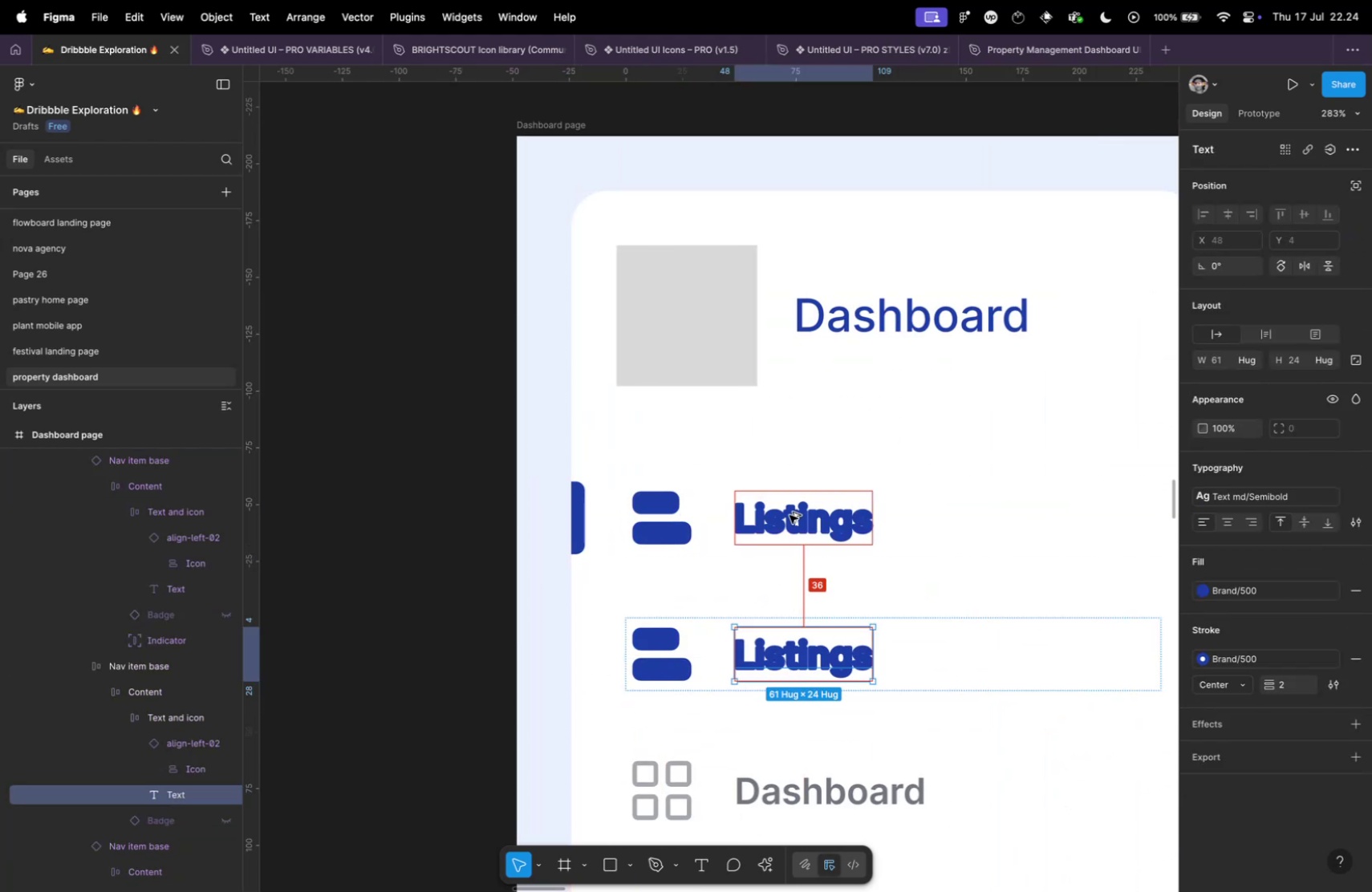 
left_click([790, 516])
 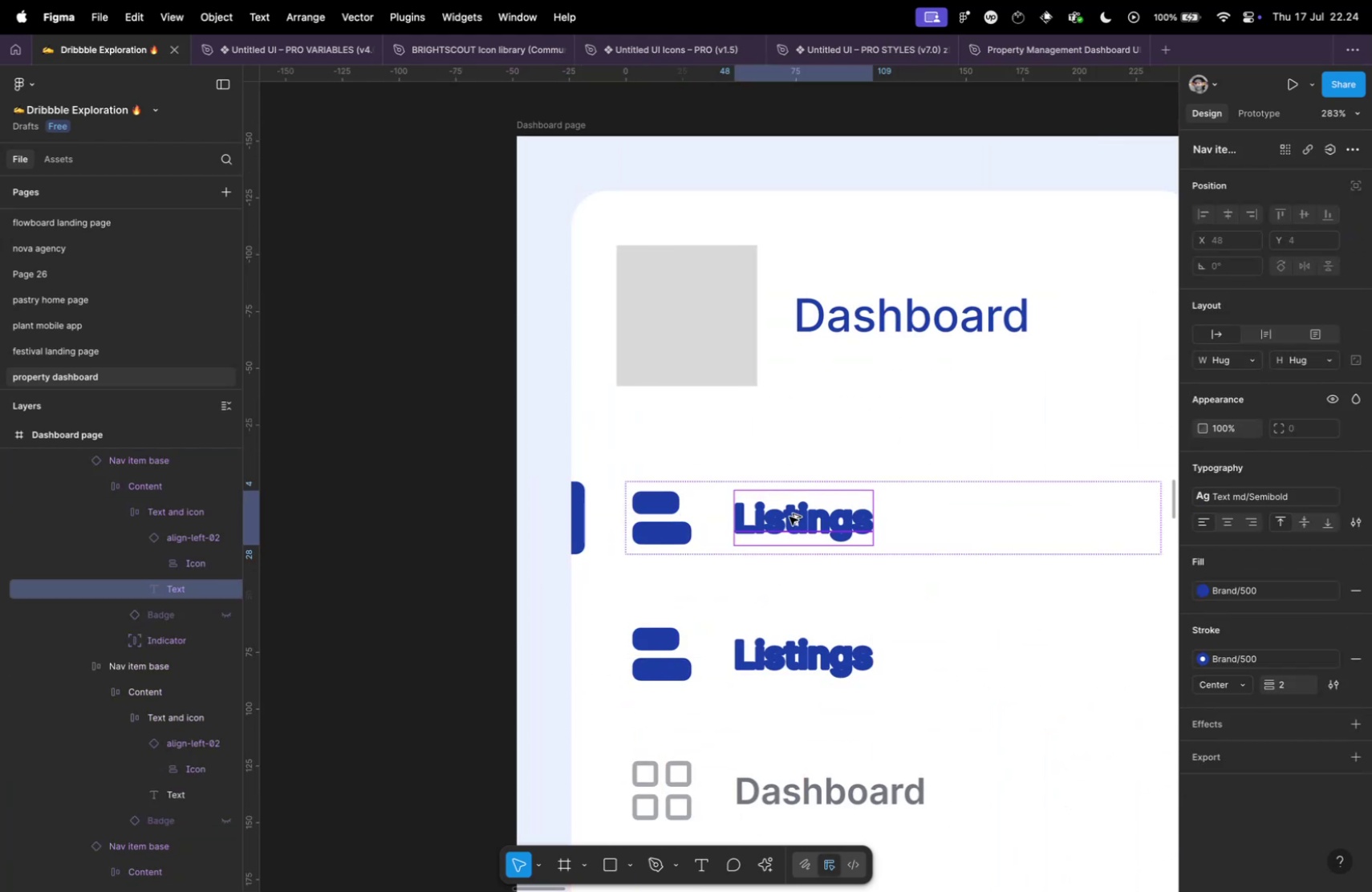 
key(Alt+Meta+V)
 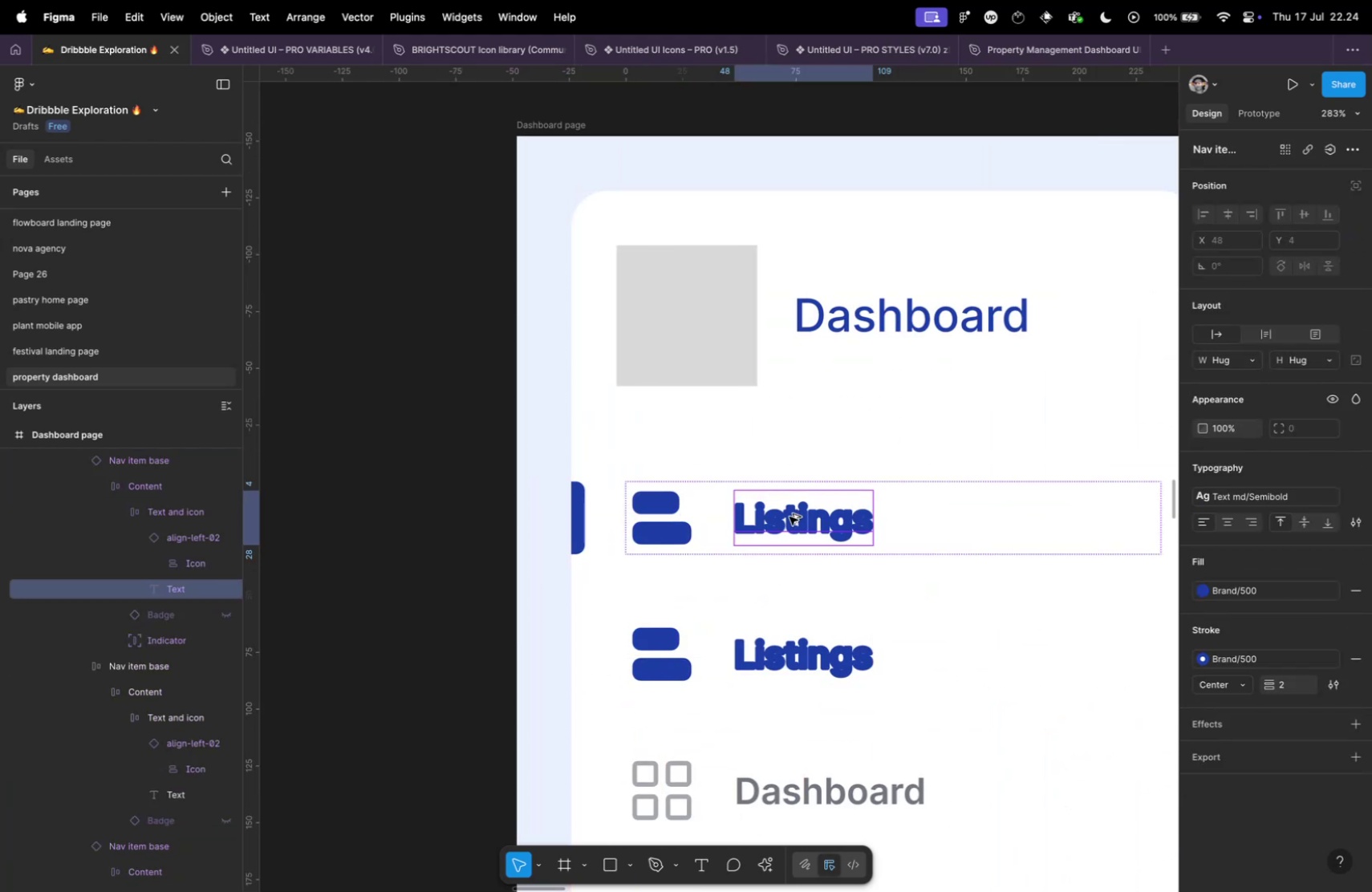 
key(Meta+Z)
 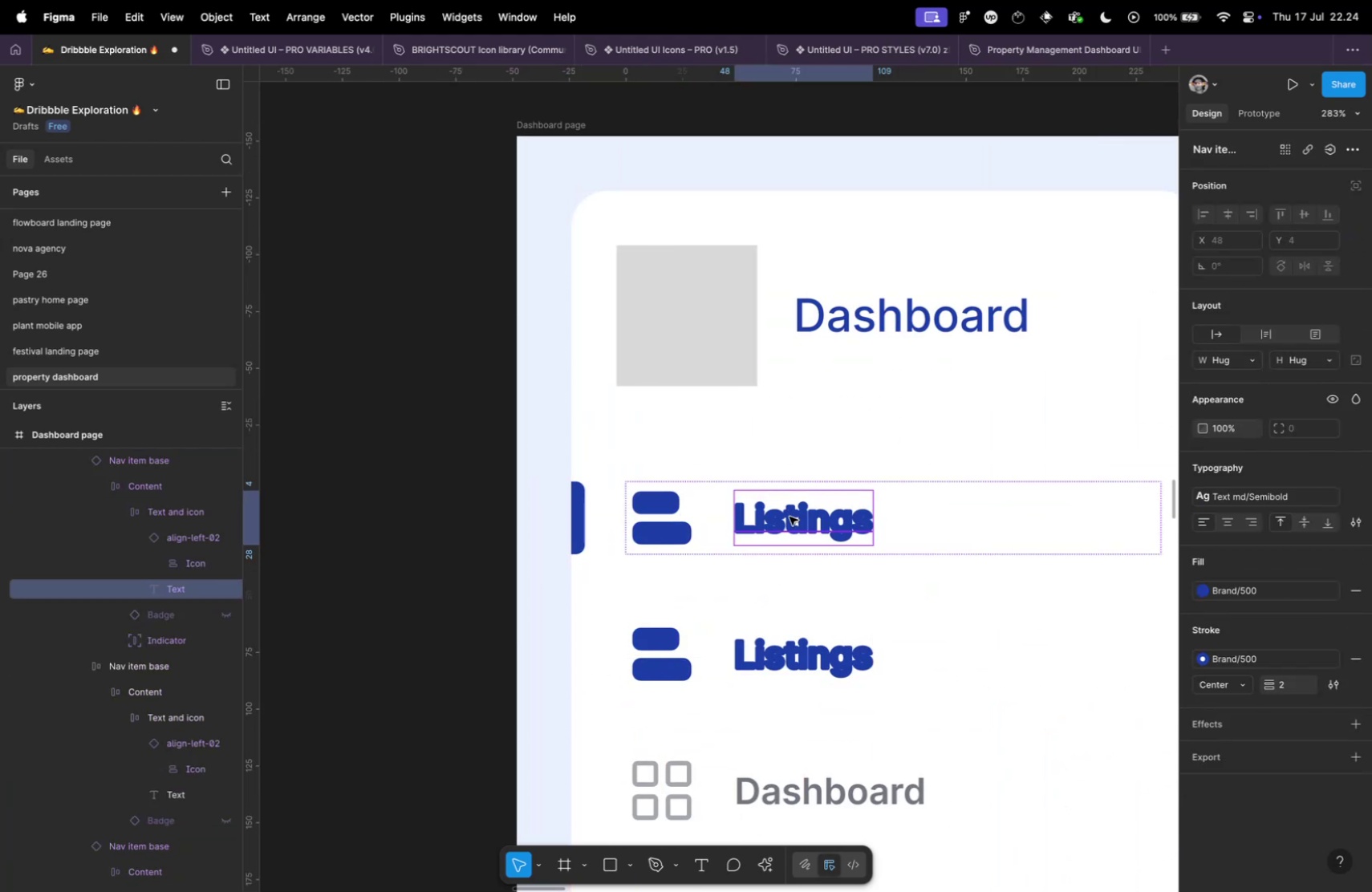 
key(Meta+Z)
 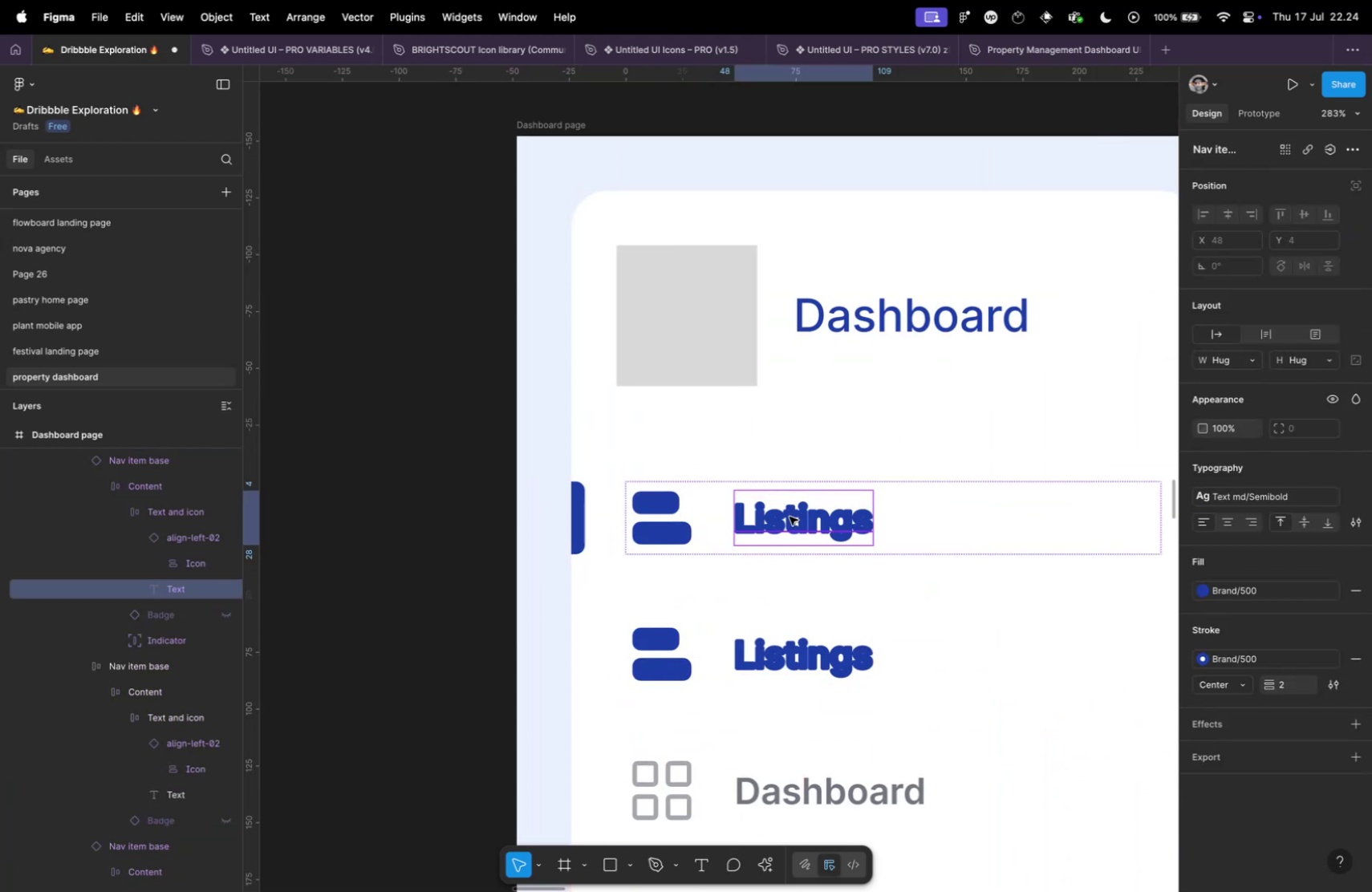 
key(Meta+Z)
 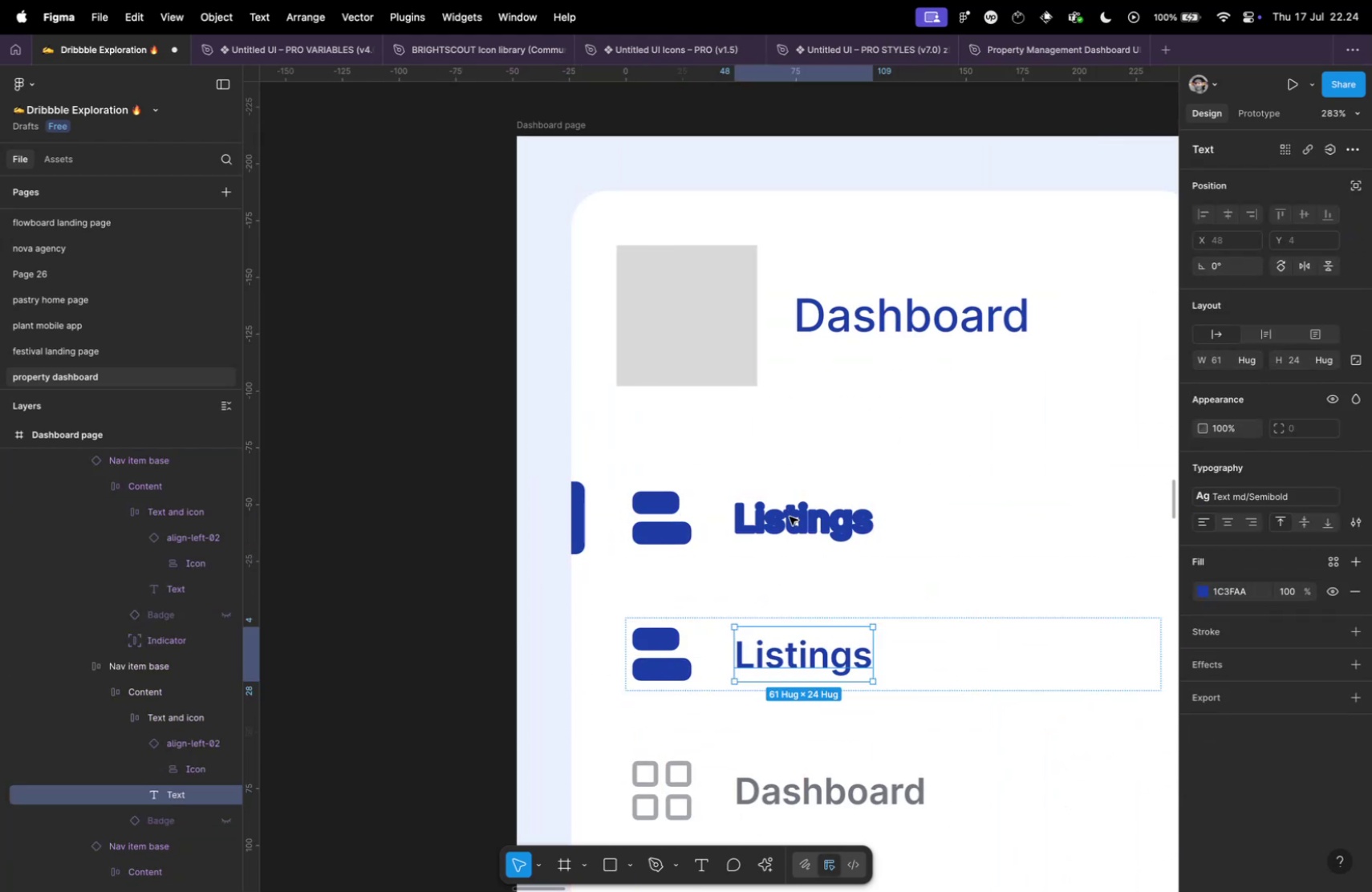 
key(Alt+Meta+C)
 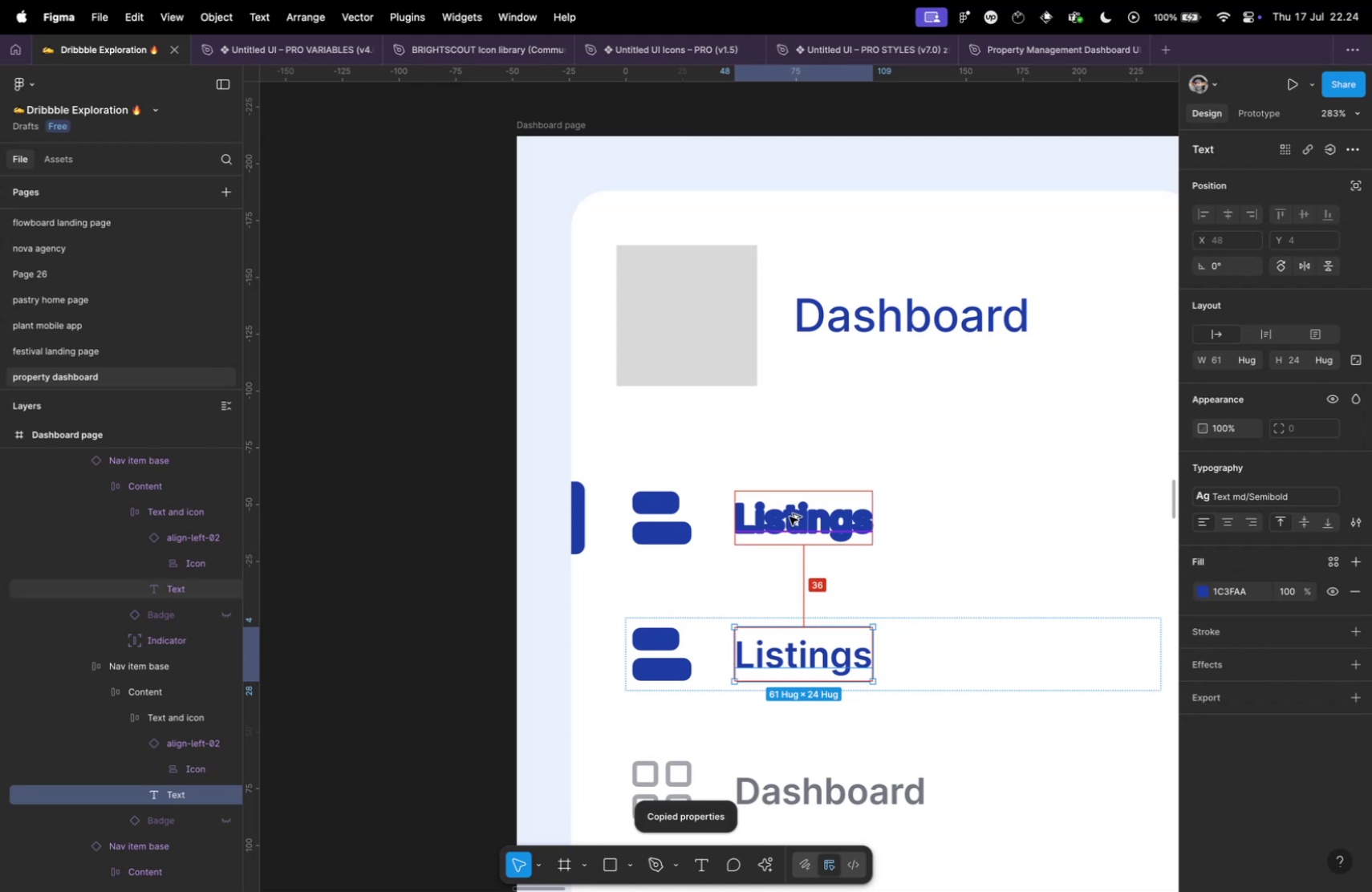 
left_click([790, 516])
 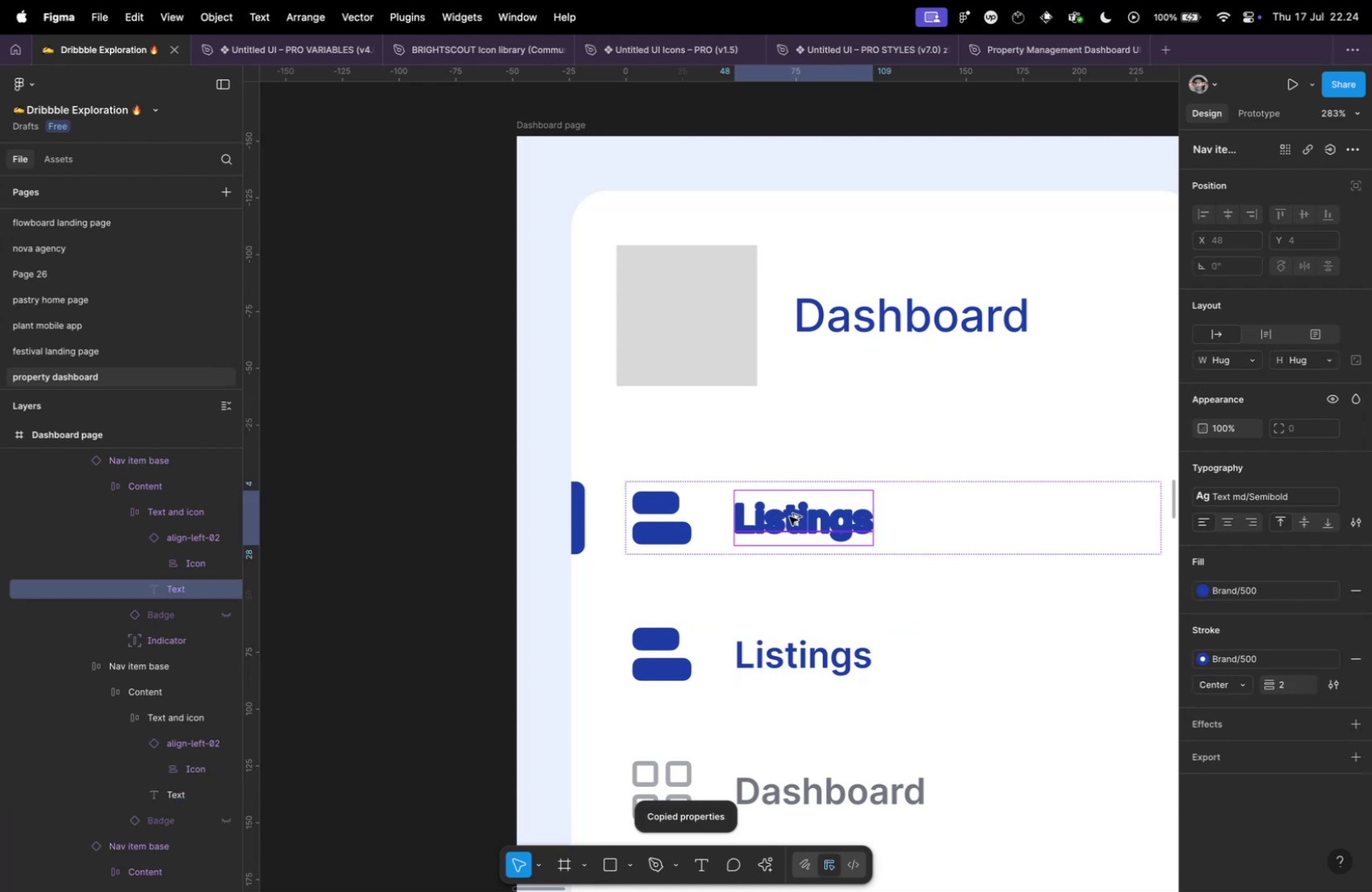 
key(Alt+Meta+V)
 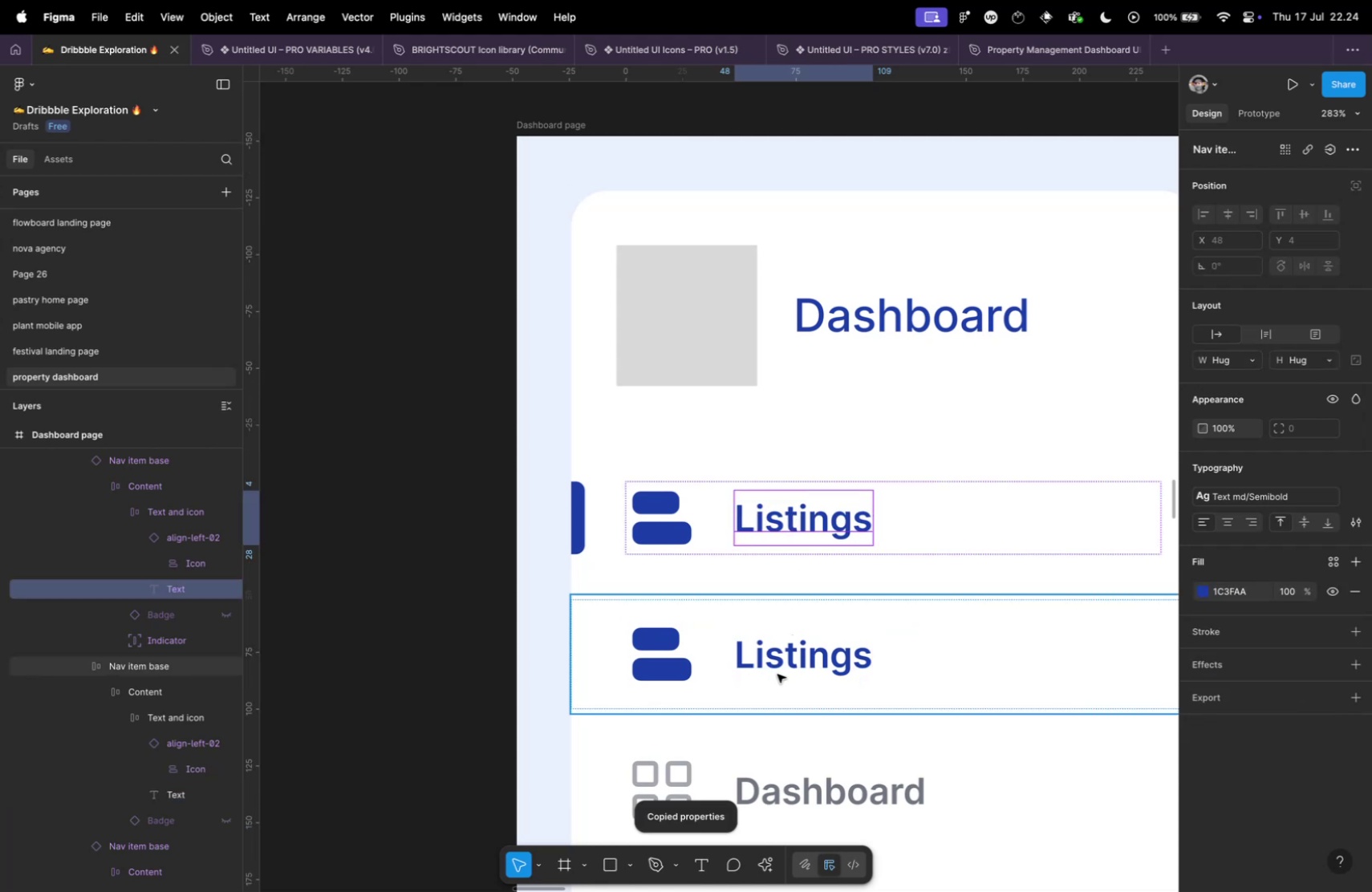 
left_click([766, 677])
 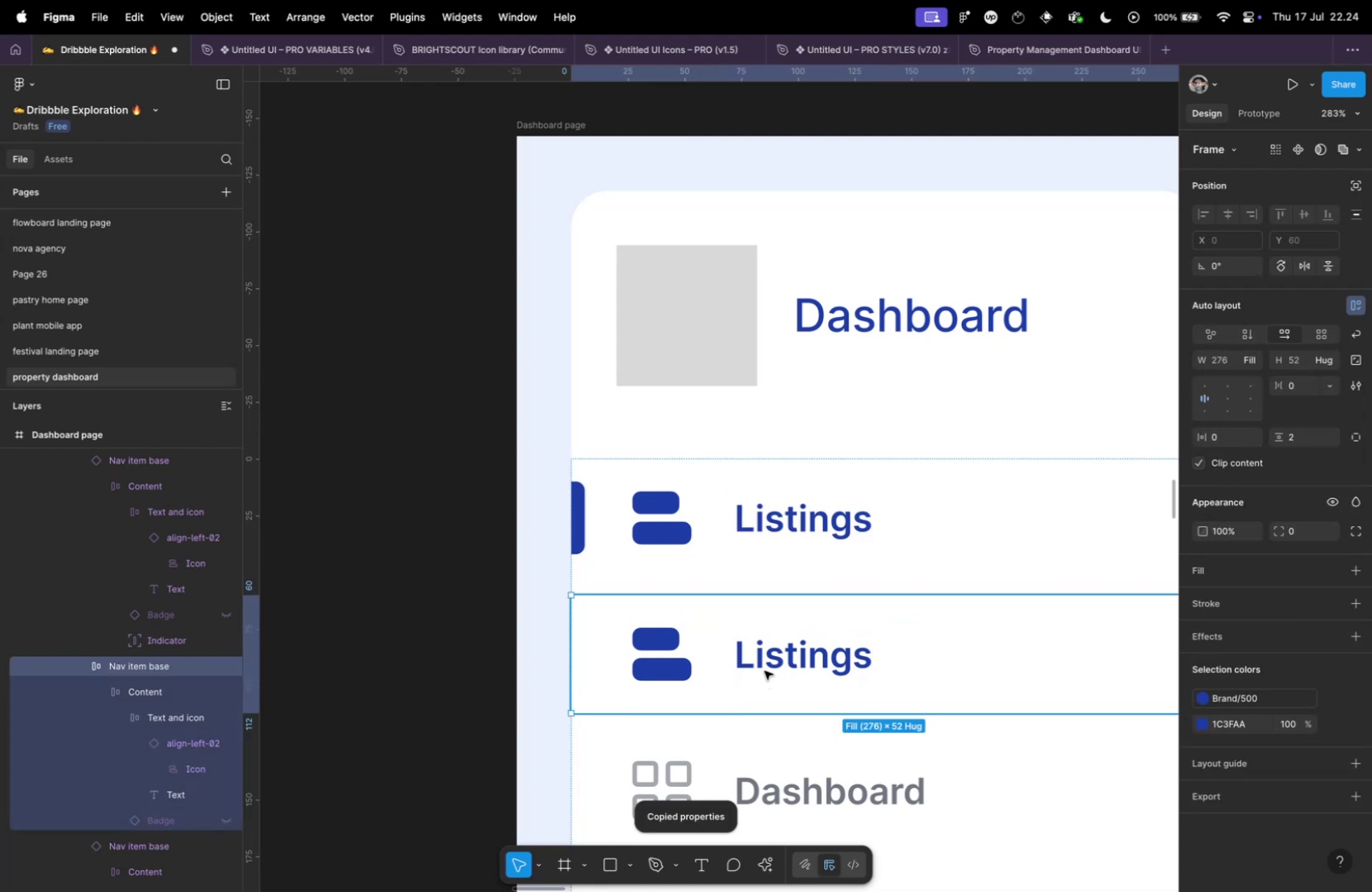 
key(Backspace)
 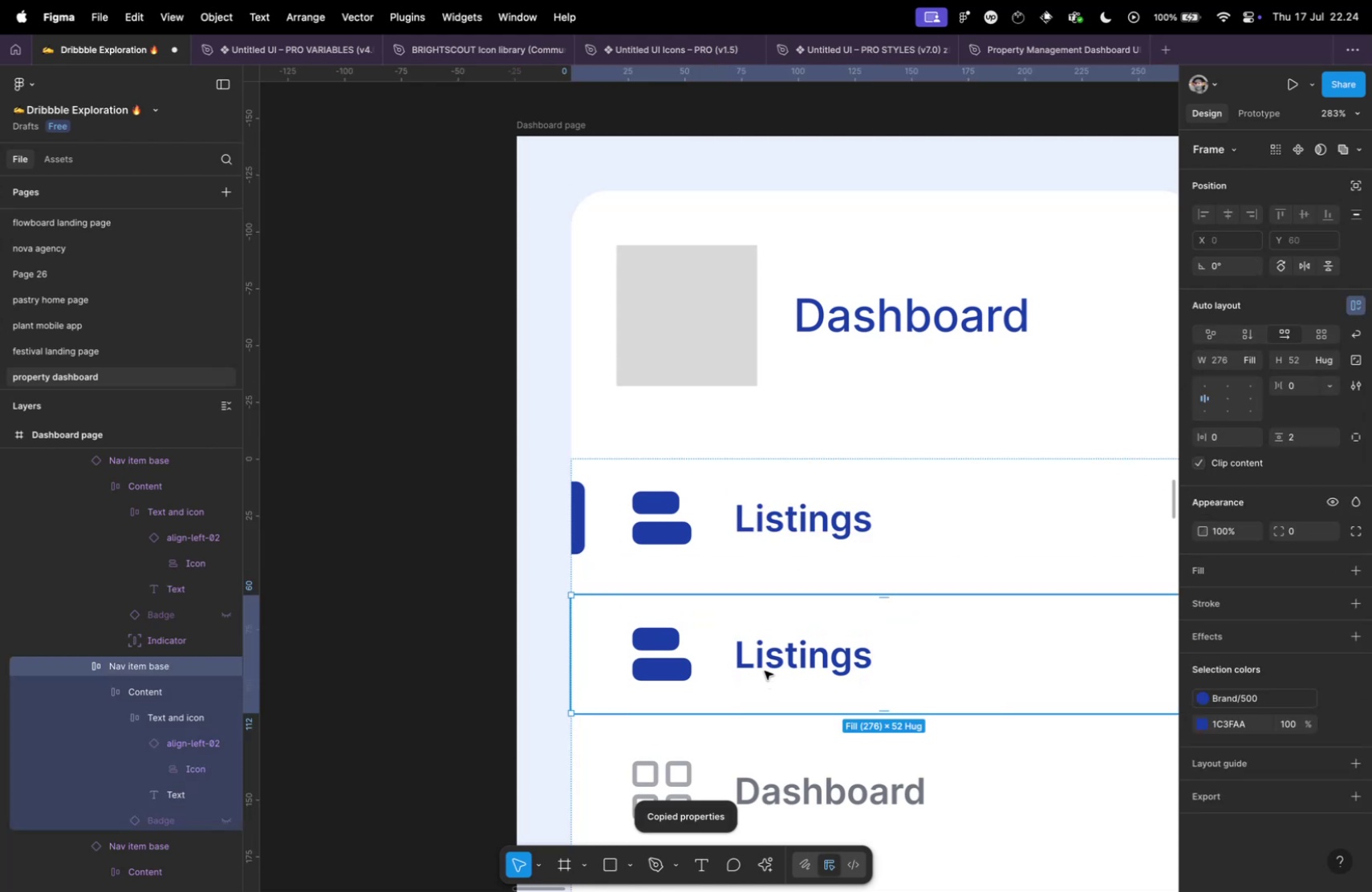 
hold_key(key=CommandLeft, duration=0.97)
scroll: coordinate [794, 614], scroll_direction: down, amount: 5.0
 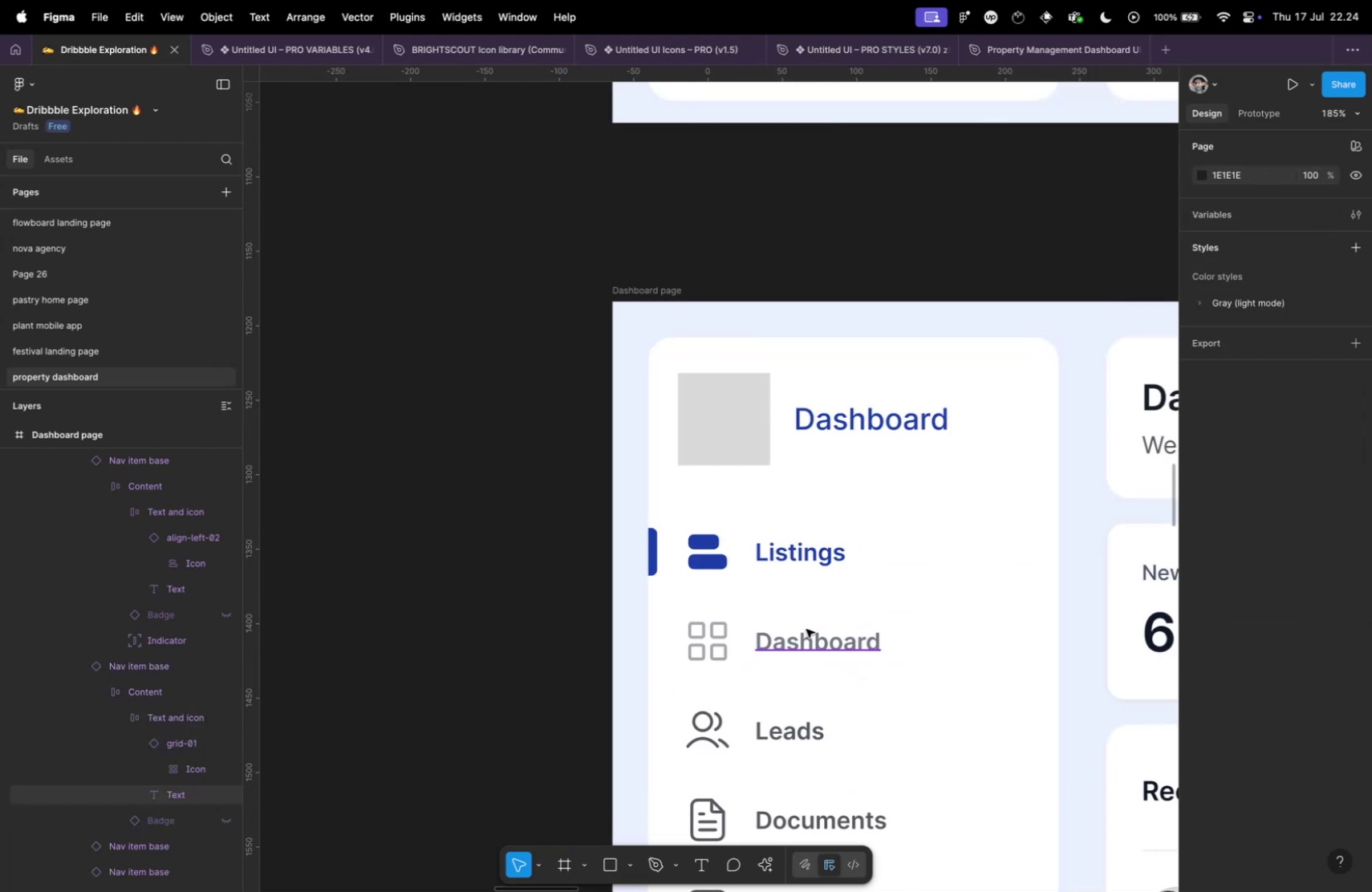 
left_click([806, 629])
 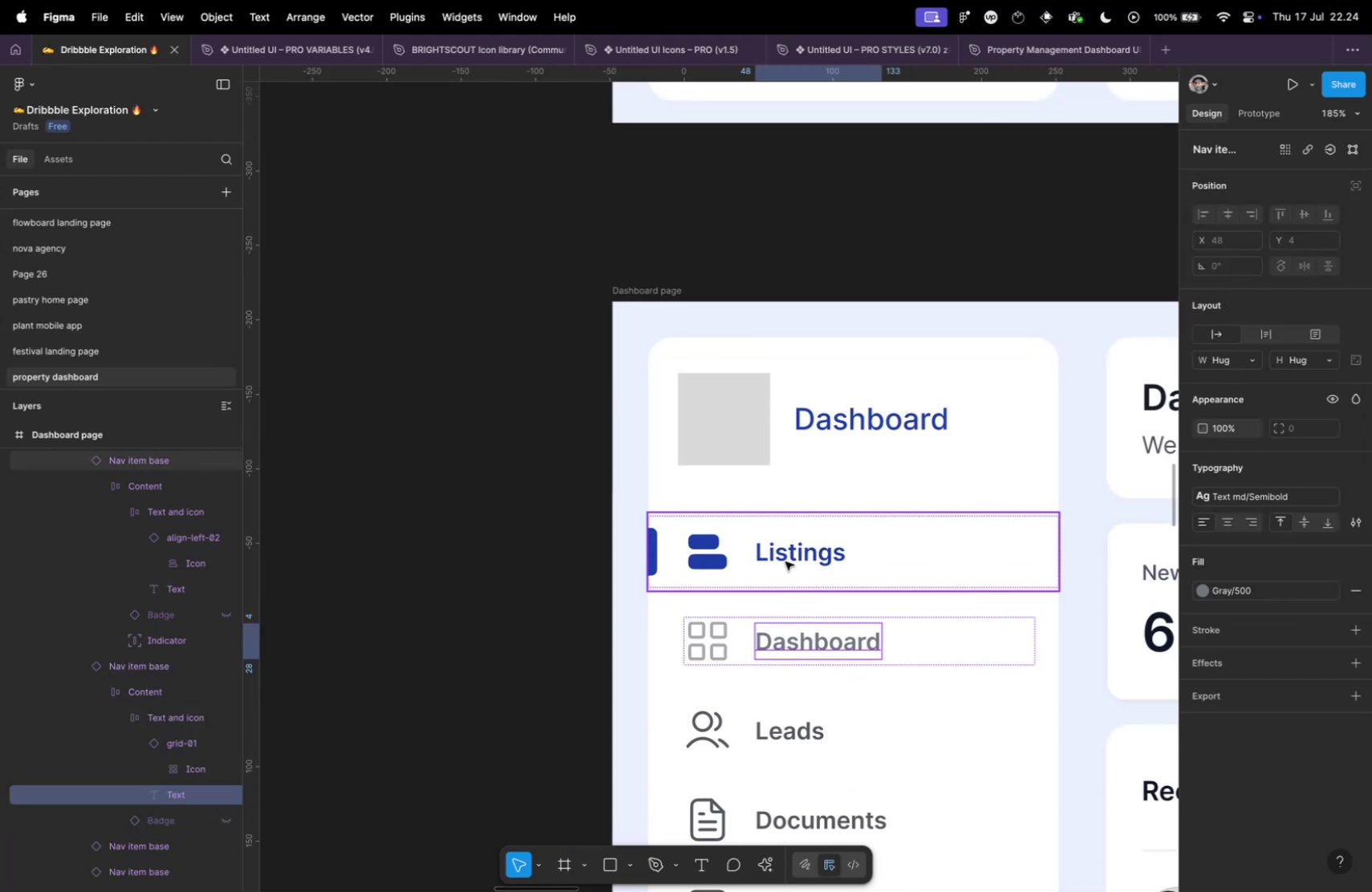 
double_click([785, 560])
 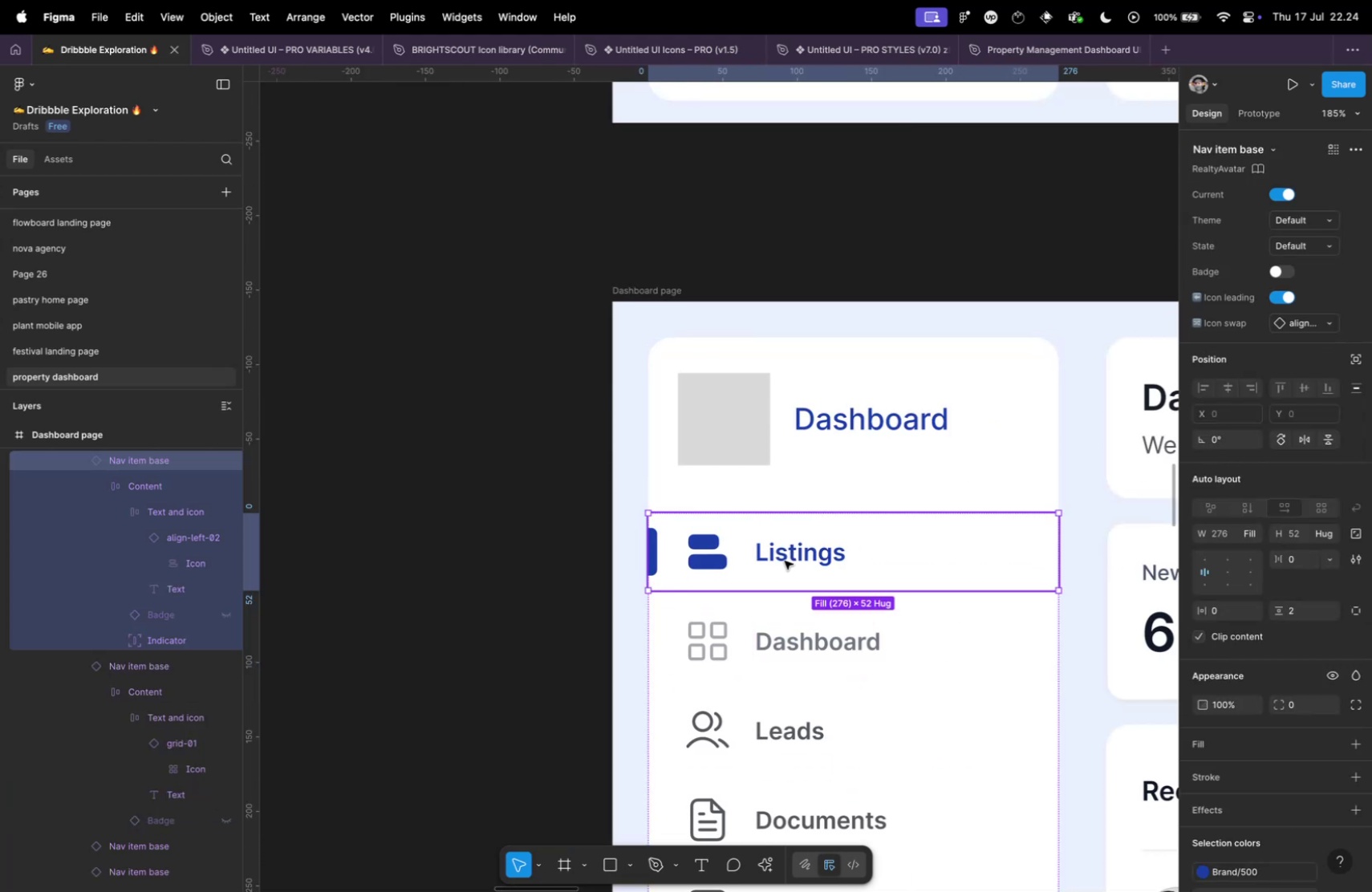 
key(ArrowDown)
 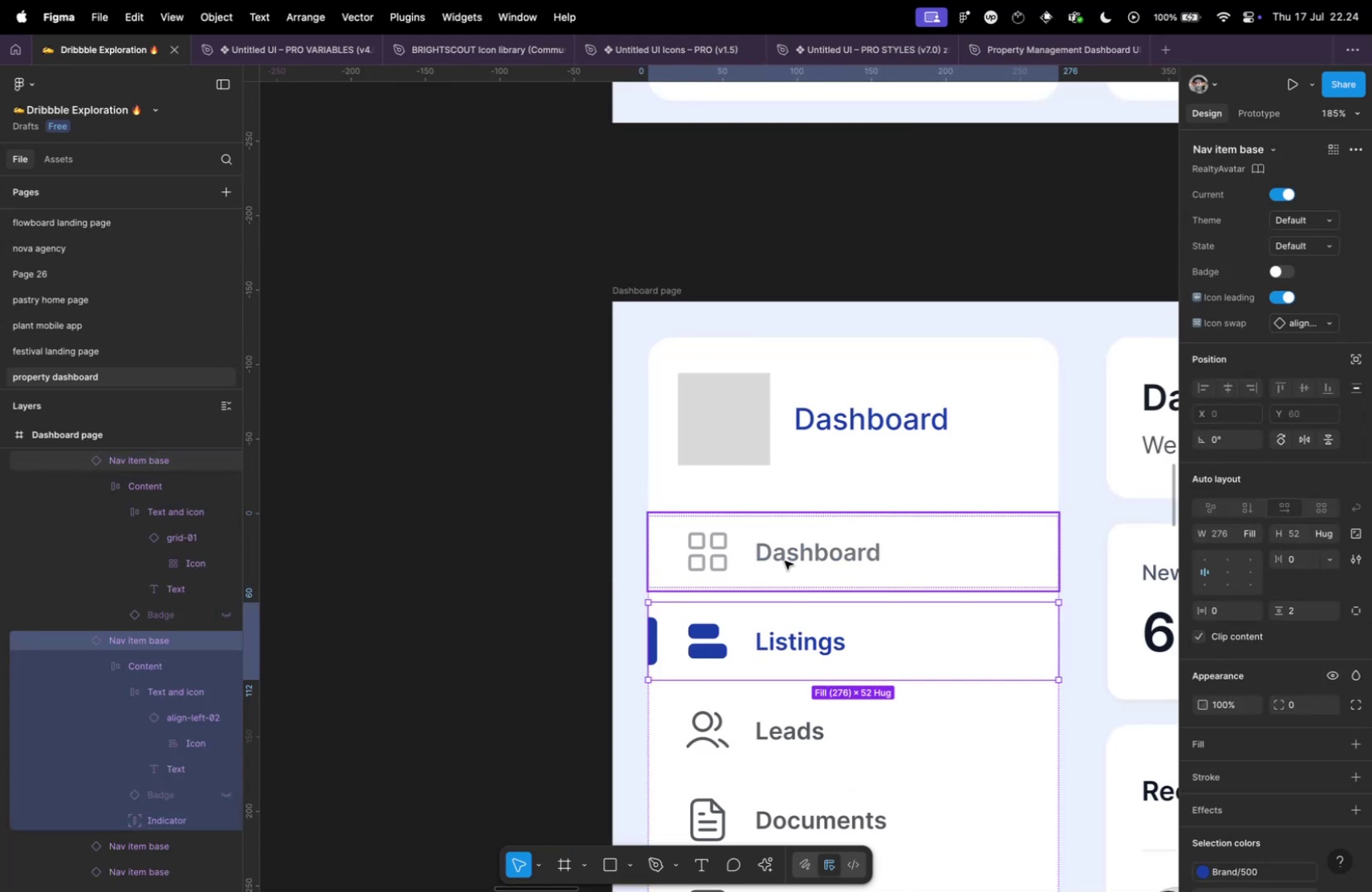 
hold_key(key=CommandLeft, duration=0.51)
left_click([787, 553])
 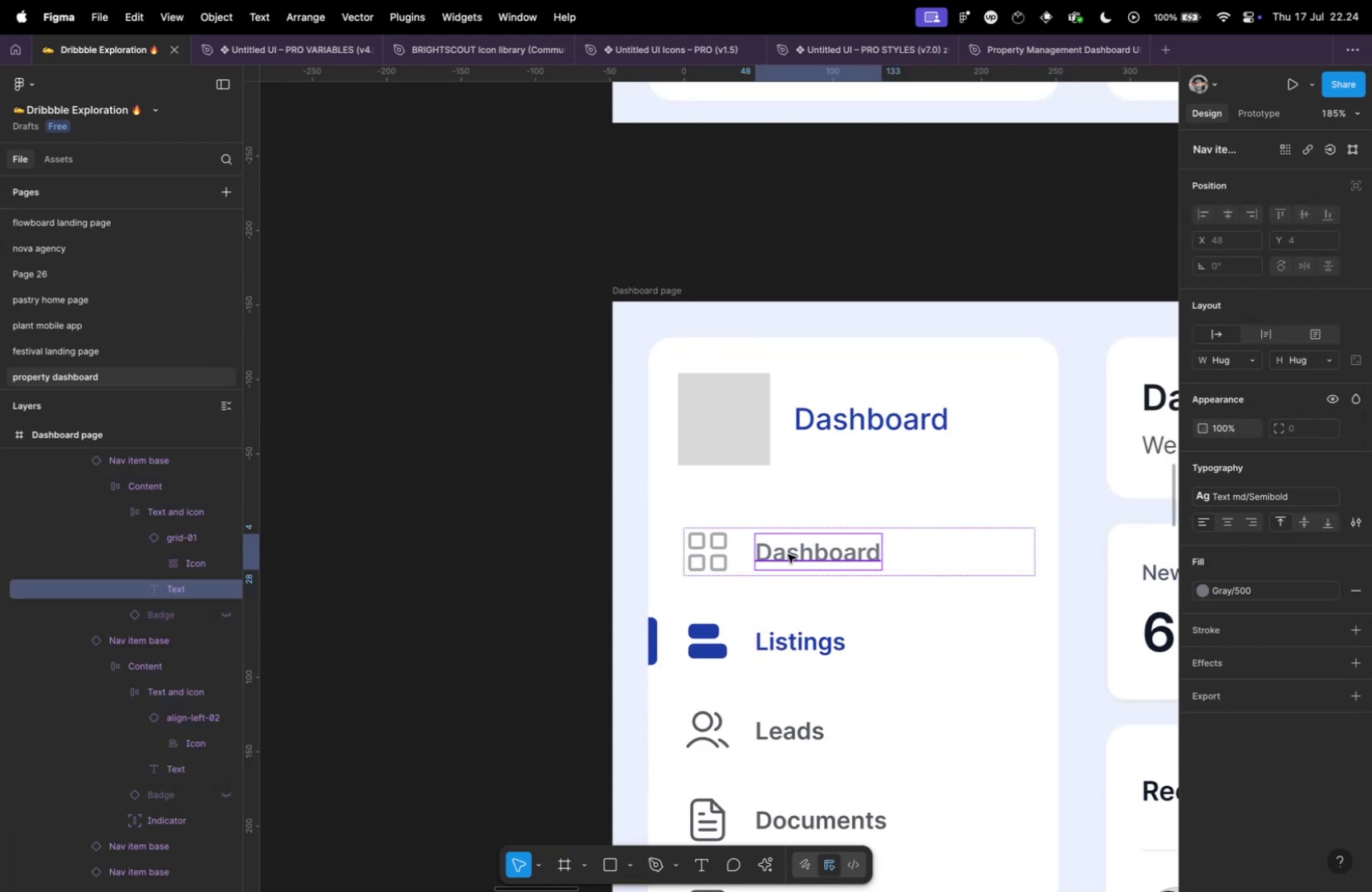 
scroll: coordinate [795, 570], scroll_direction: down, amount: 5.0
 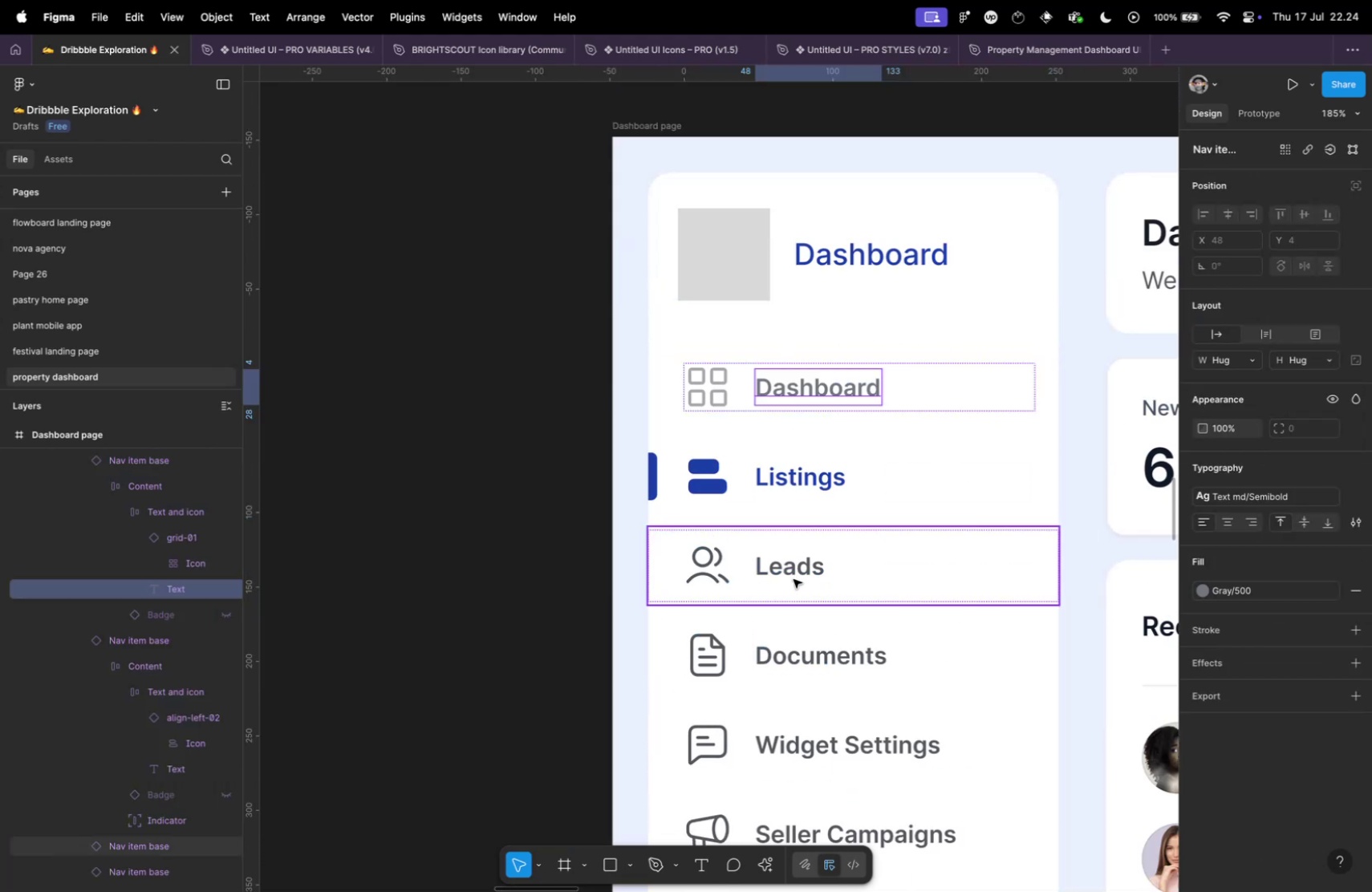 
key(Alt+Meta+C)
 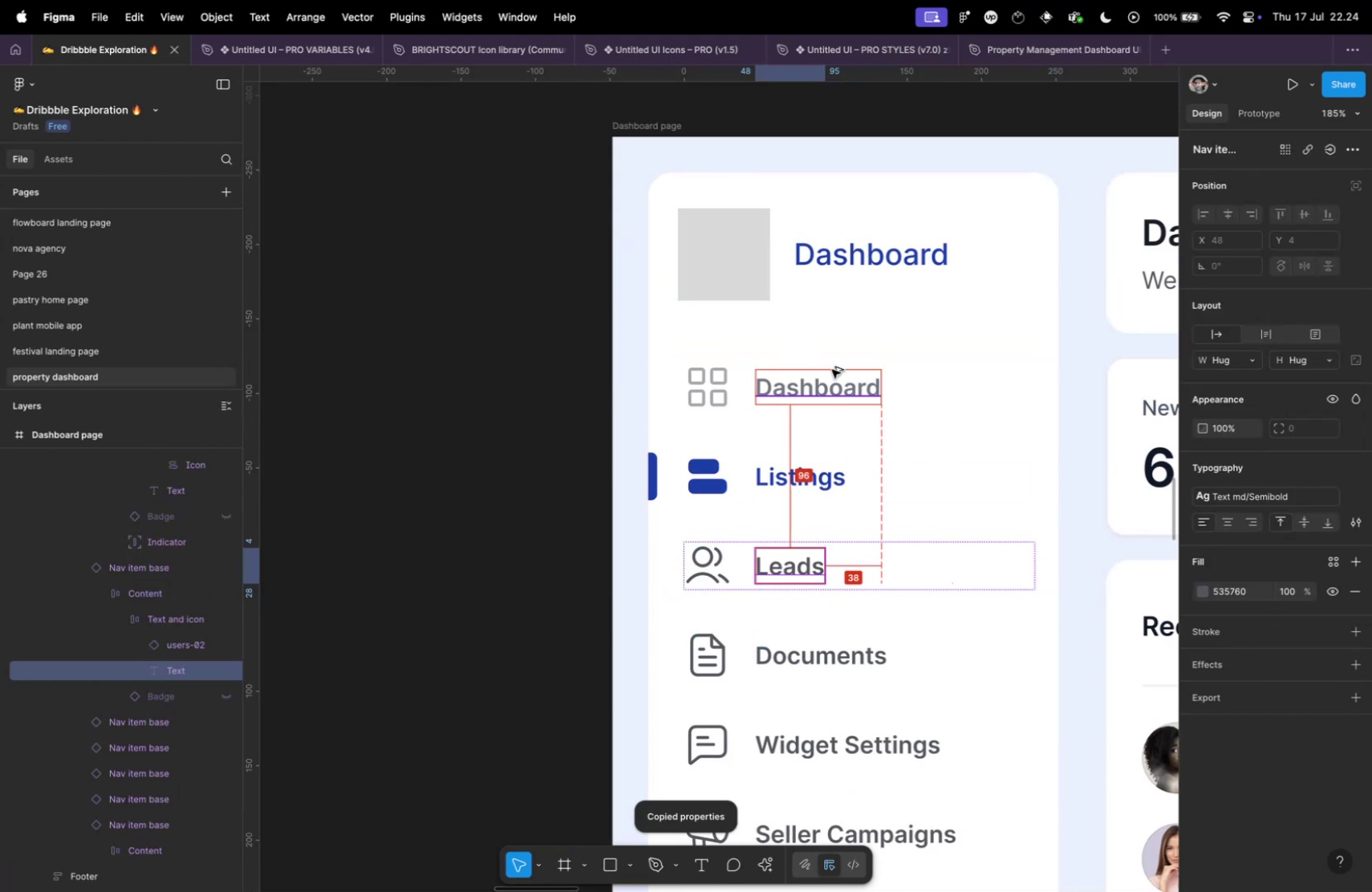 
left_click([832, 369])
 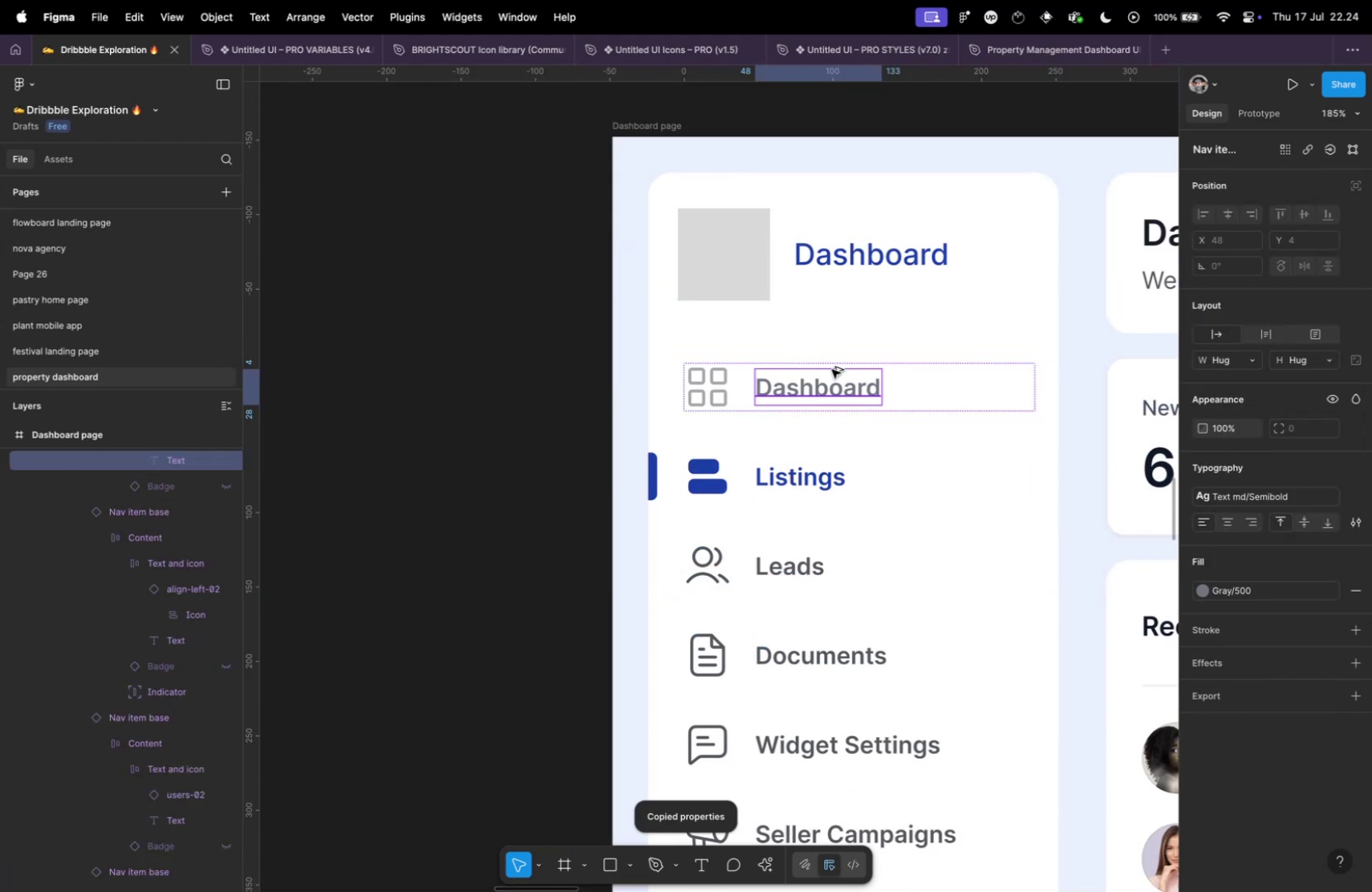 
key(Alt+Meta+V)
 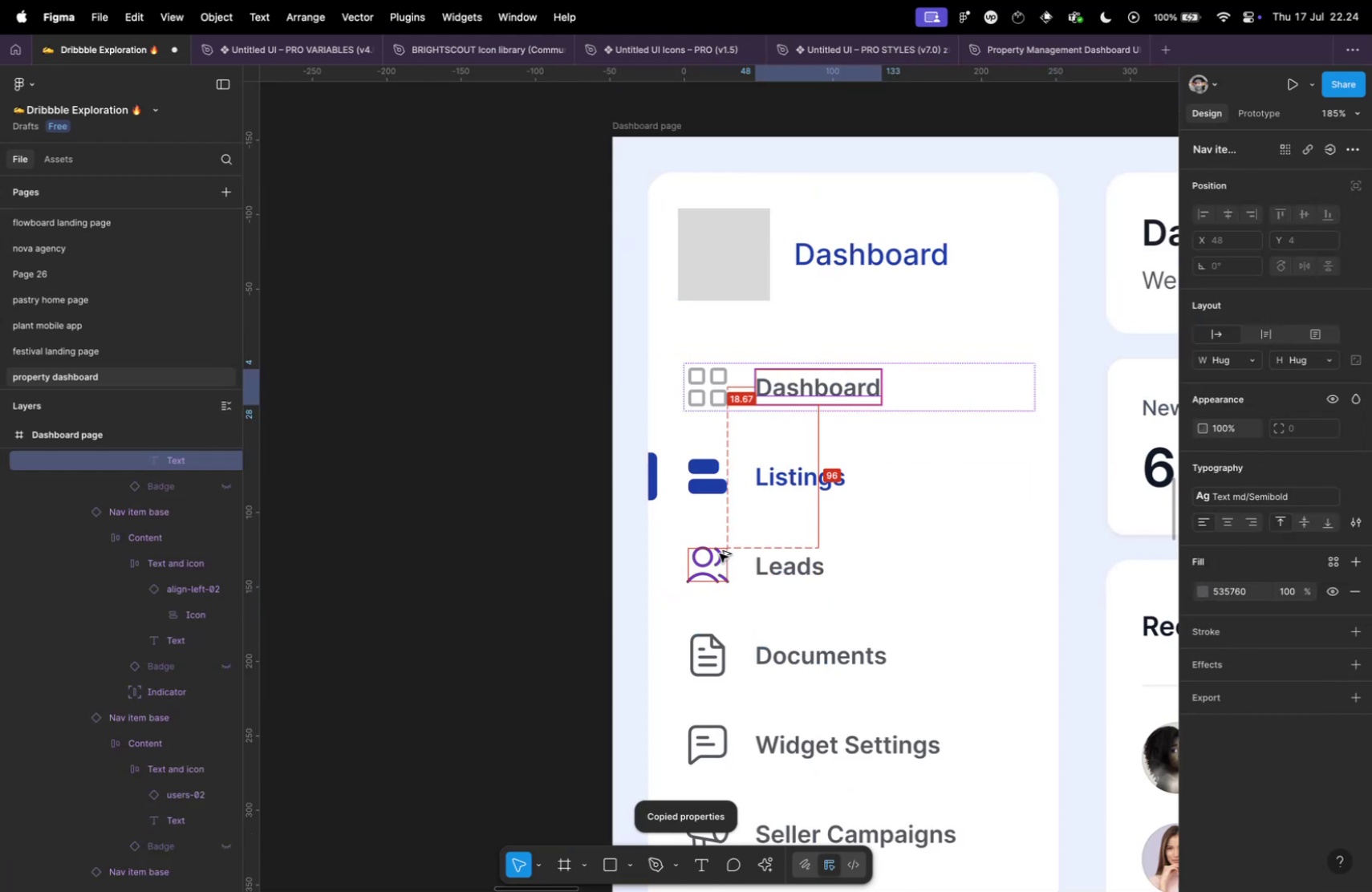 
left_click([714, 554])
 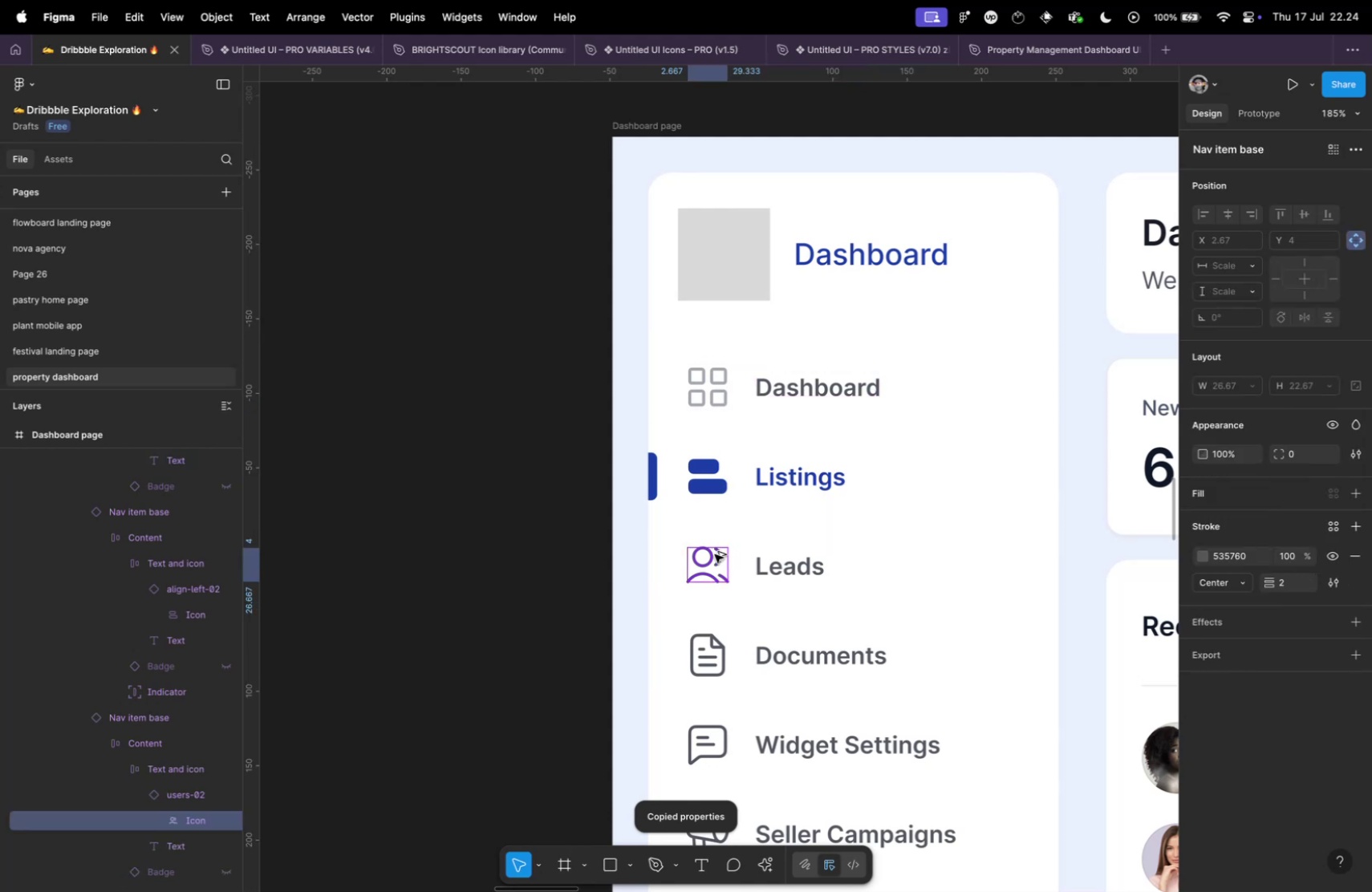 
key(Alt+Meta+C)
 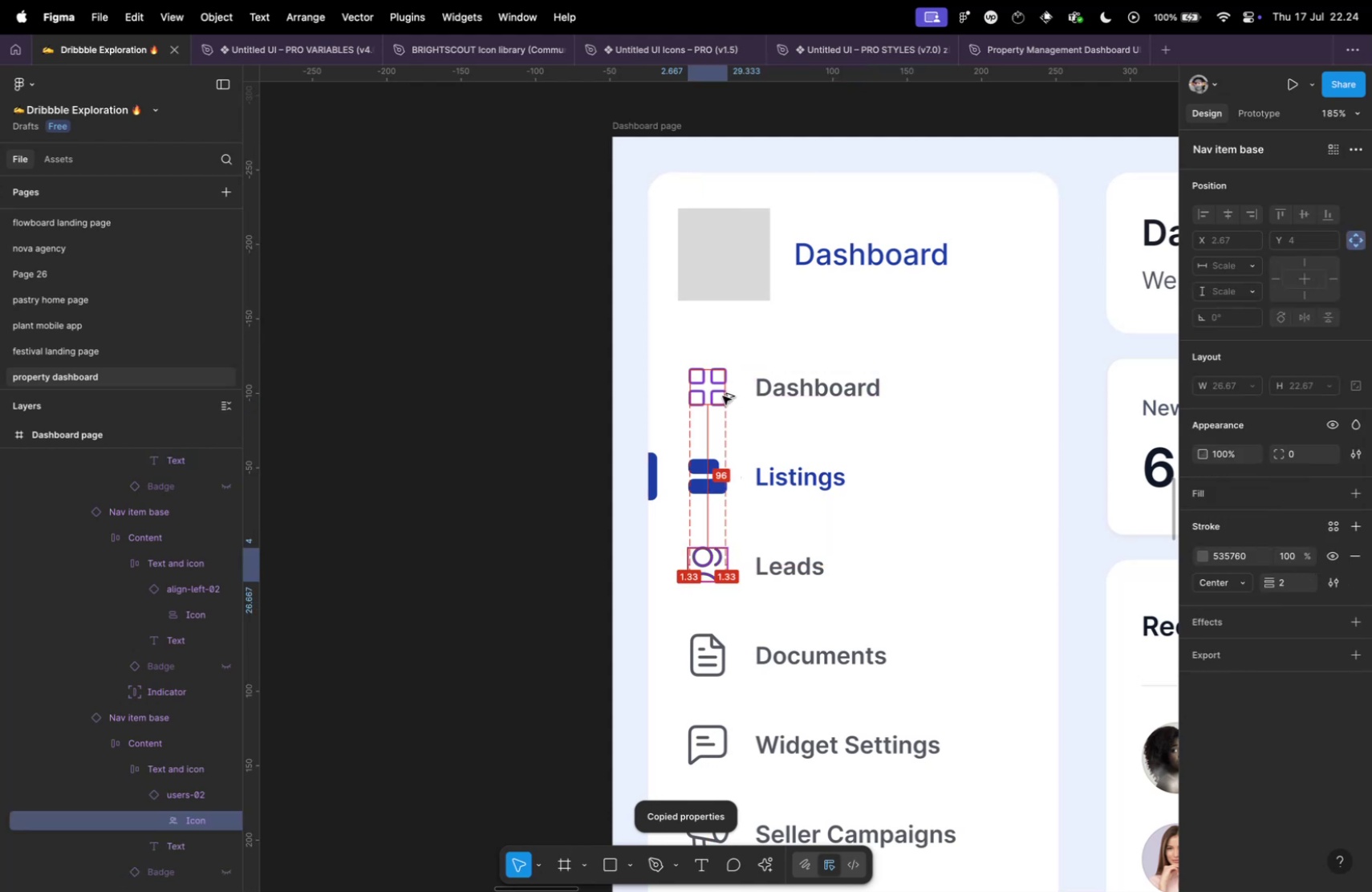 
left_click([723, 395])
 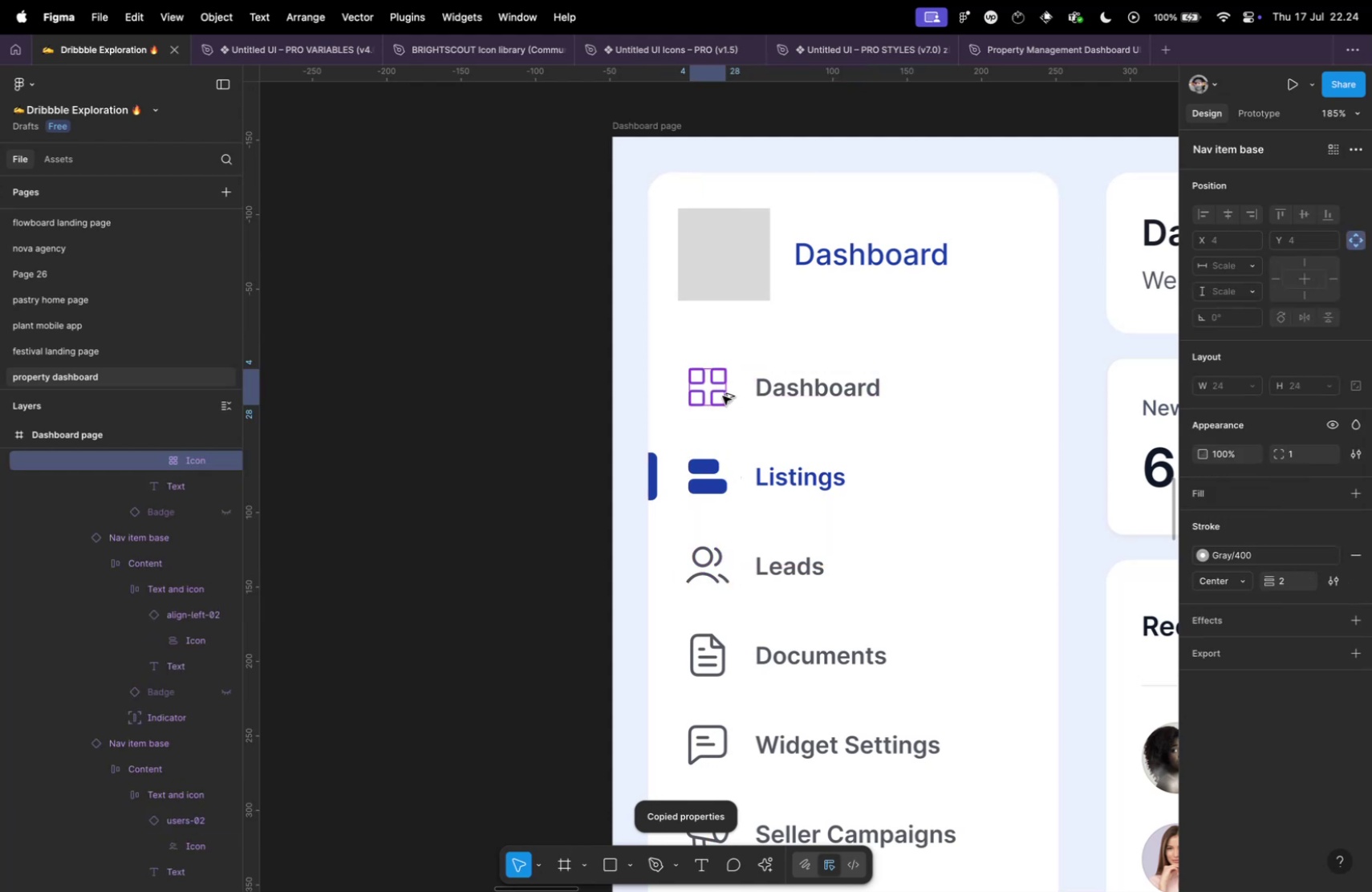 
key(Alt+Meta+V)
 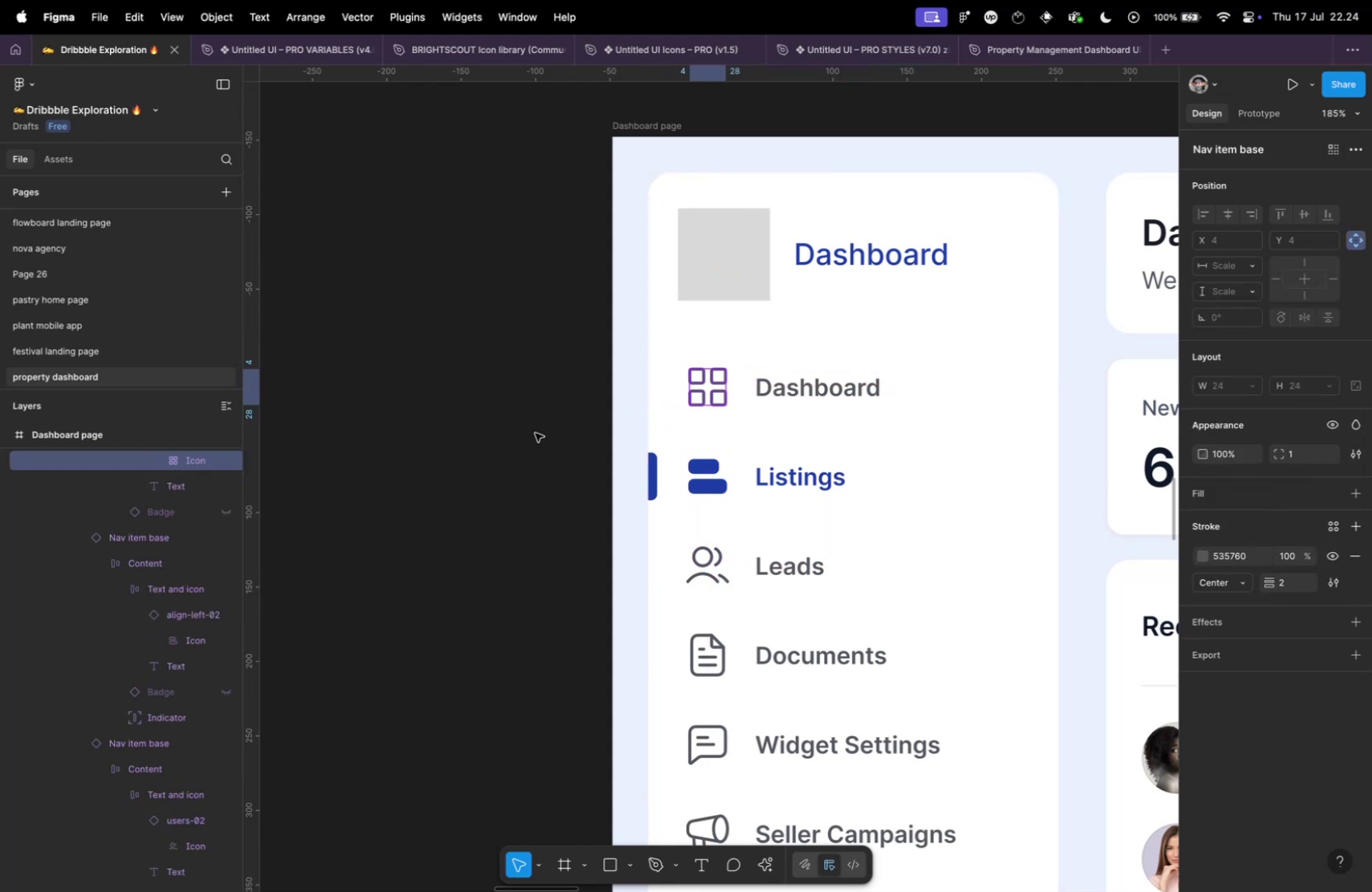 
hold_key(key=CommandLeft, duration=0.47)
scroll: coordinate [512, 426], scroll_direction: down, amount: 16.0
 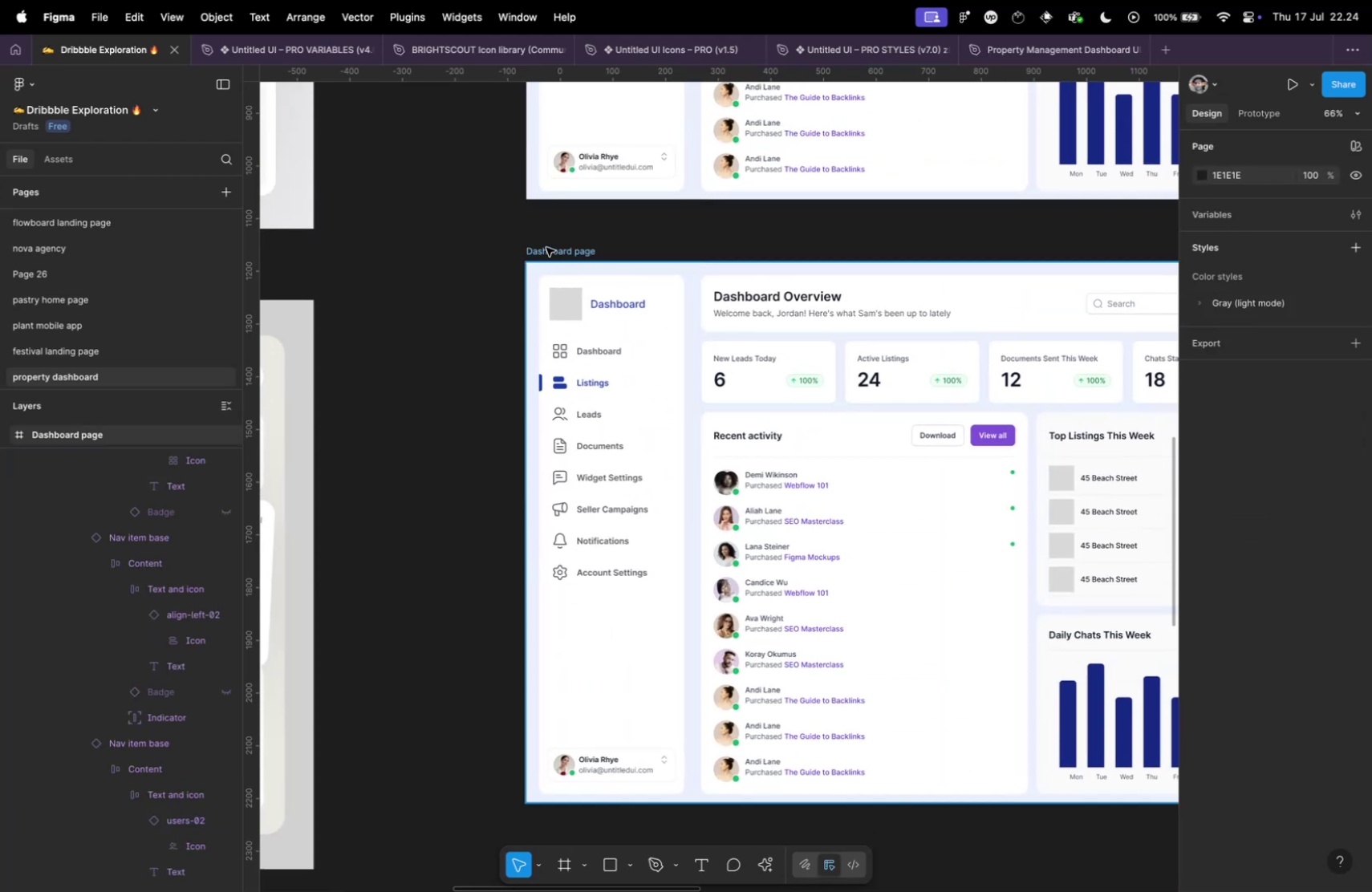 
double_click([548, 246])
 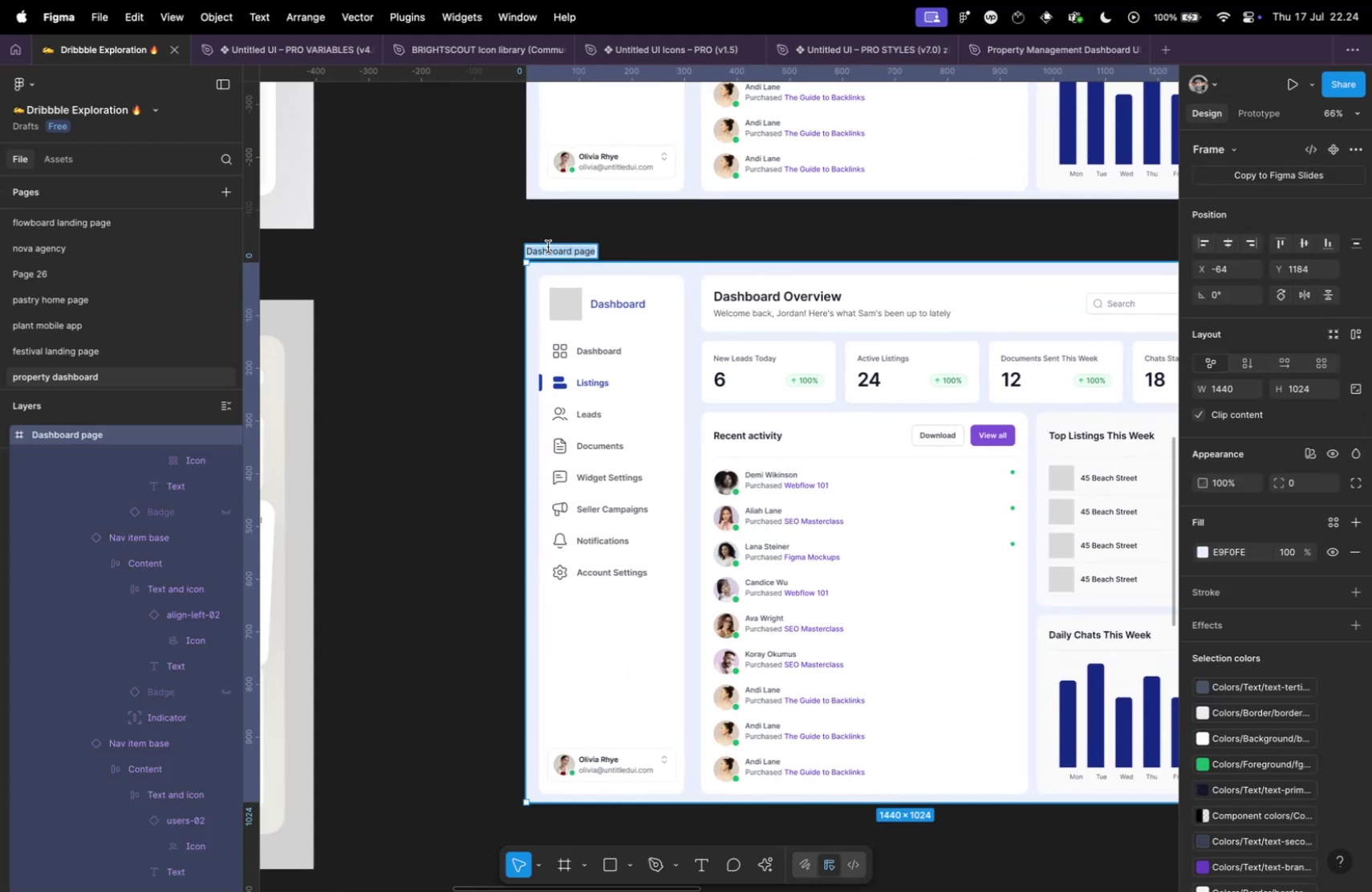 
type(Listing page)
 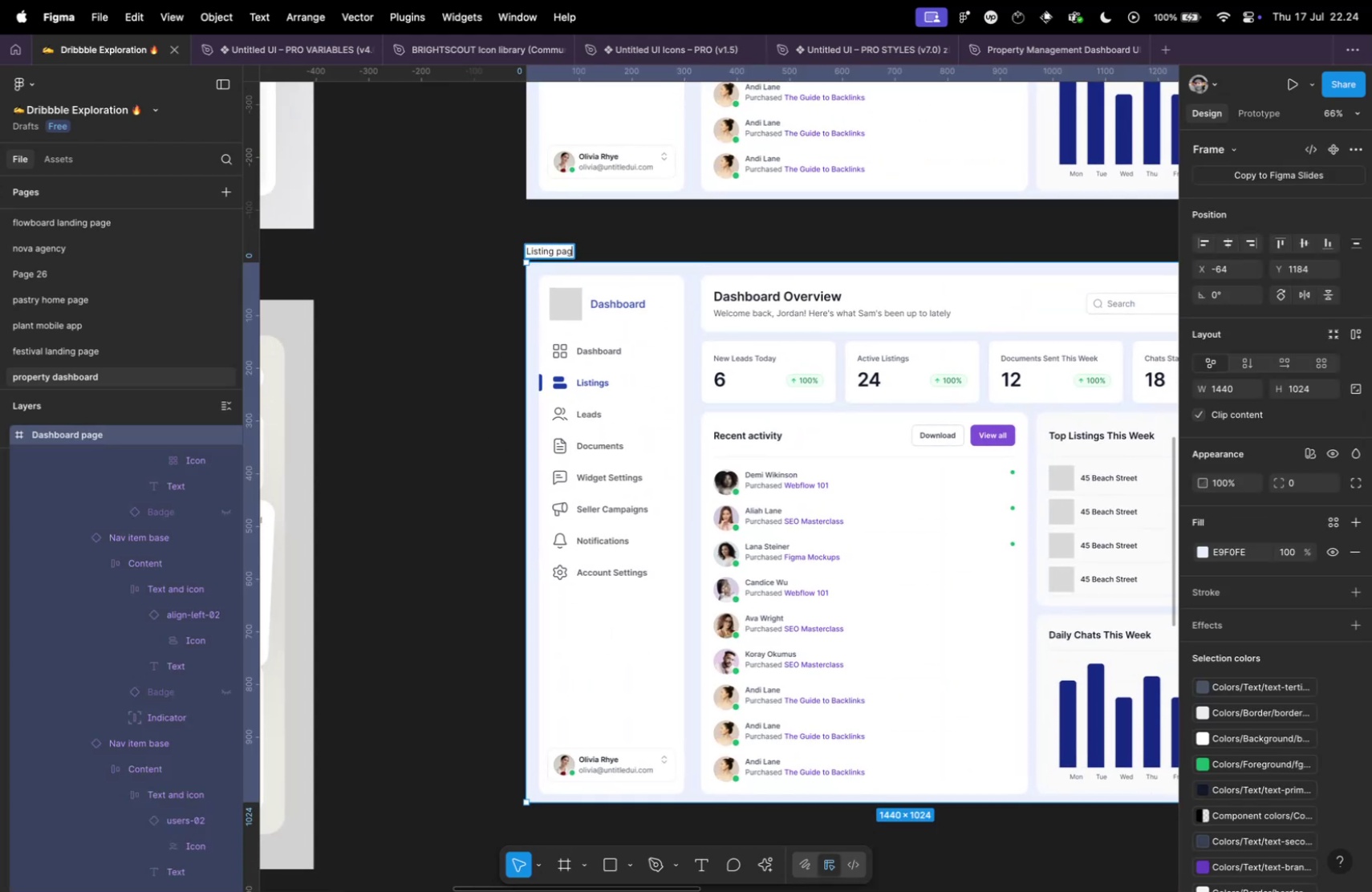 
key(Enter)
 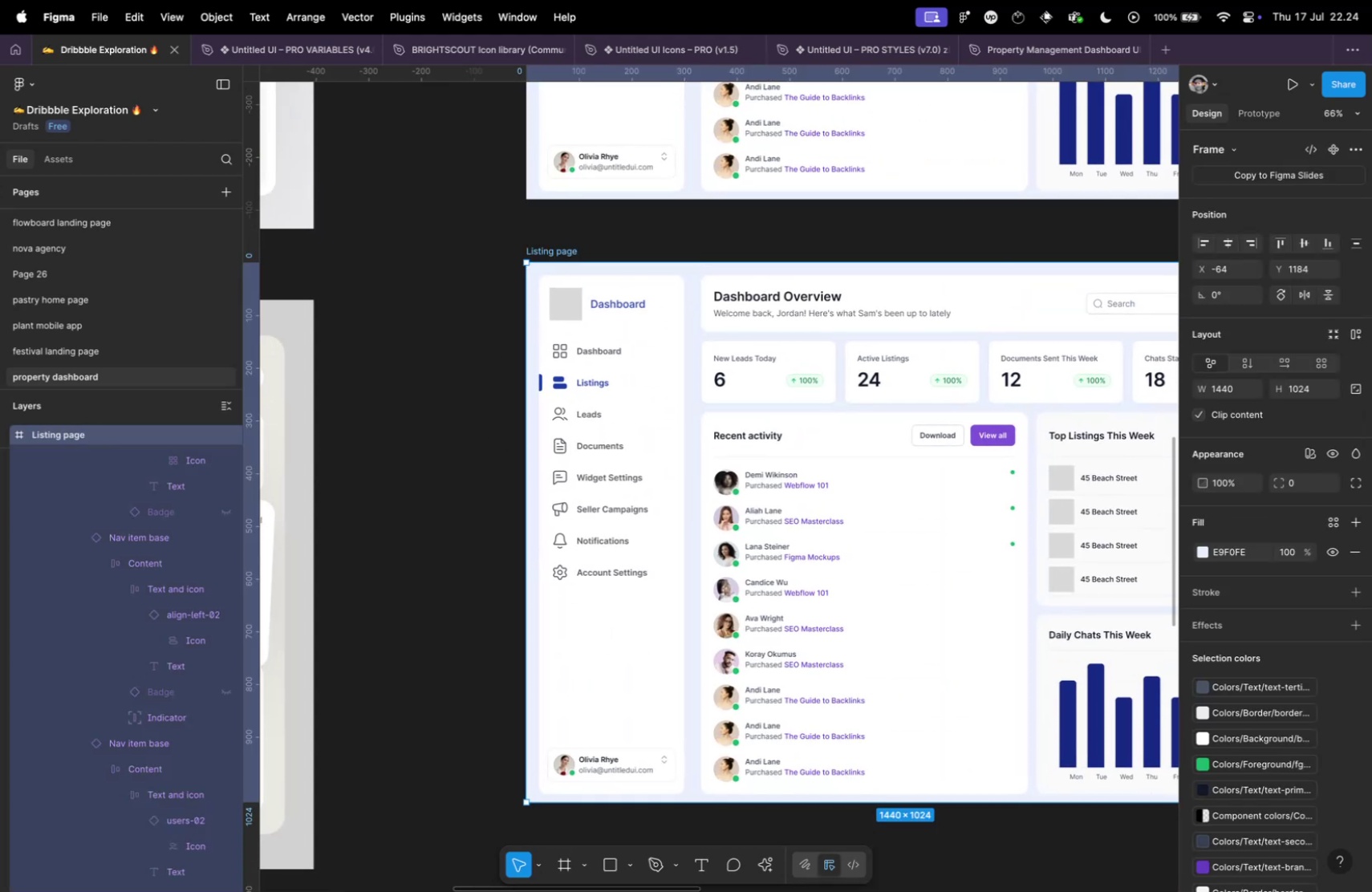 
key(Meta+CommandLeft)
 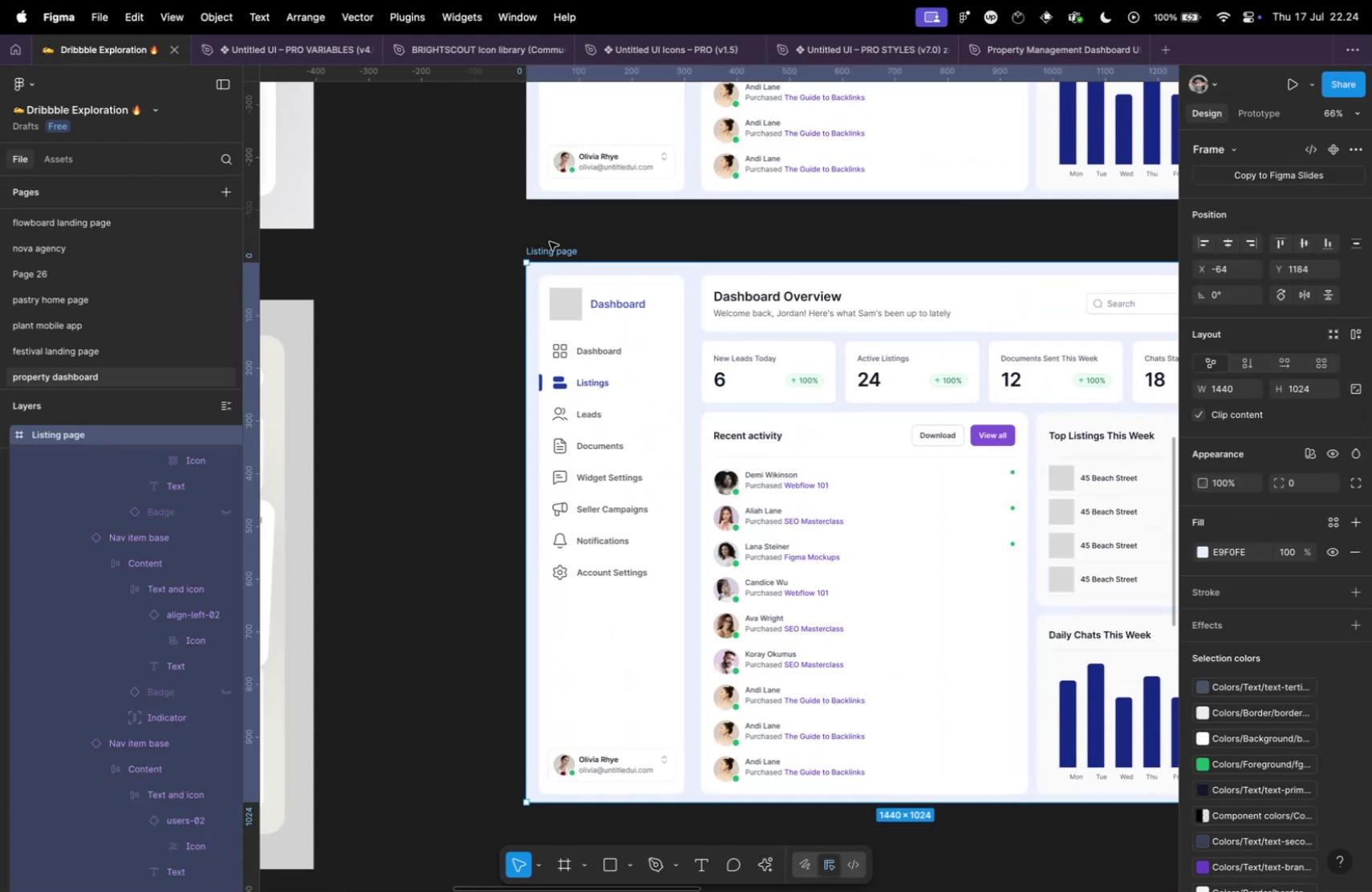 
key(Meta+Tab)
 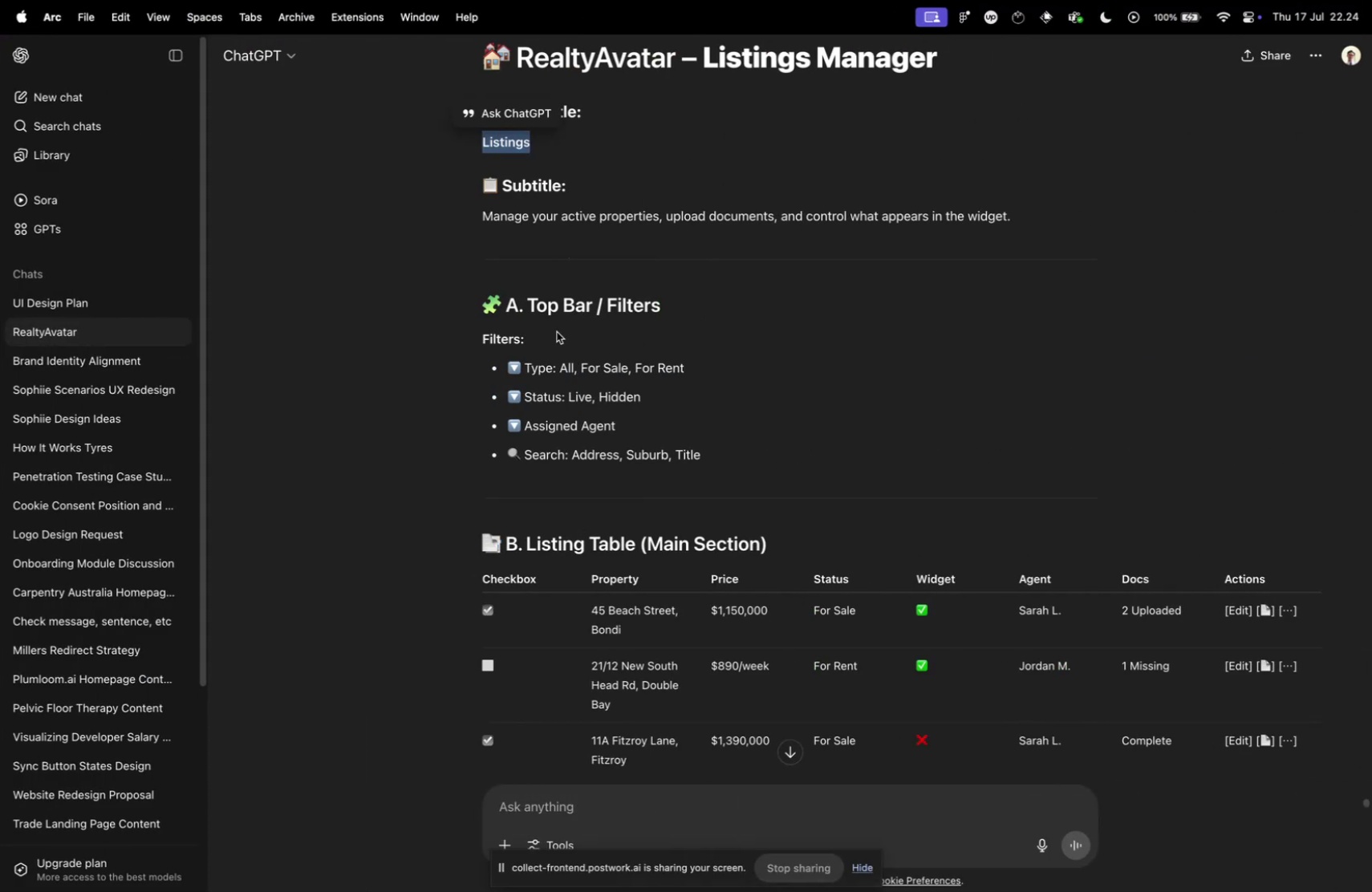 
key(Meta+C)
 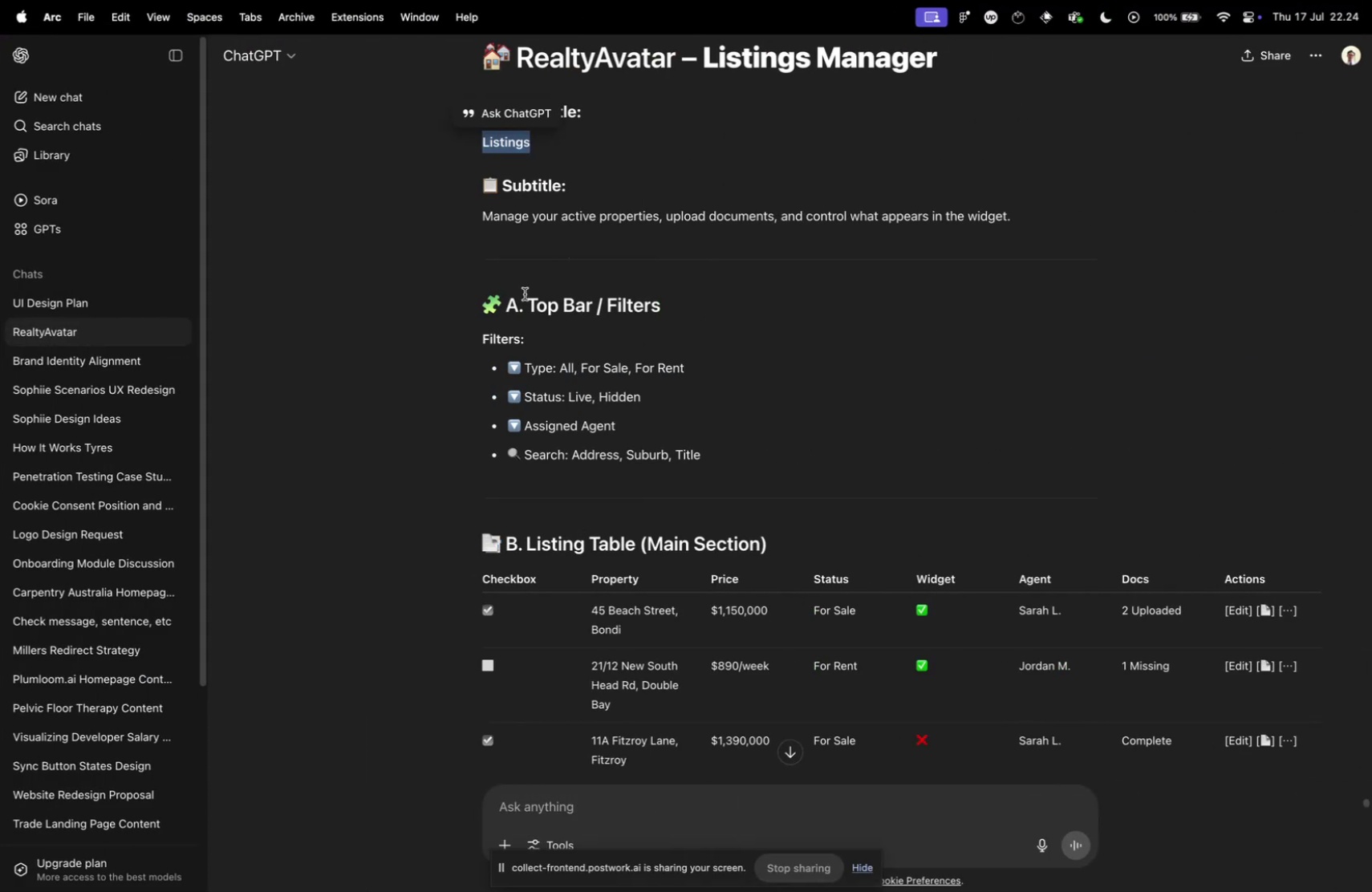 
key(Meta+CommandLeft)
 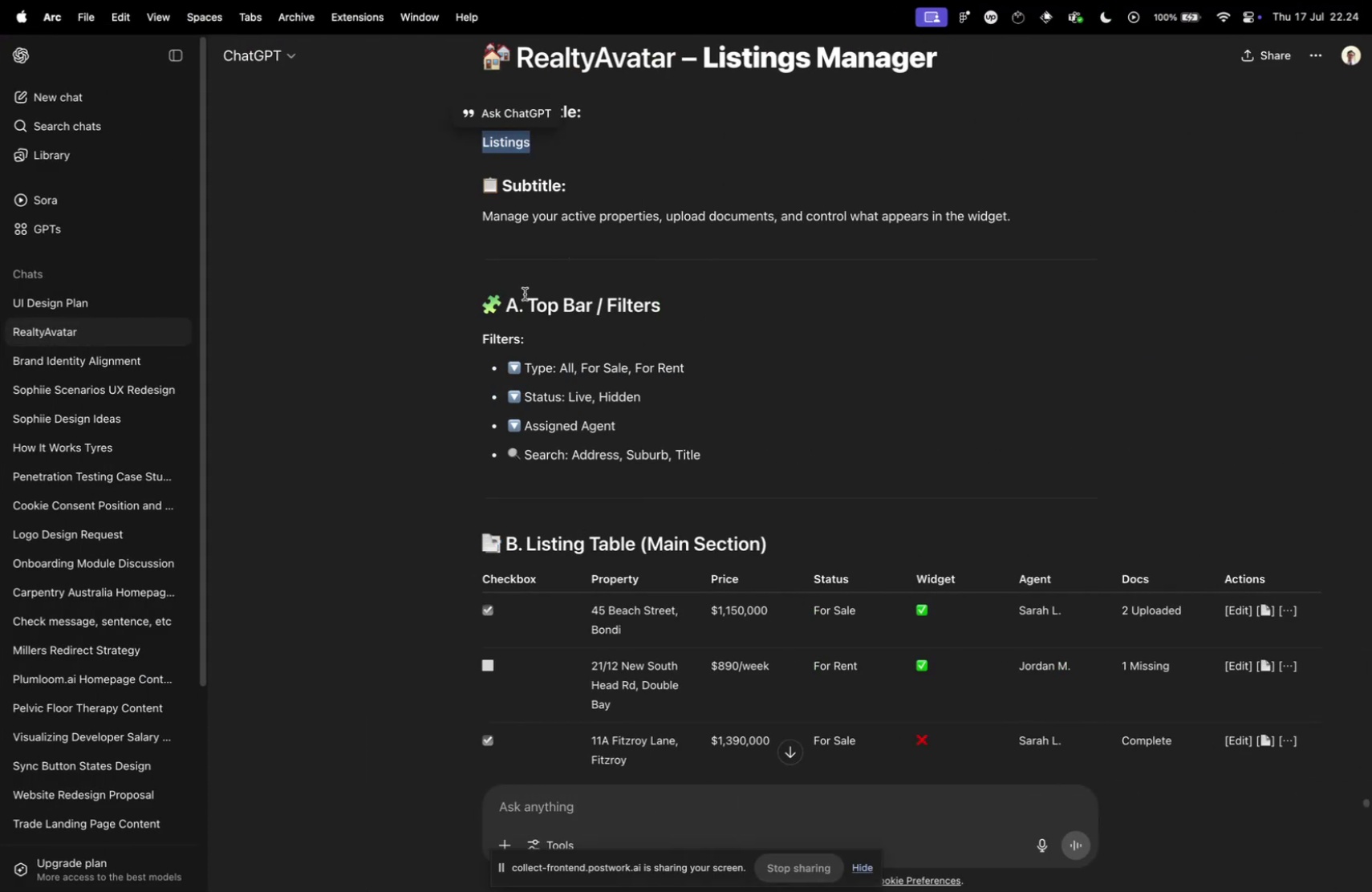 
key(Meta+Tab)
 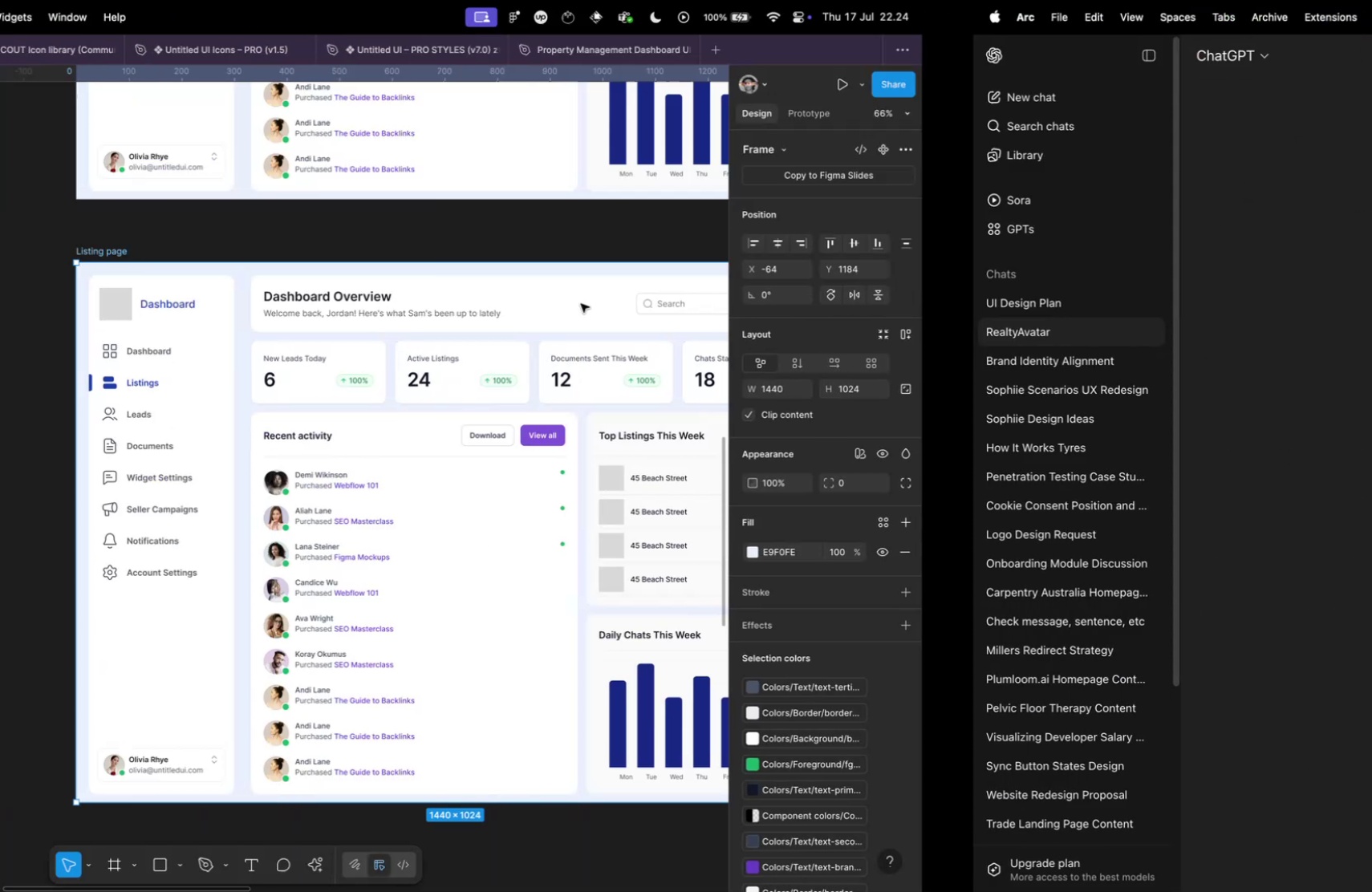 
double_click([782, 298])
 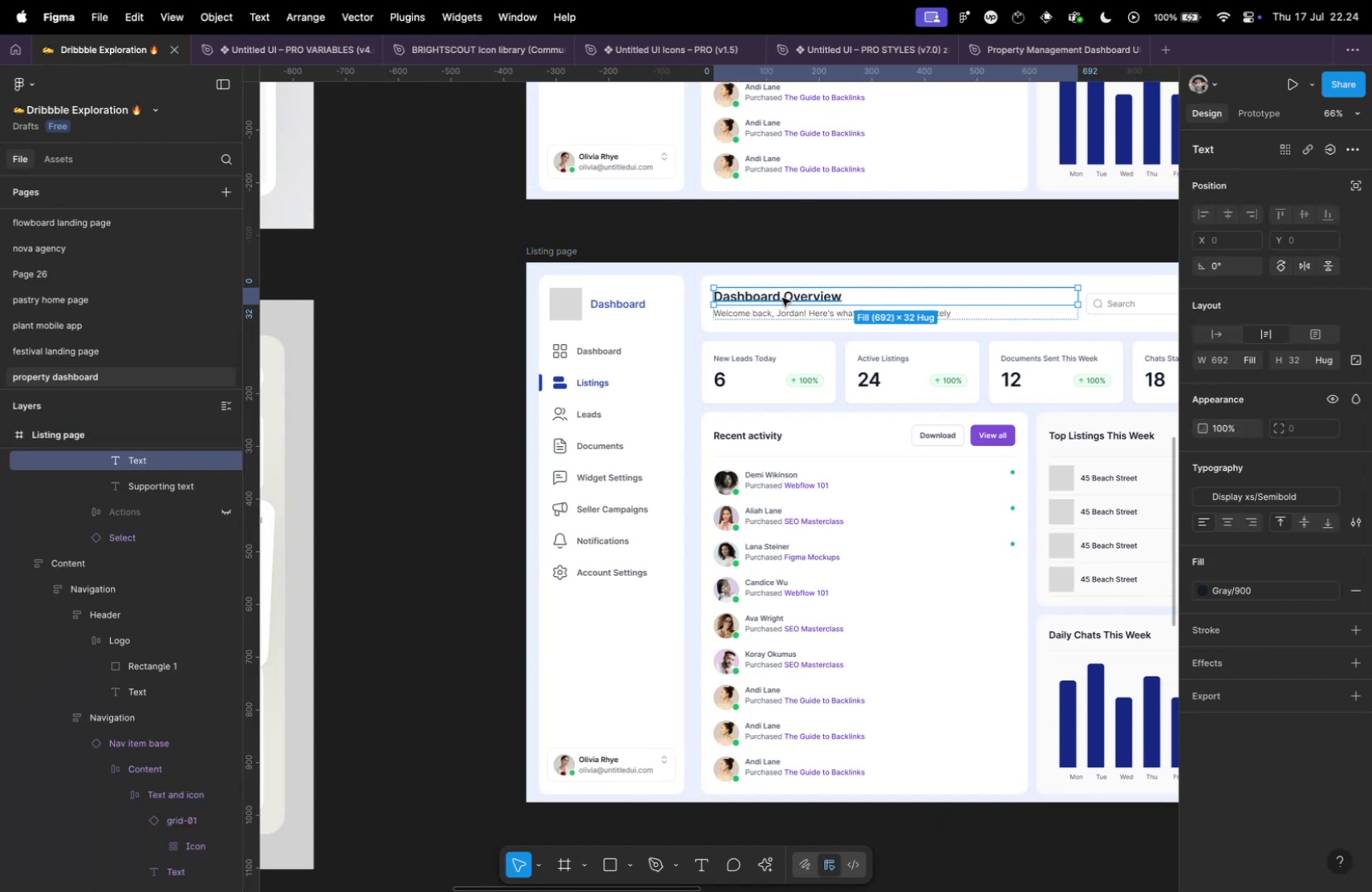 
key(Meta+V)
 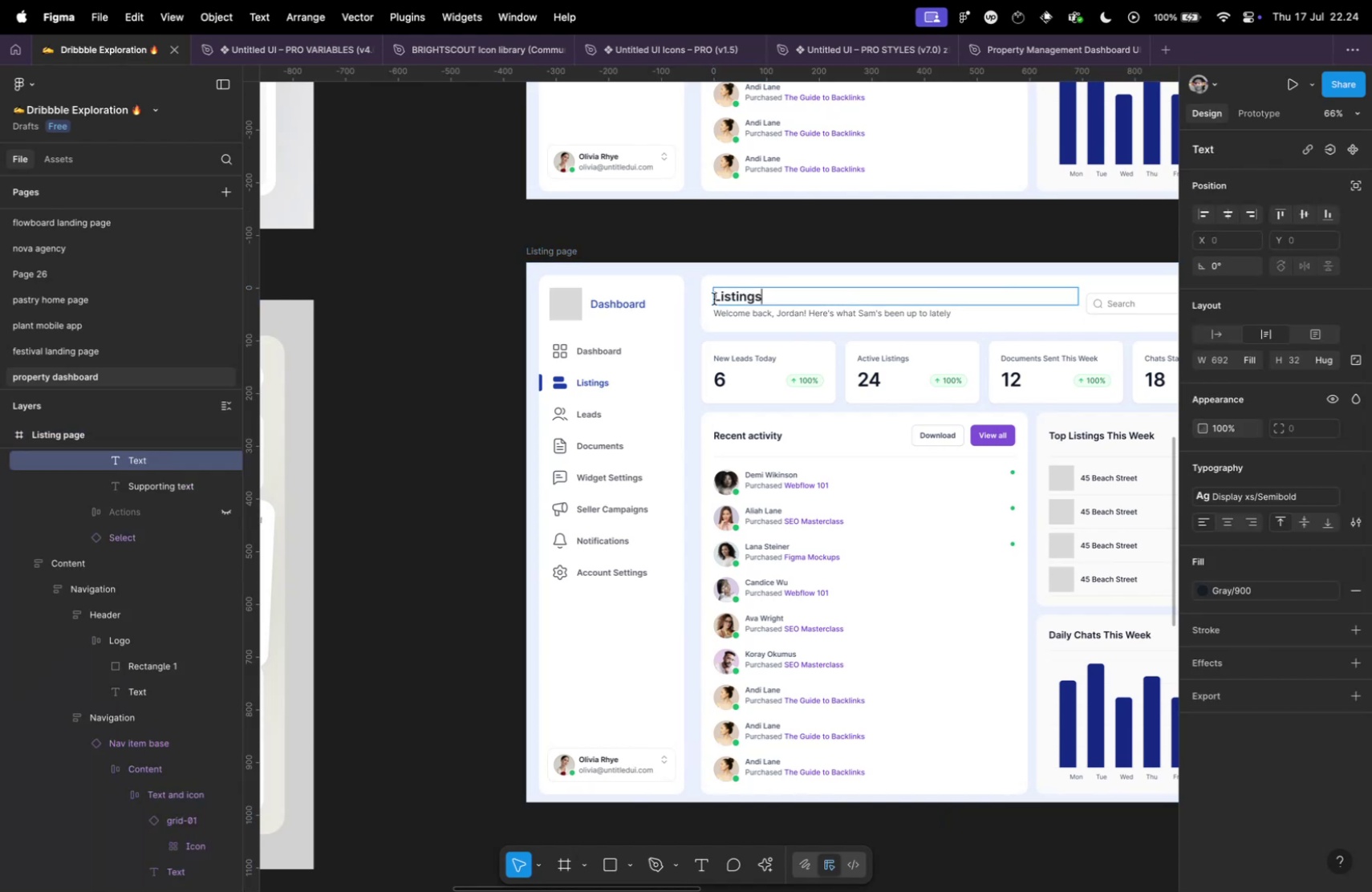 
key(Meta+CommandLeft)
 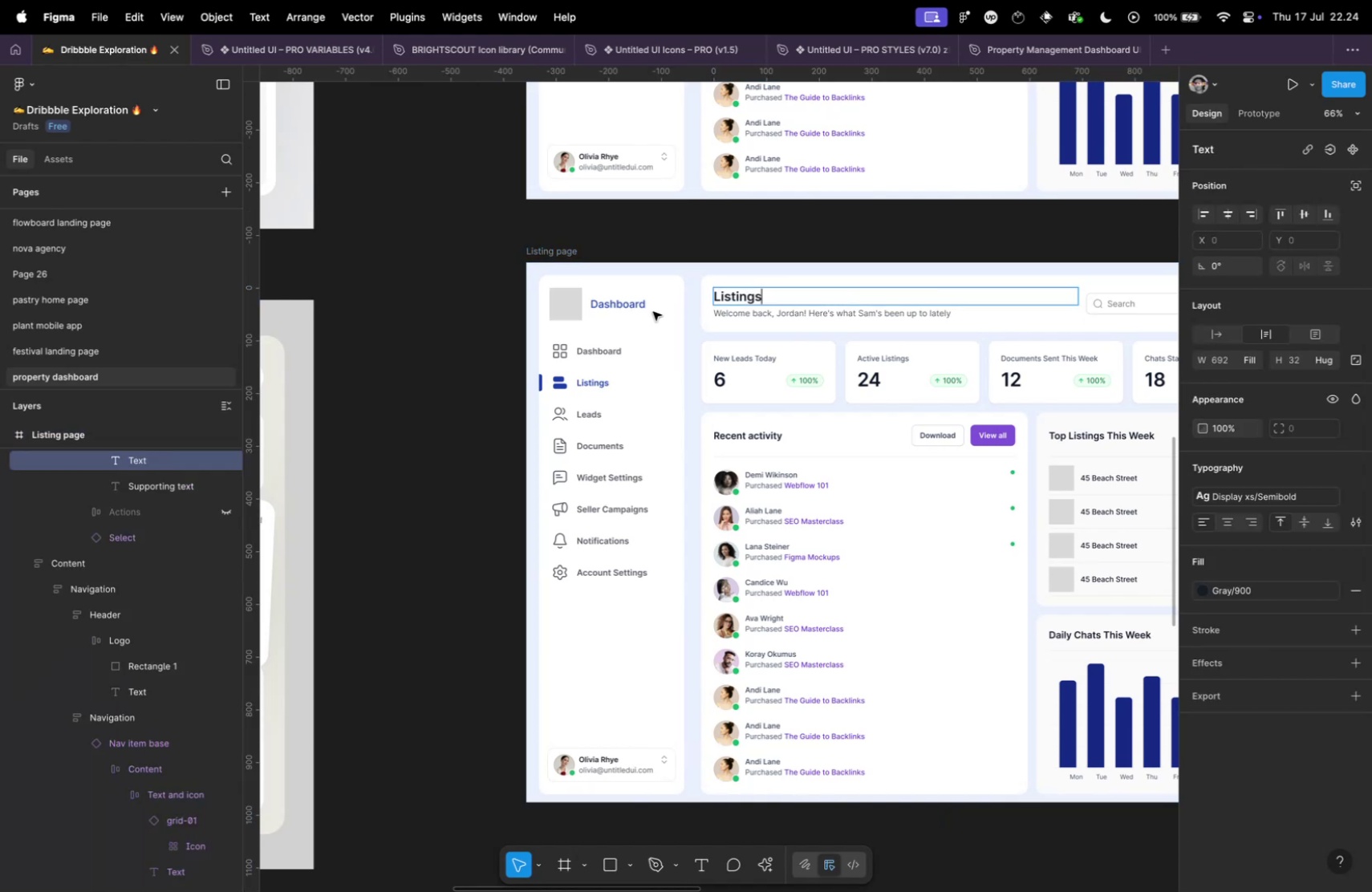 
key(Meta+Tab)
 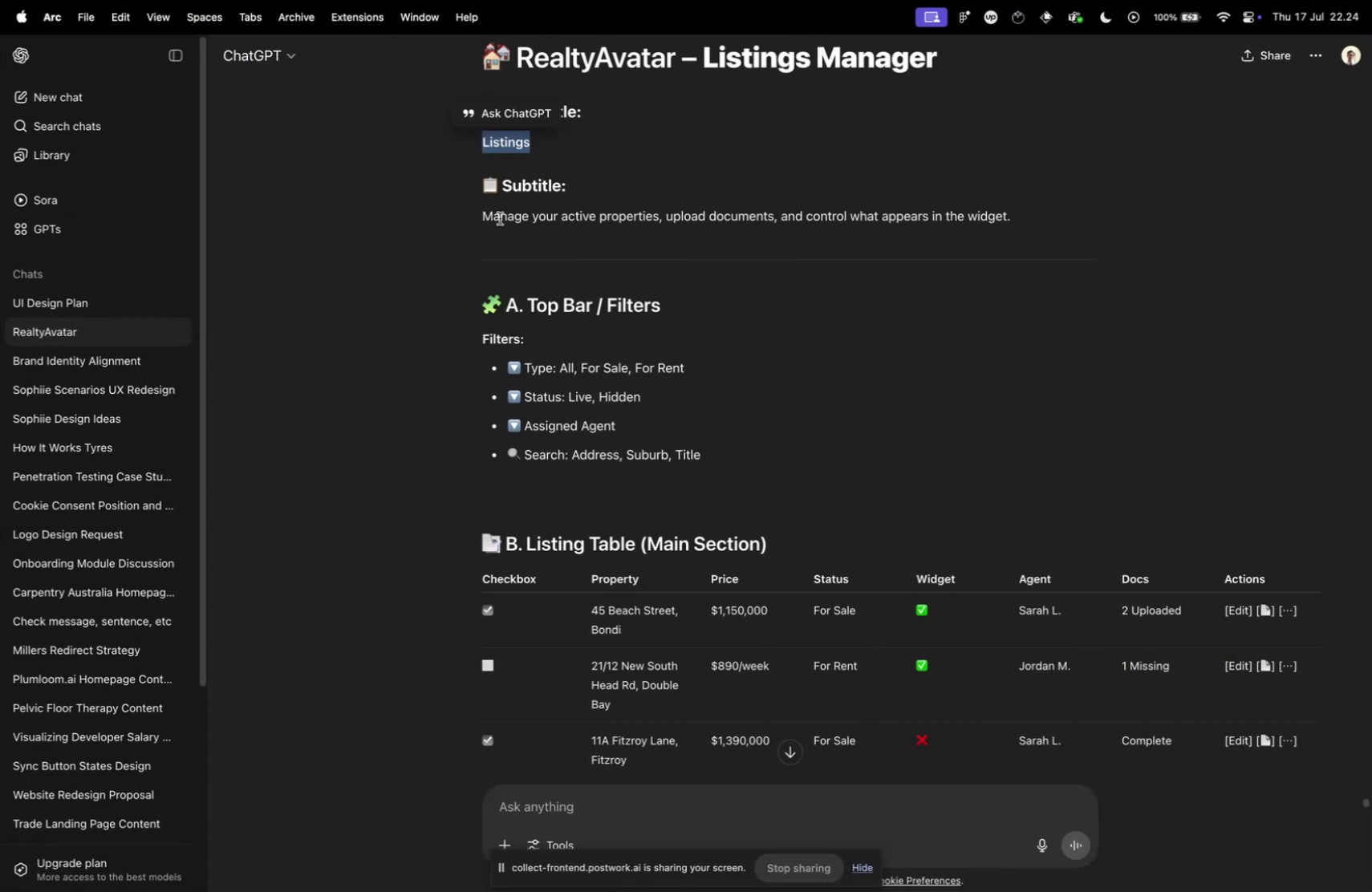 
left_click_drag(start_coordinate=[483, 216], to_coordinate=[1086, 220])
 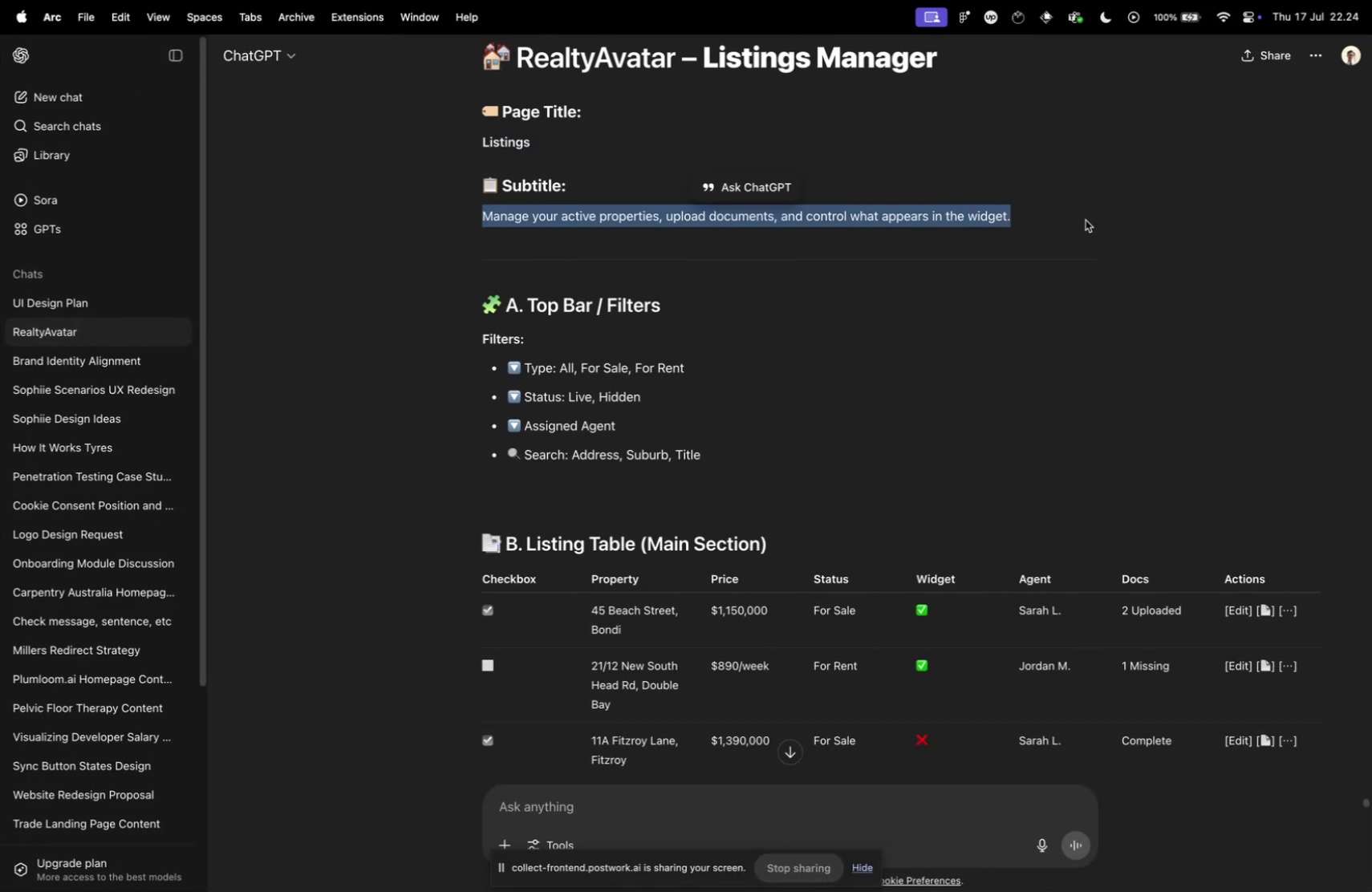 
key(Meta+CommandLeft)
 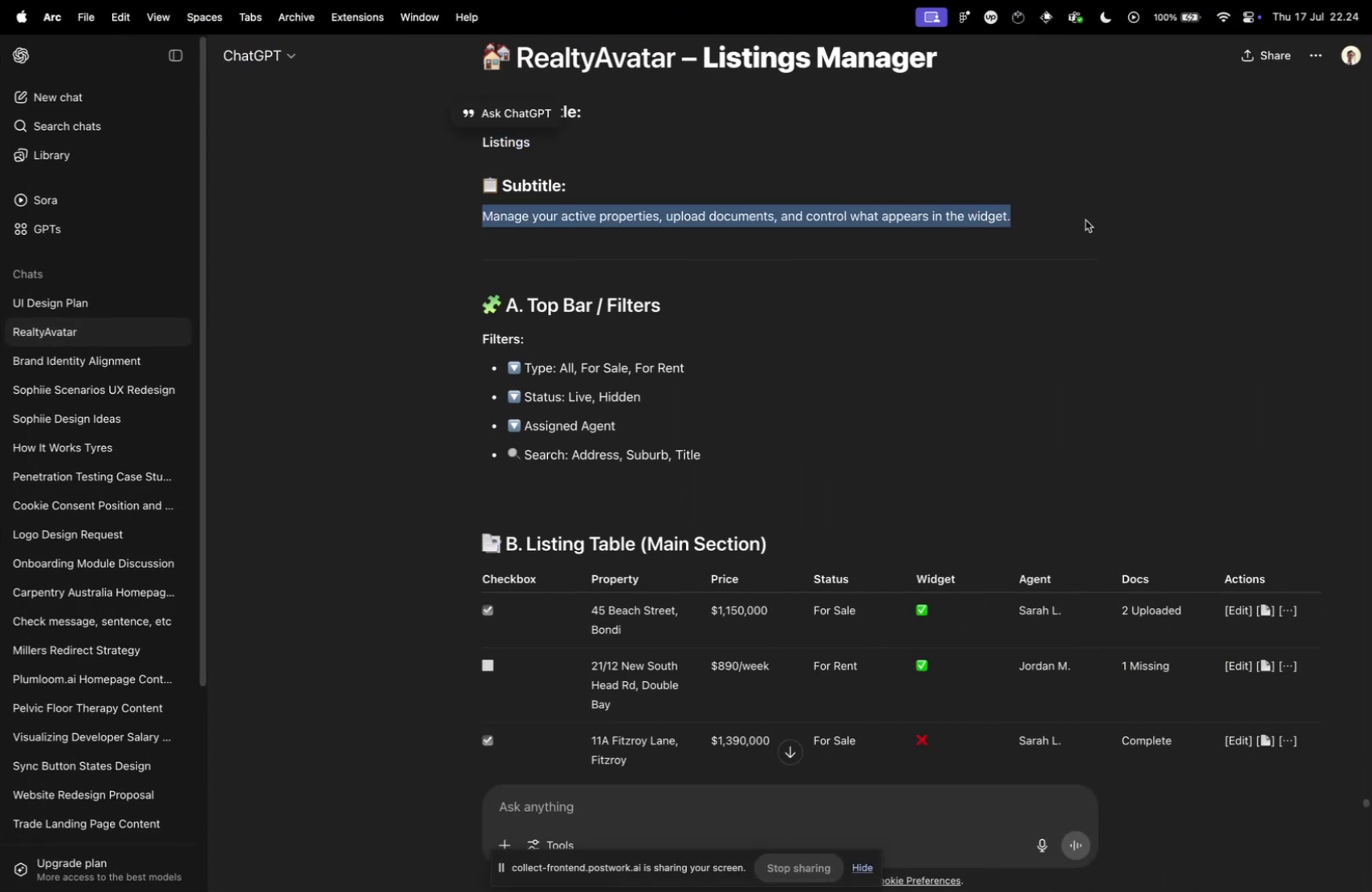 
key(Meta+C)
 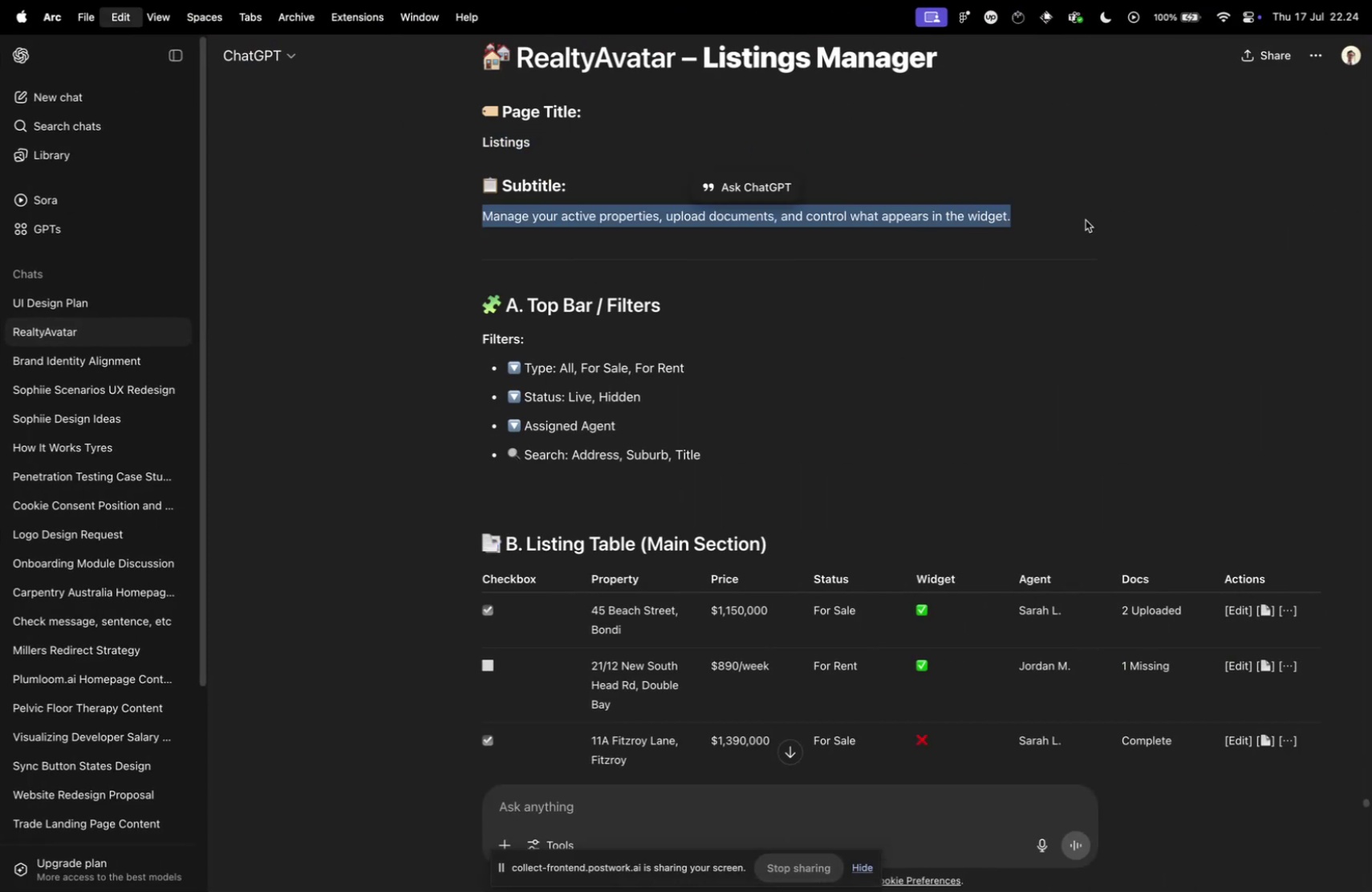 
key(Meta+CommandLeft)
 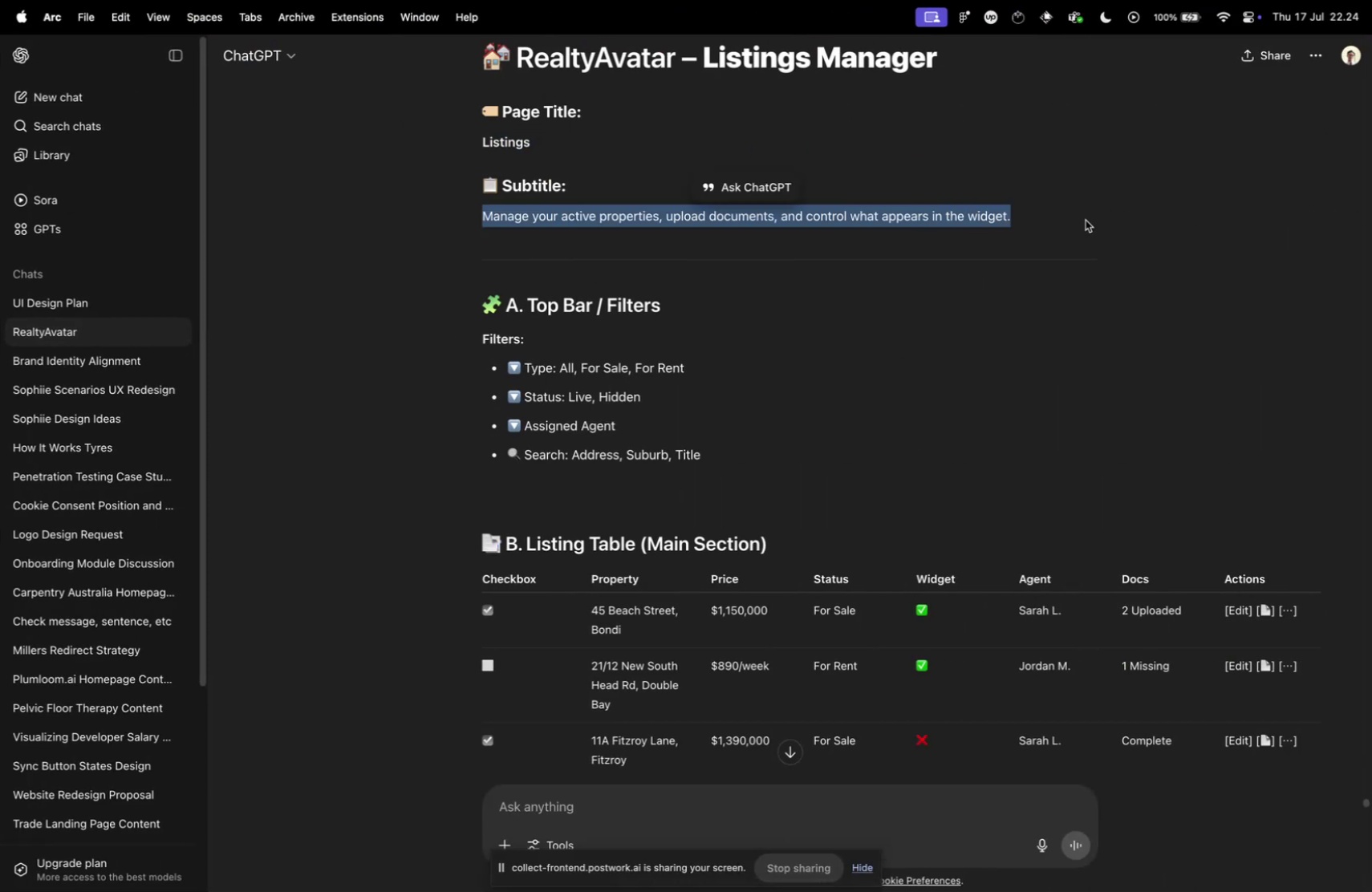 
key(Meta+Tab)
 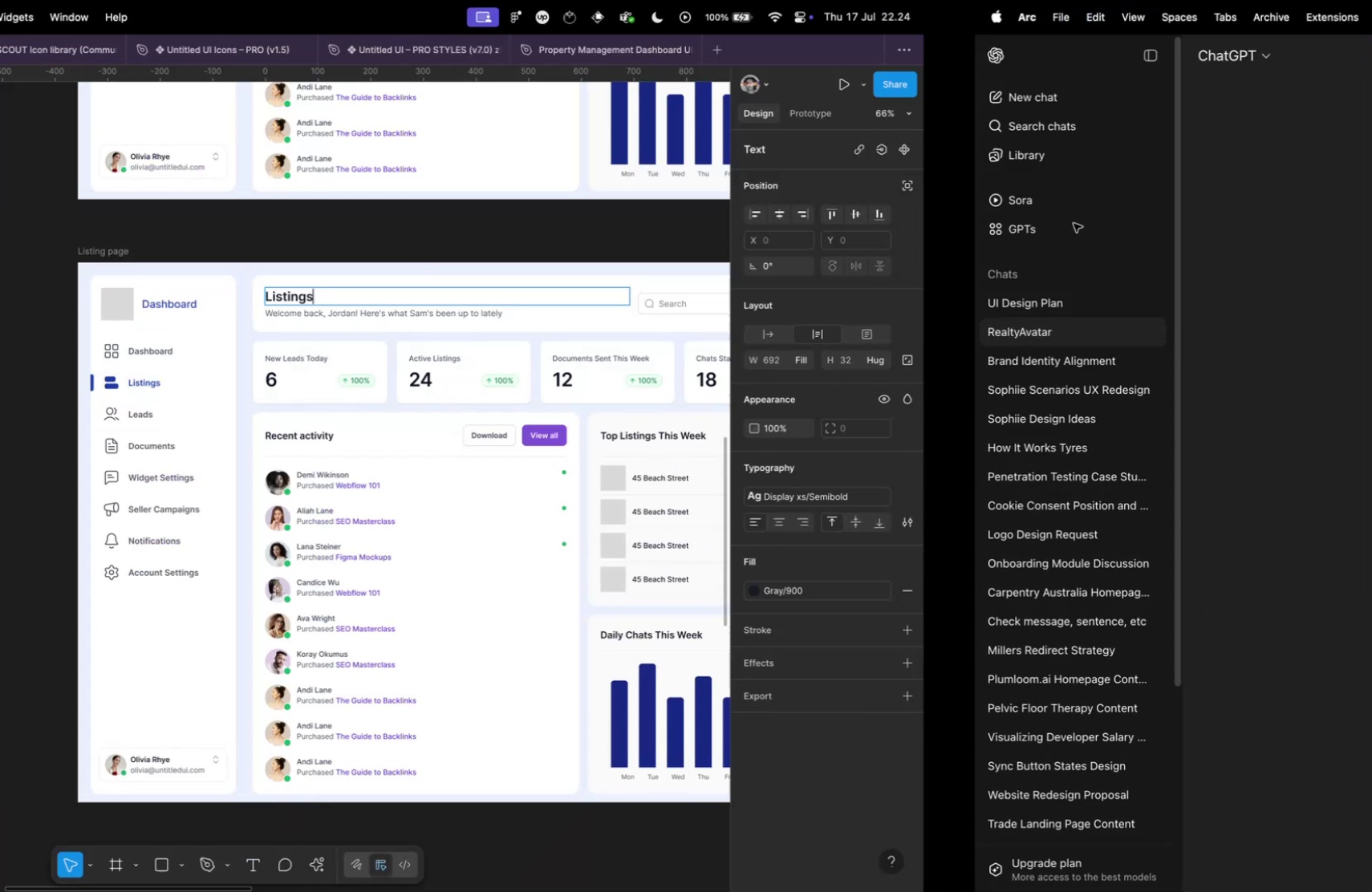 
left_click([867, 309])
 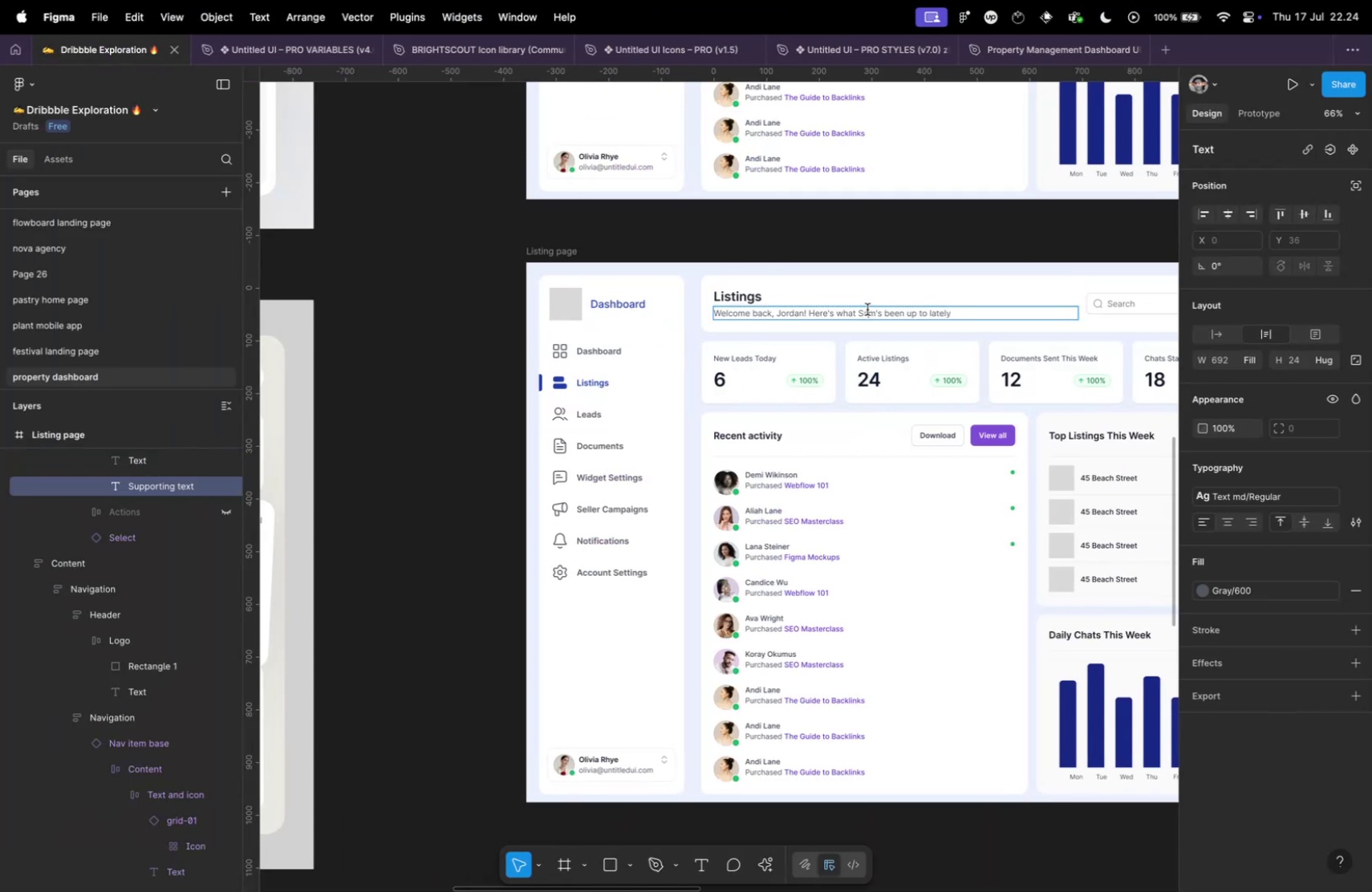 
key(Meta+A)
 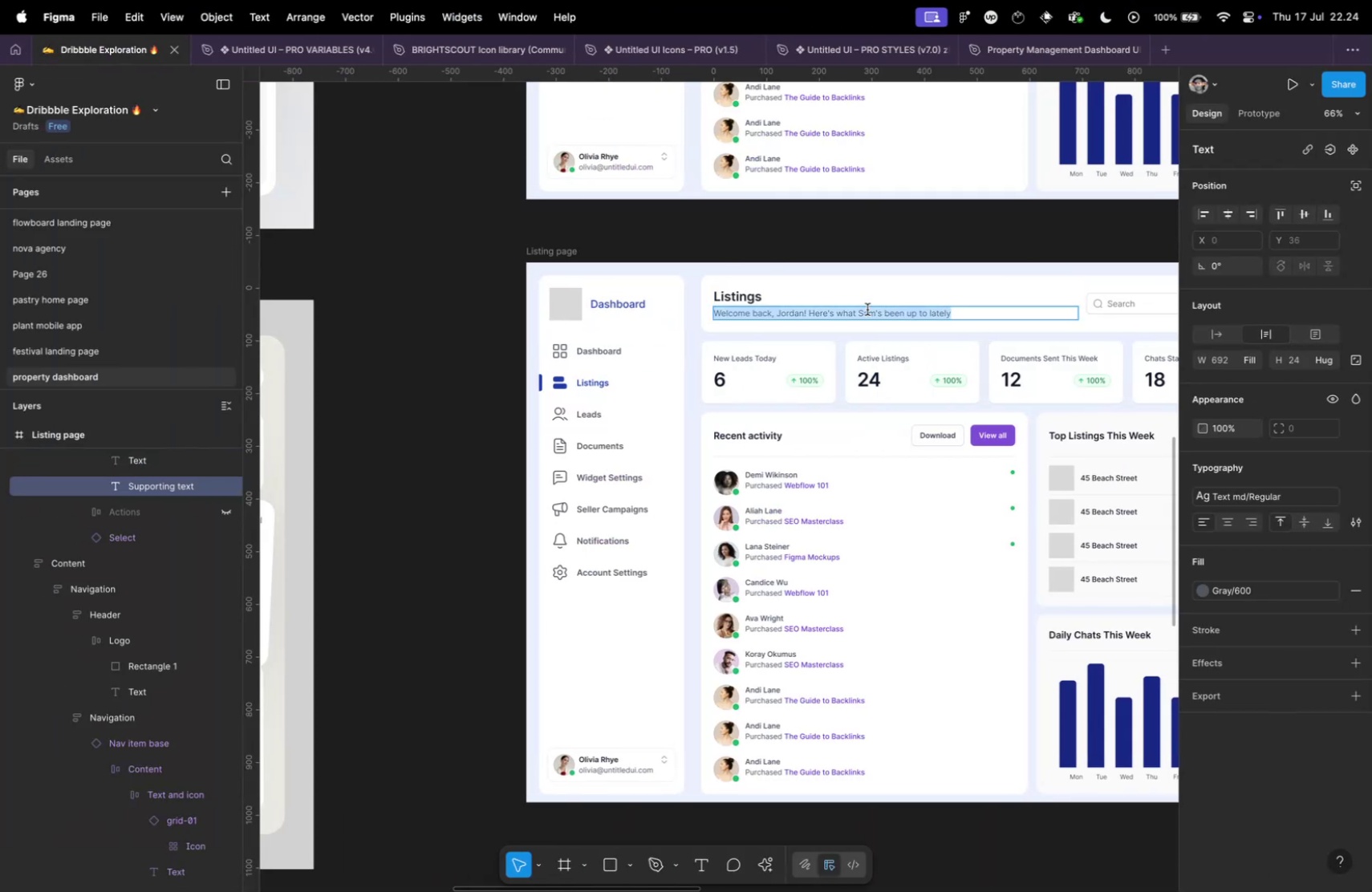 
key(Meta+V)
 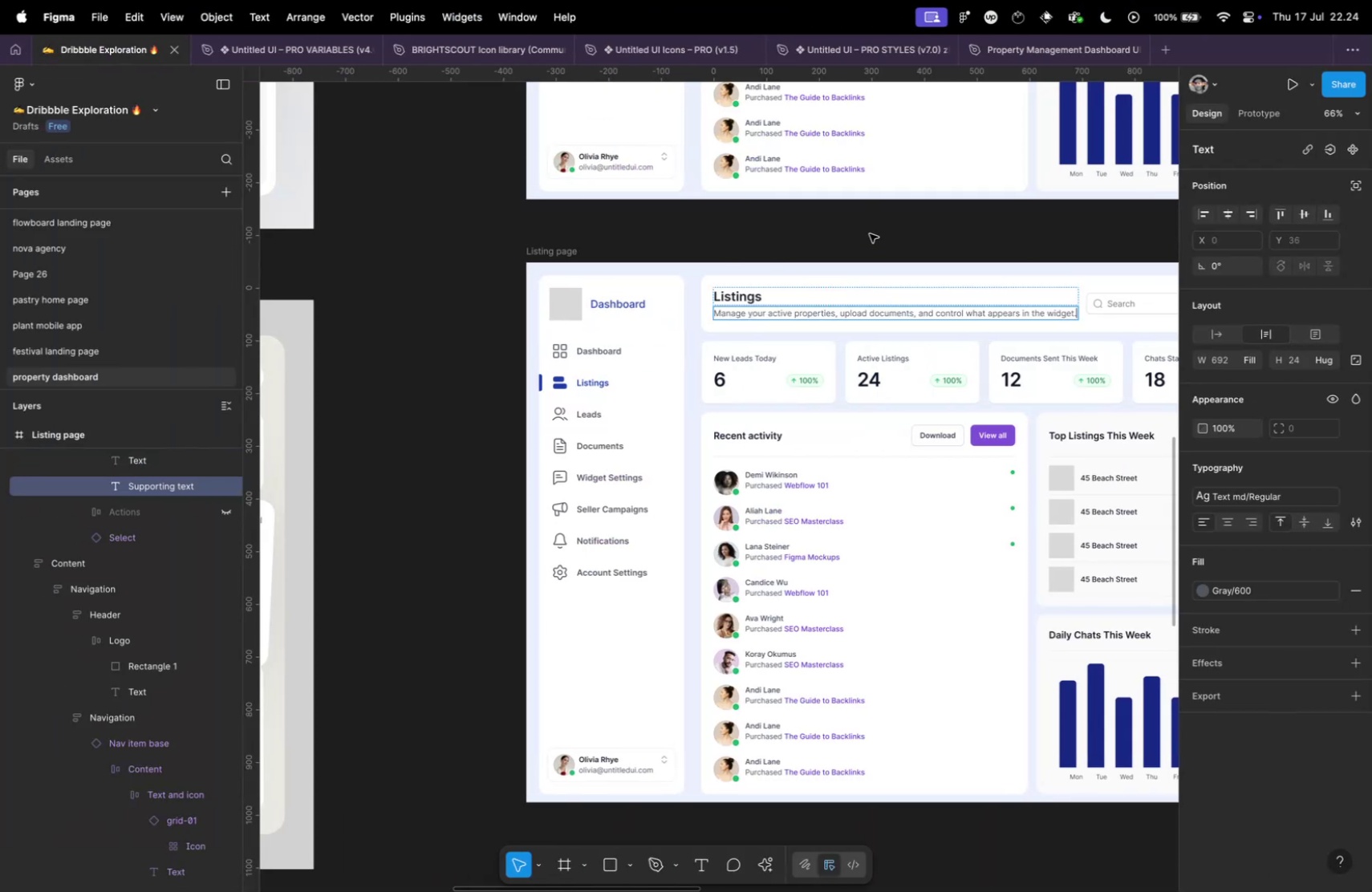 
key(Meta+CommandLeft)
 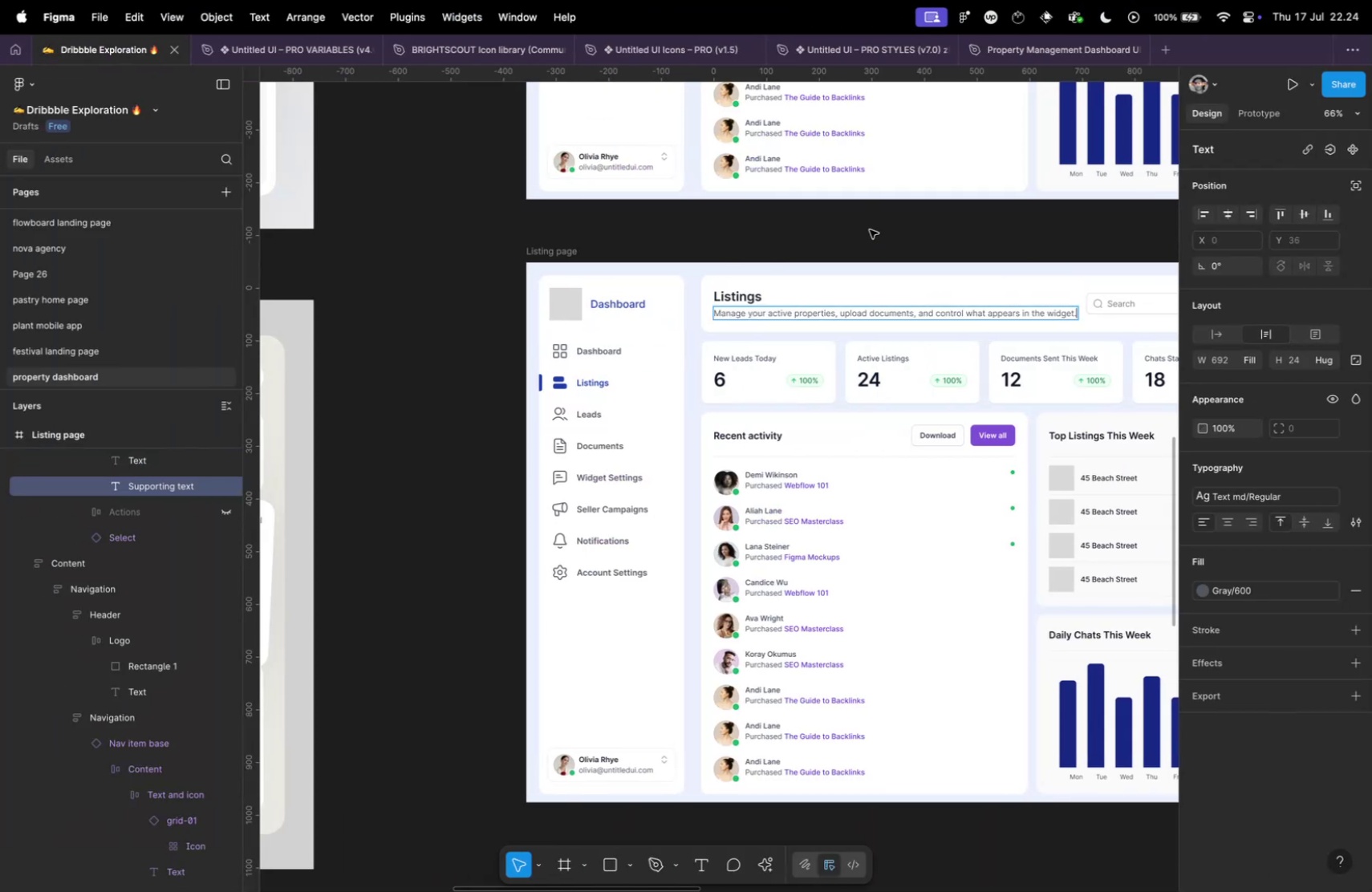 
key(Meta+Tab)
 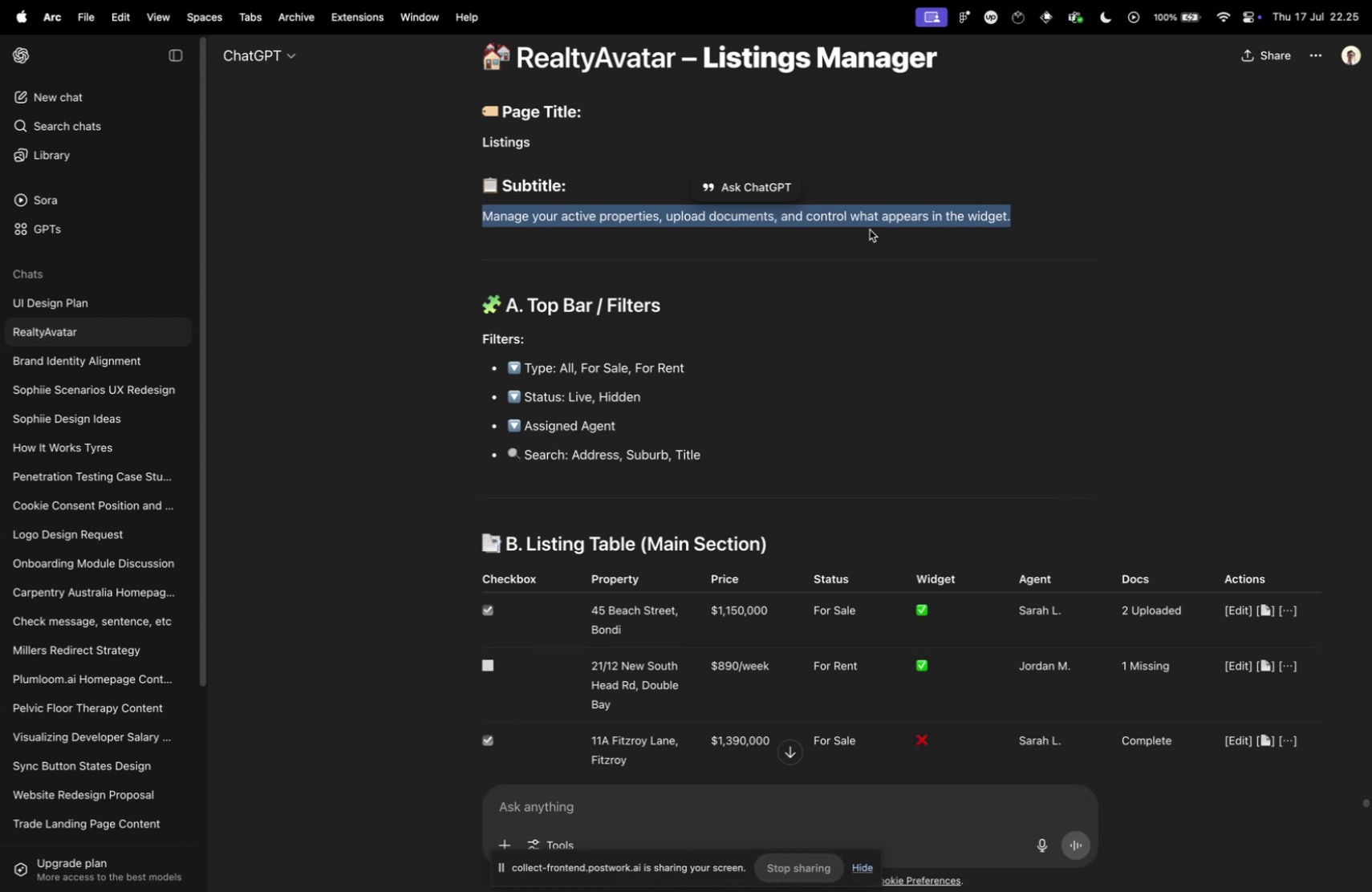 
wait(7.15)
 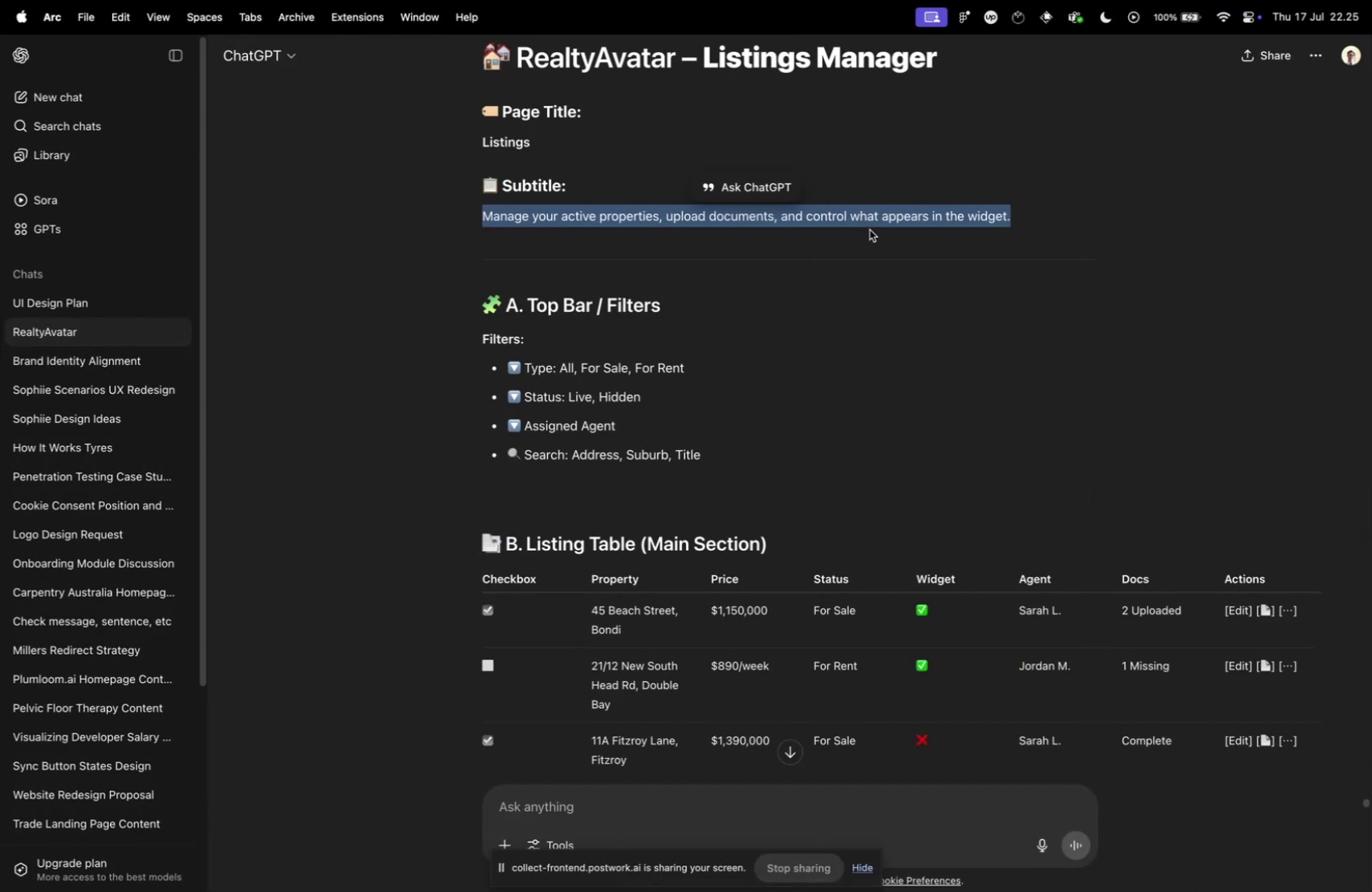 
key(Meta+CommandLeft)
 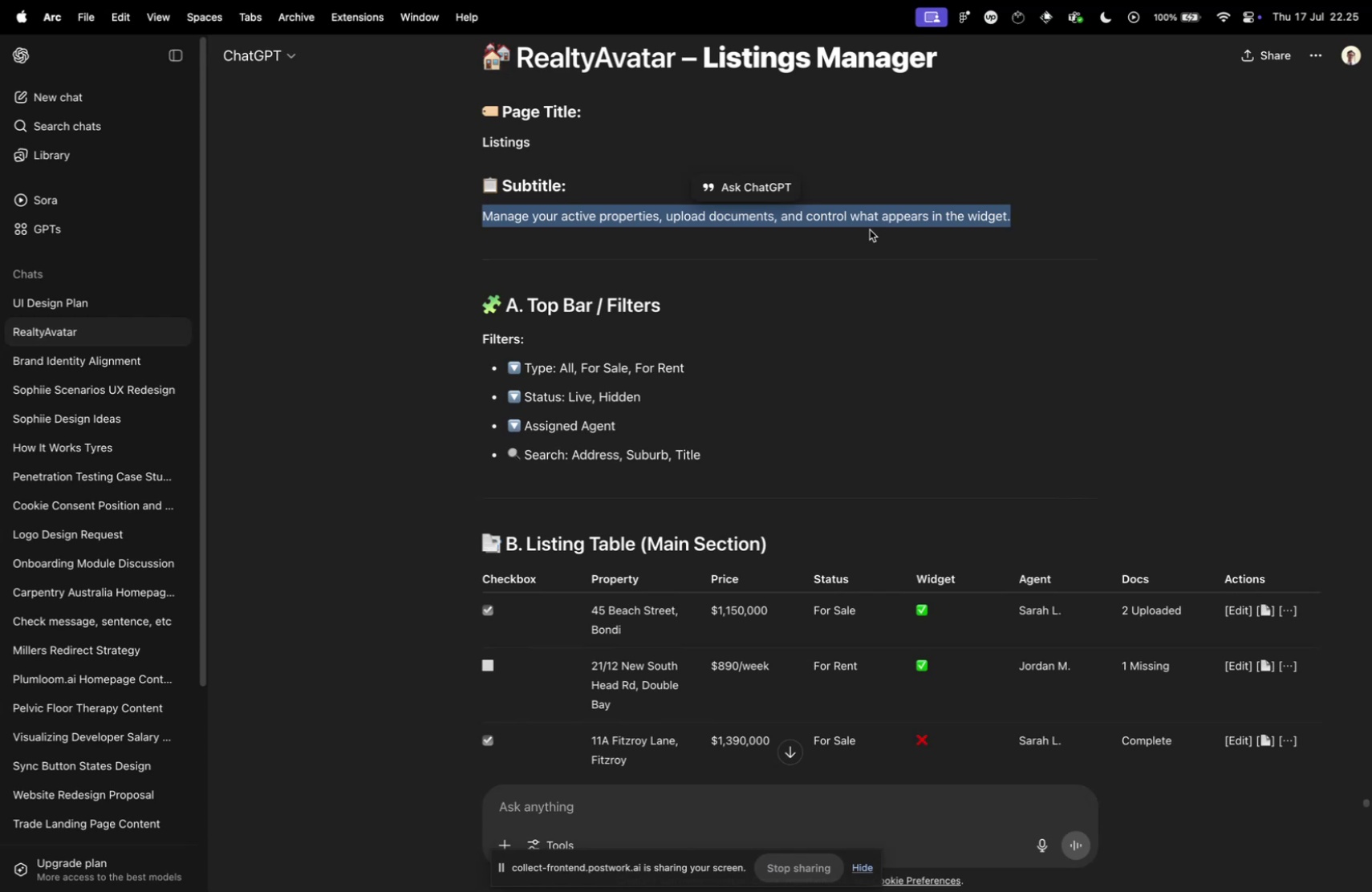 
key(Meta+Tab)
 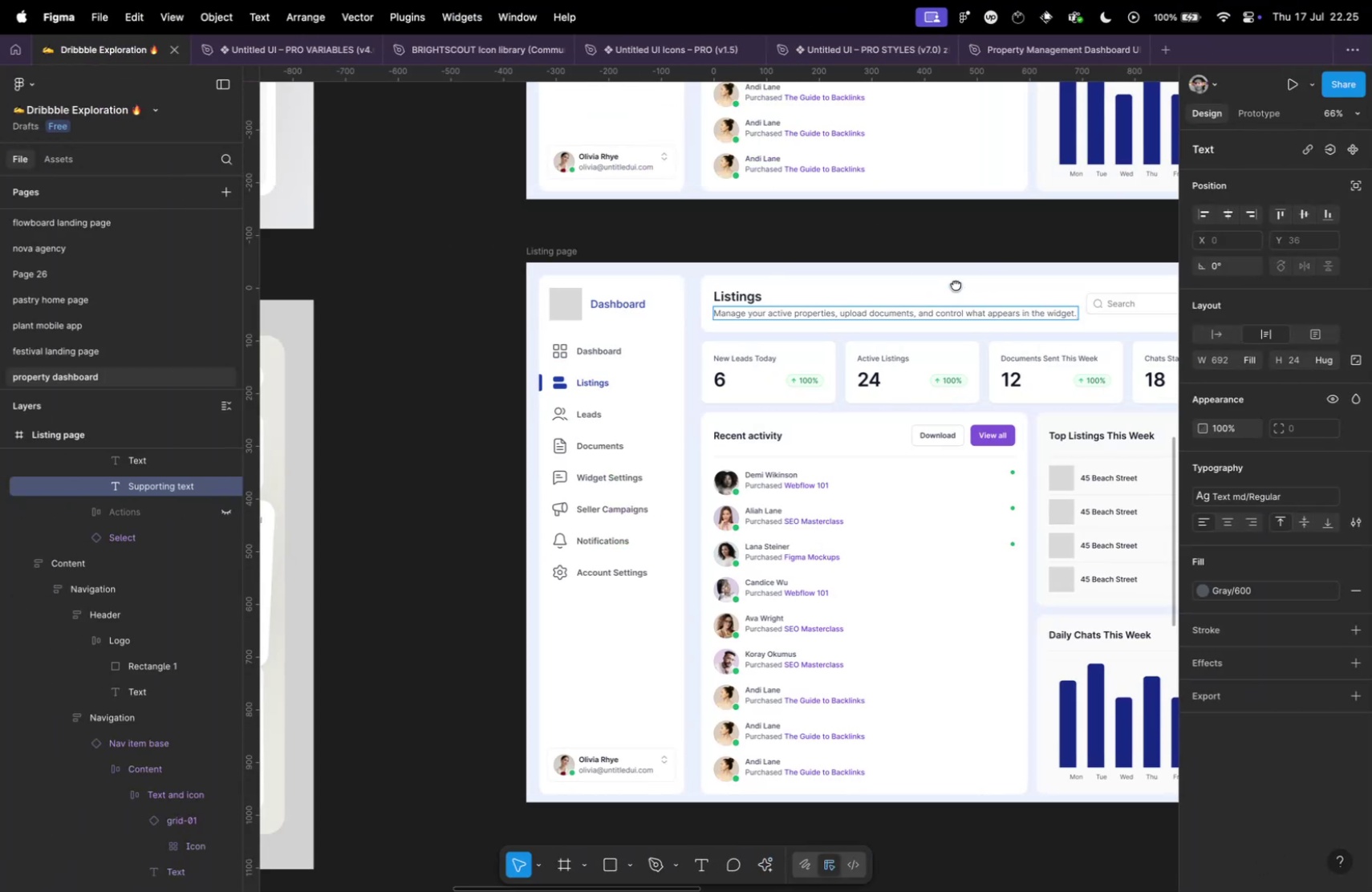 
hold_key(key=CommandLeft, duration=0.34)
scroll: coordinate [877, 306], scroll_direction: up, amount: 5.0
 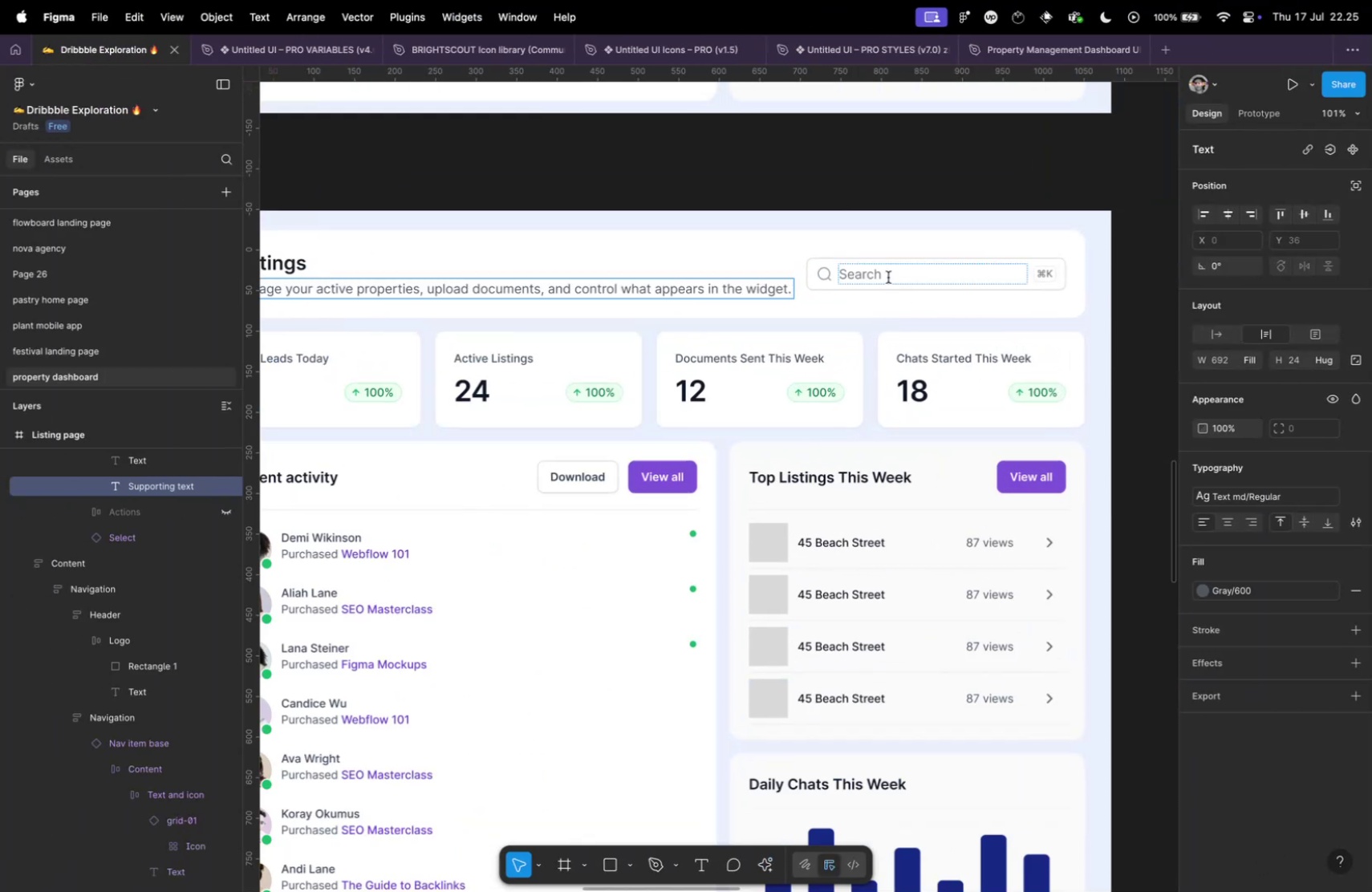 
left_click([888, 277])
 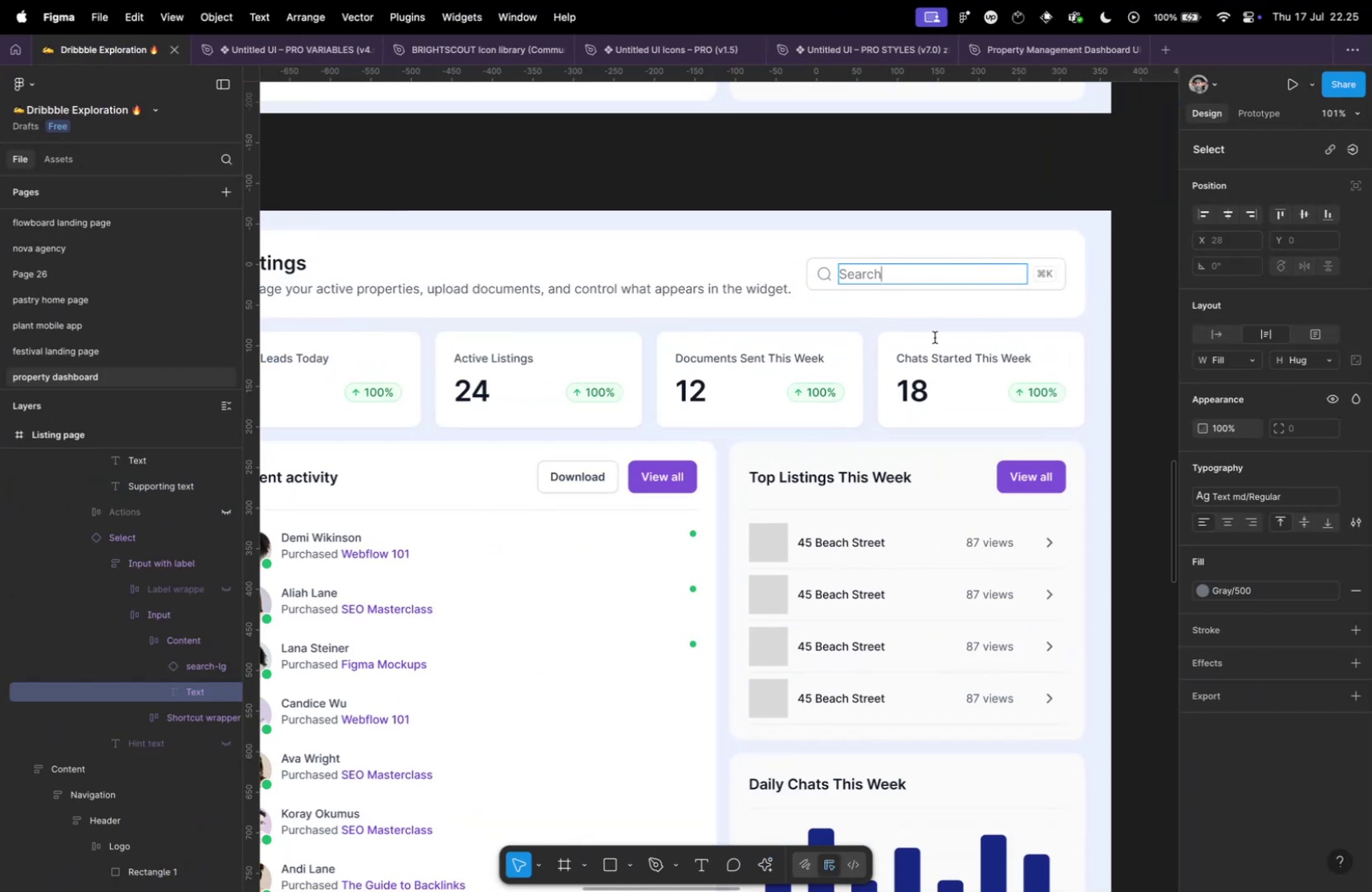 
left_click([942, 356])
 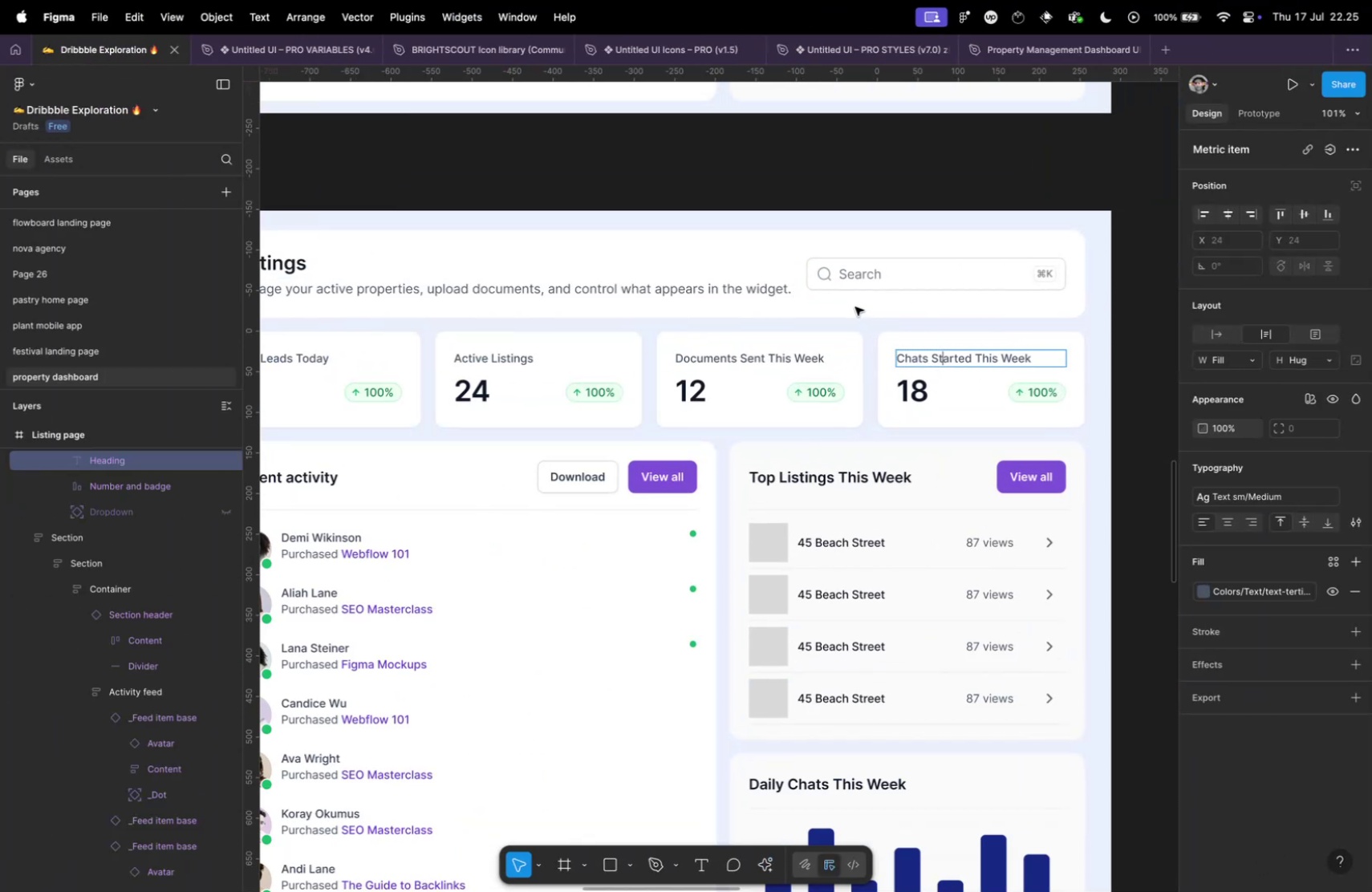 
hold_key(key=CommandLeft, duration=0.47)
left_click([675, 297])
 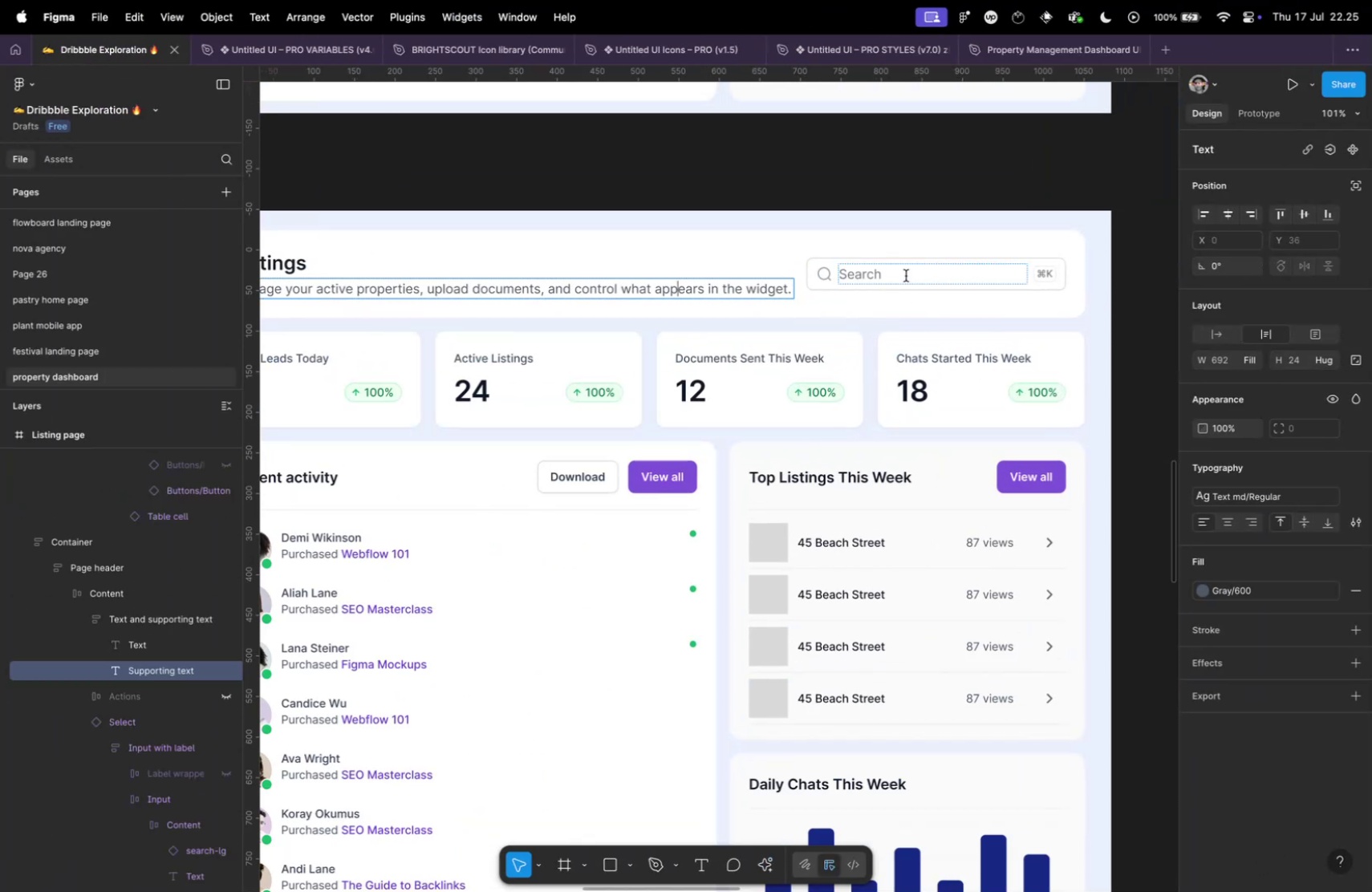 
double_click([905, 275])
 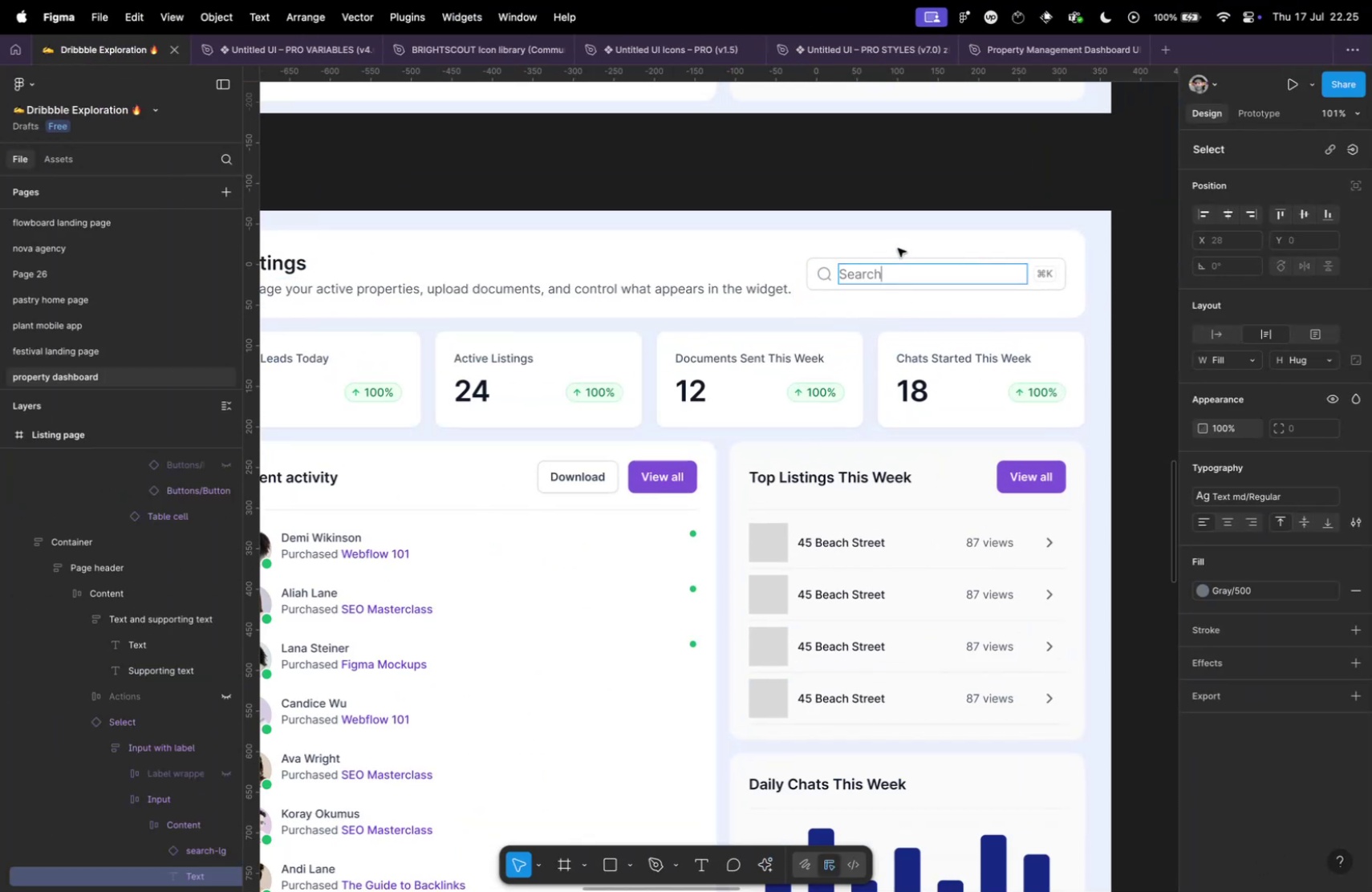 
triple_click([898, 248])
 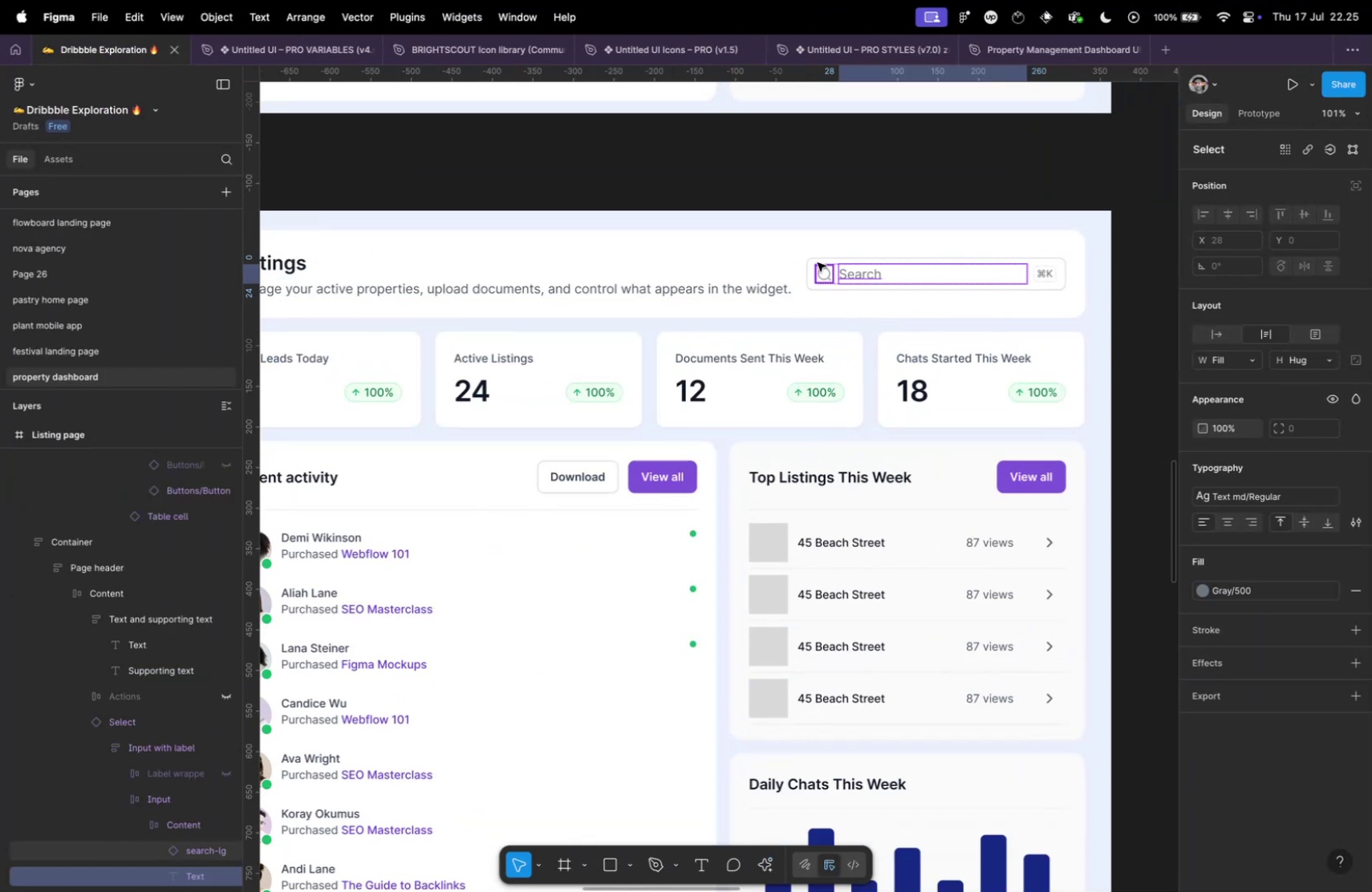 
left_click([818, 262])
 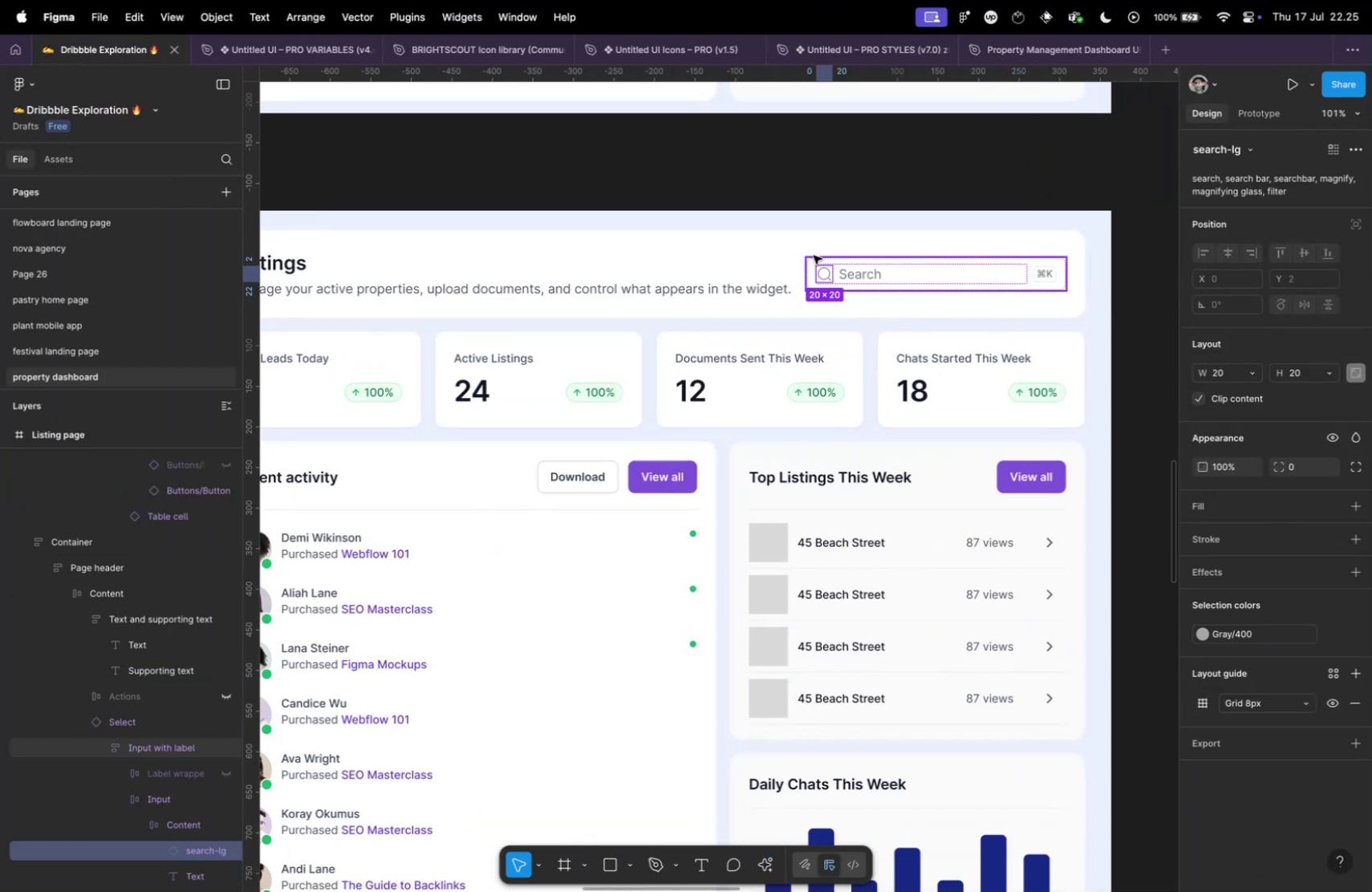 
left_click([814, 256])
 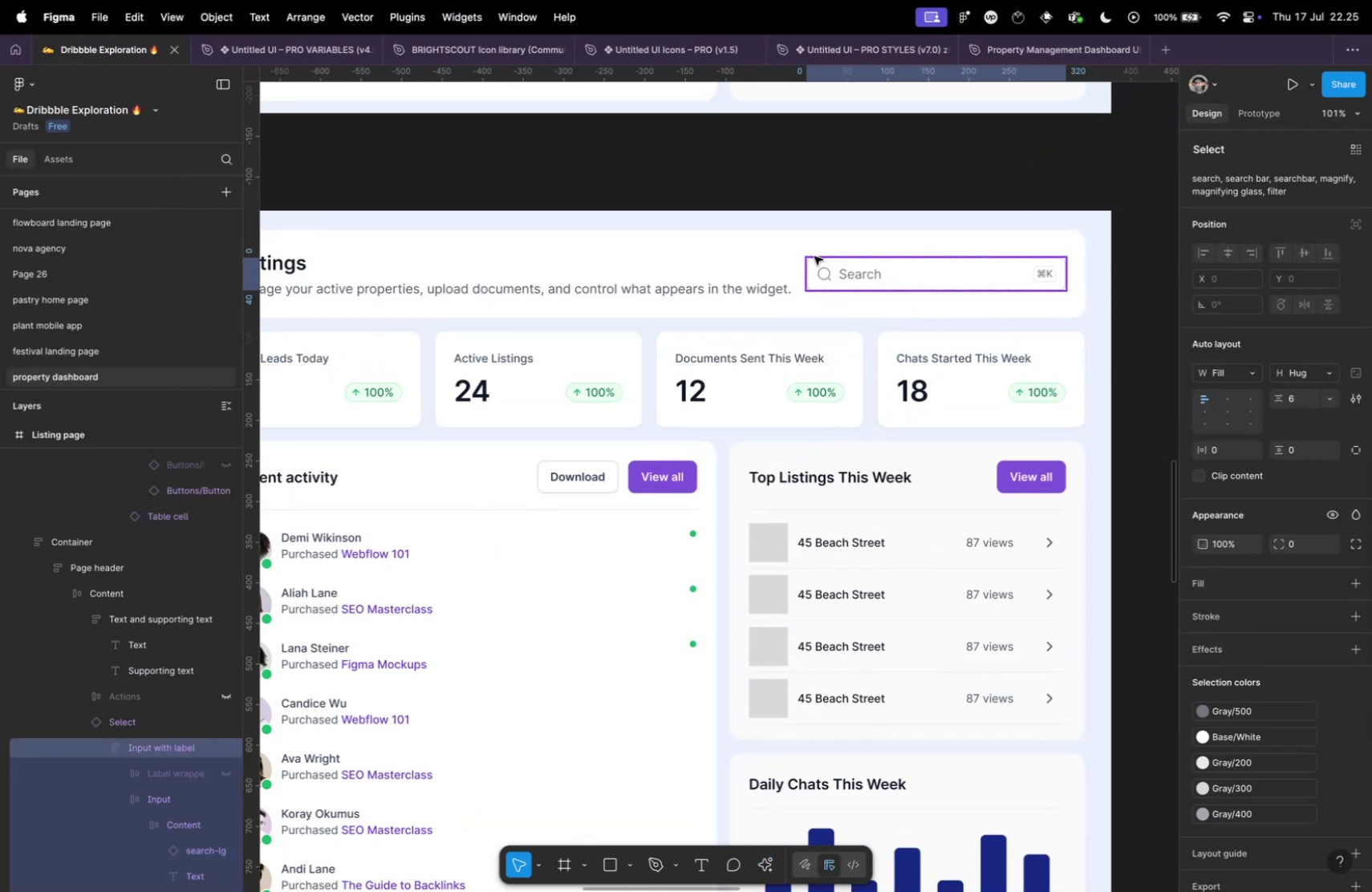 
key(Backspace)
 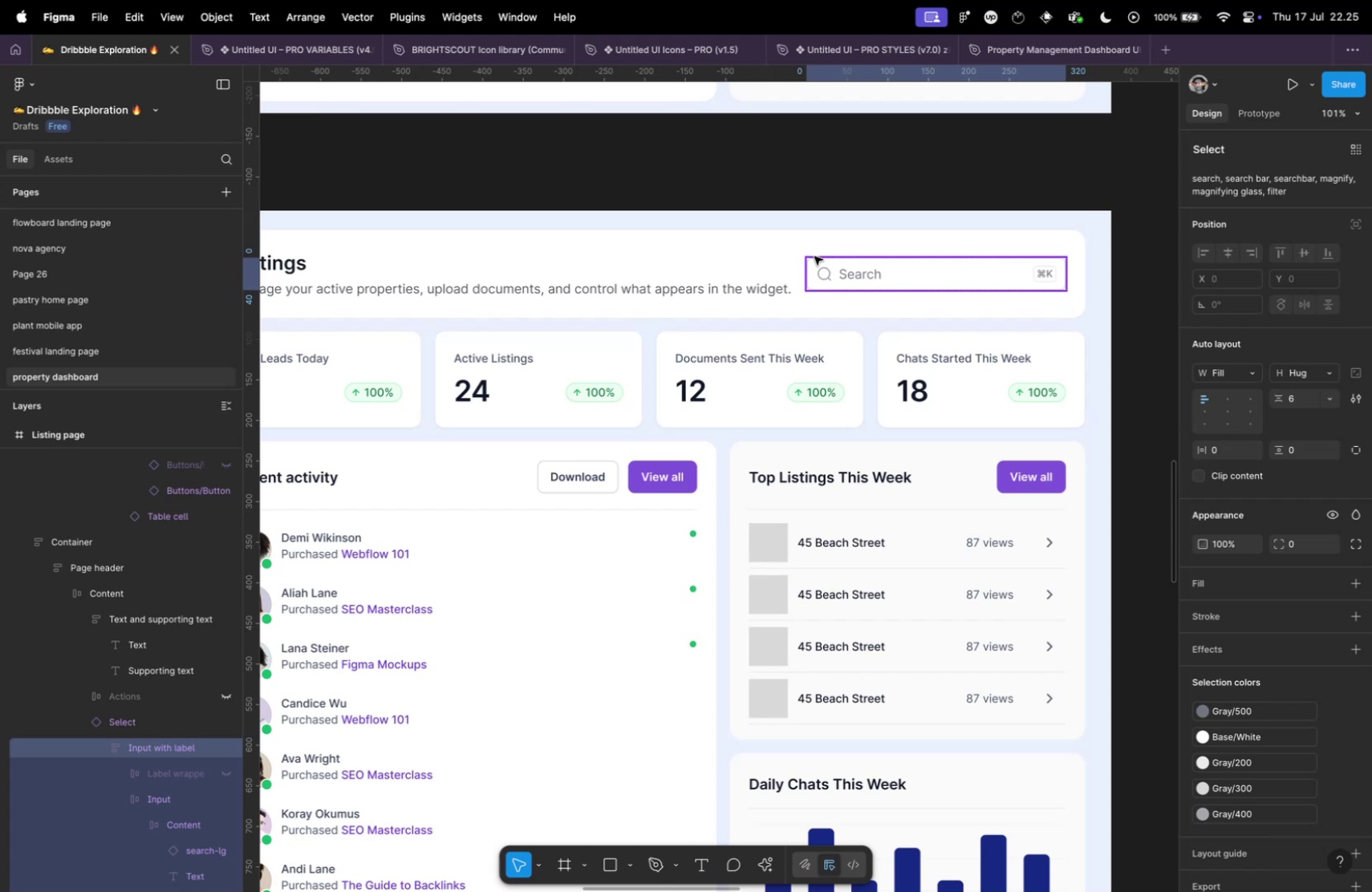 
hold_key(key=CommandLeft, duration=0.38)
scroll: coordinate [813, 247], scroll_direction: down, amount: 9.0
 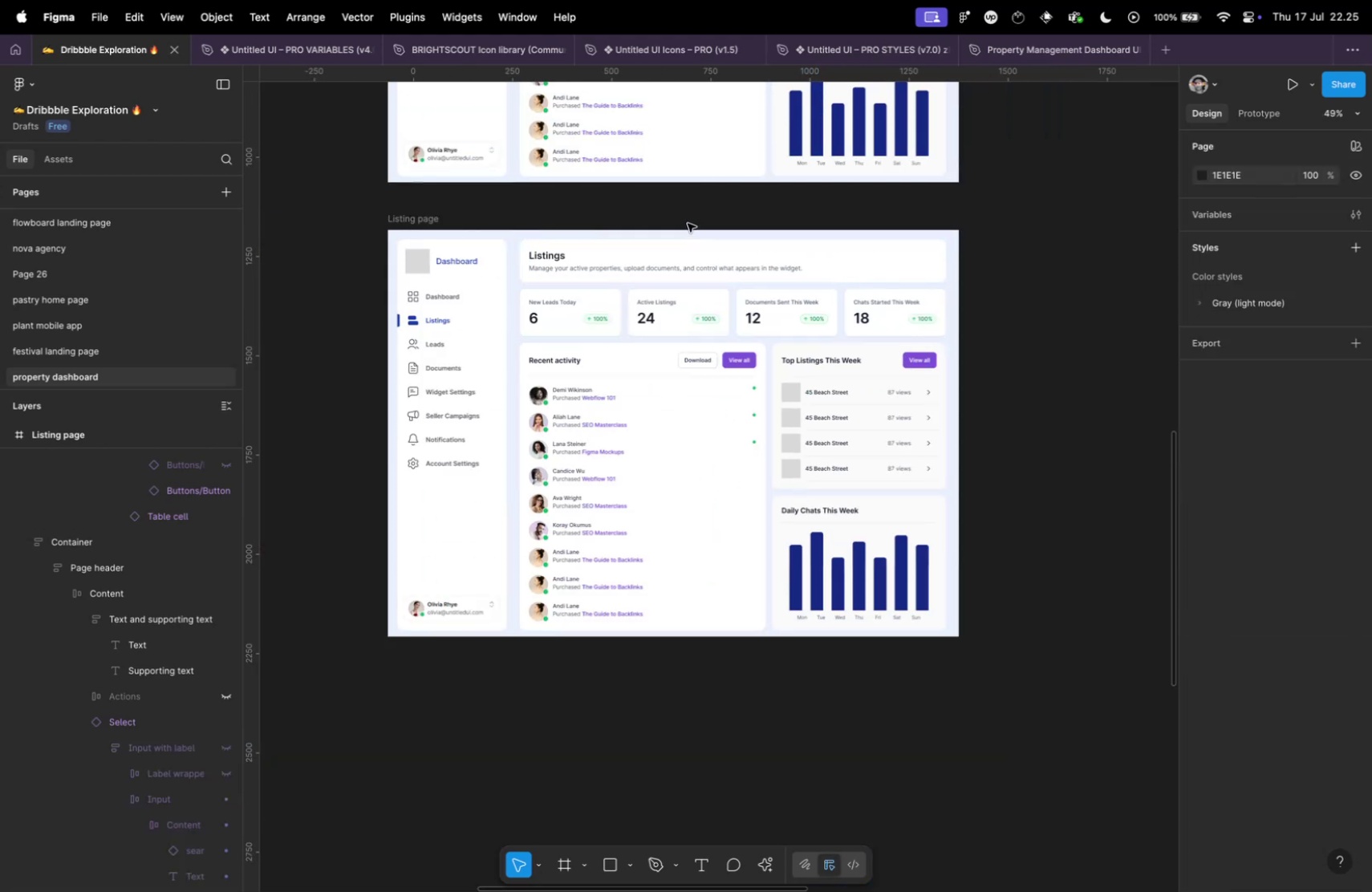 
left_click([678, 218])
 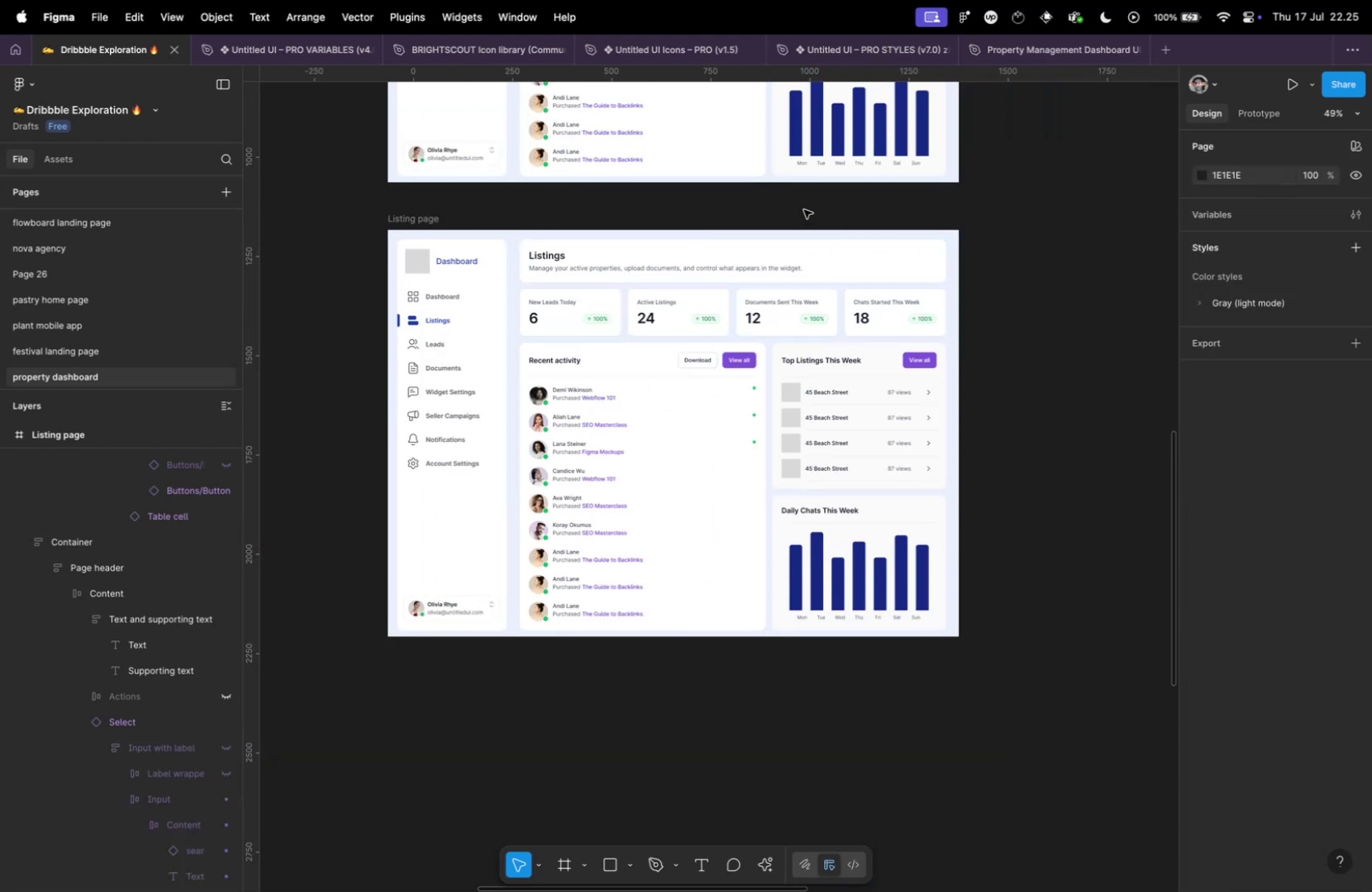 
hold_key(key=CommandLeft, duration=1.07)
scroll: coordinate [559, 309], scroll_direction: up, amount: 4.0
 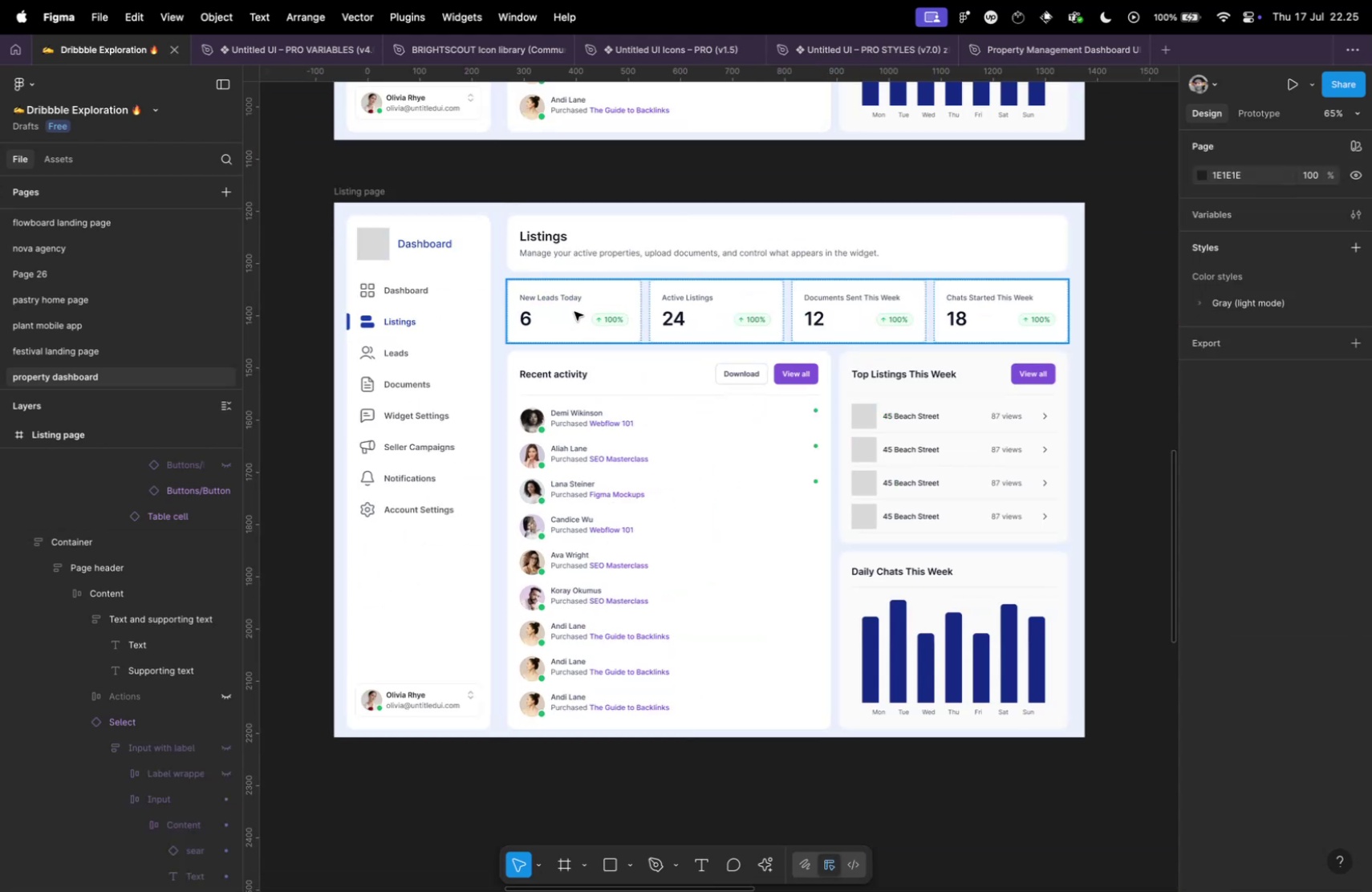 
key(Meta+CommandLeft)
 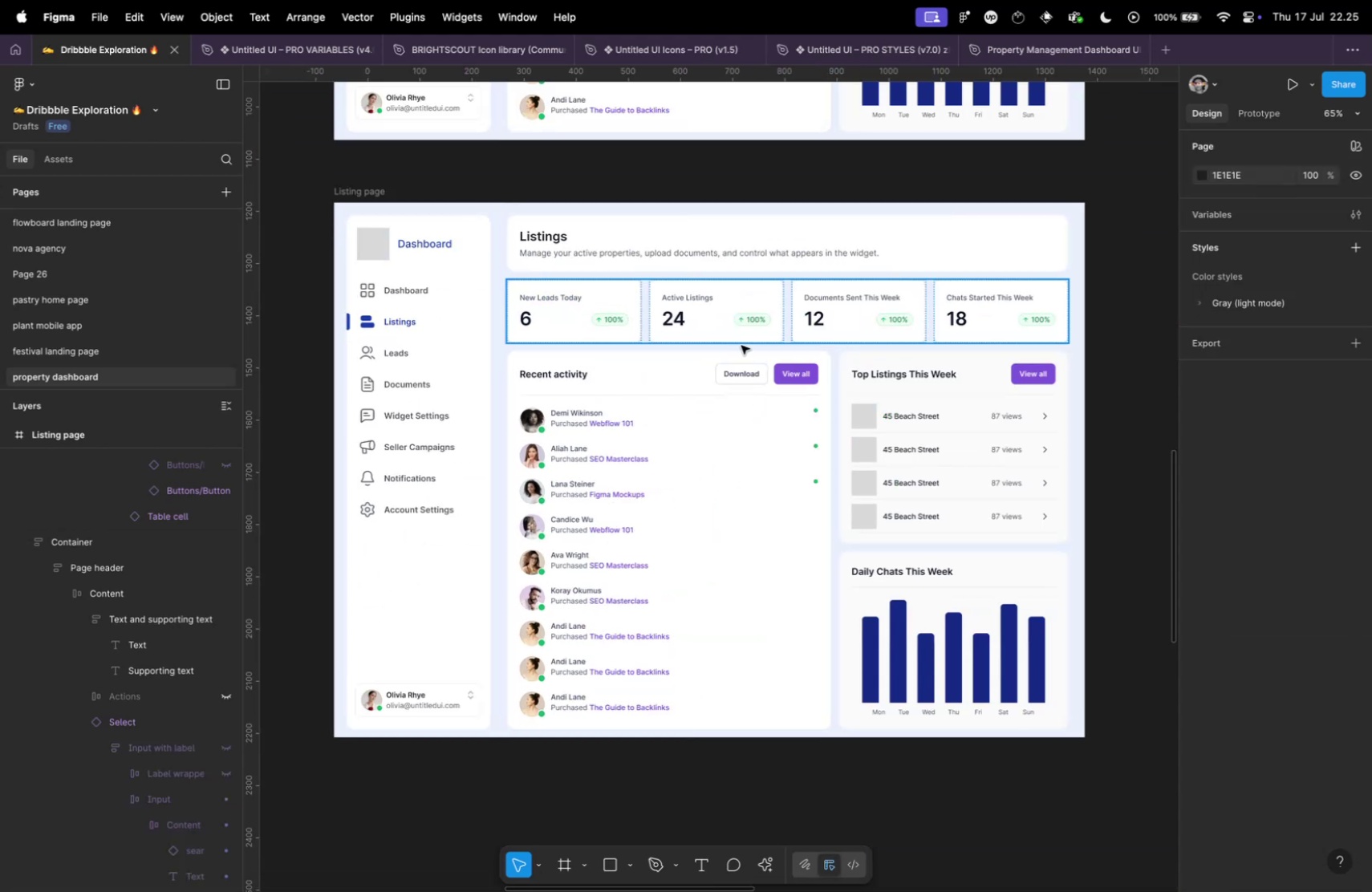 
key(Meta+Tab)
 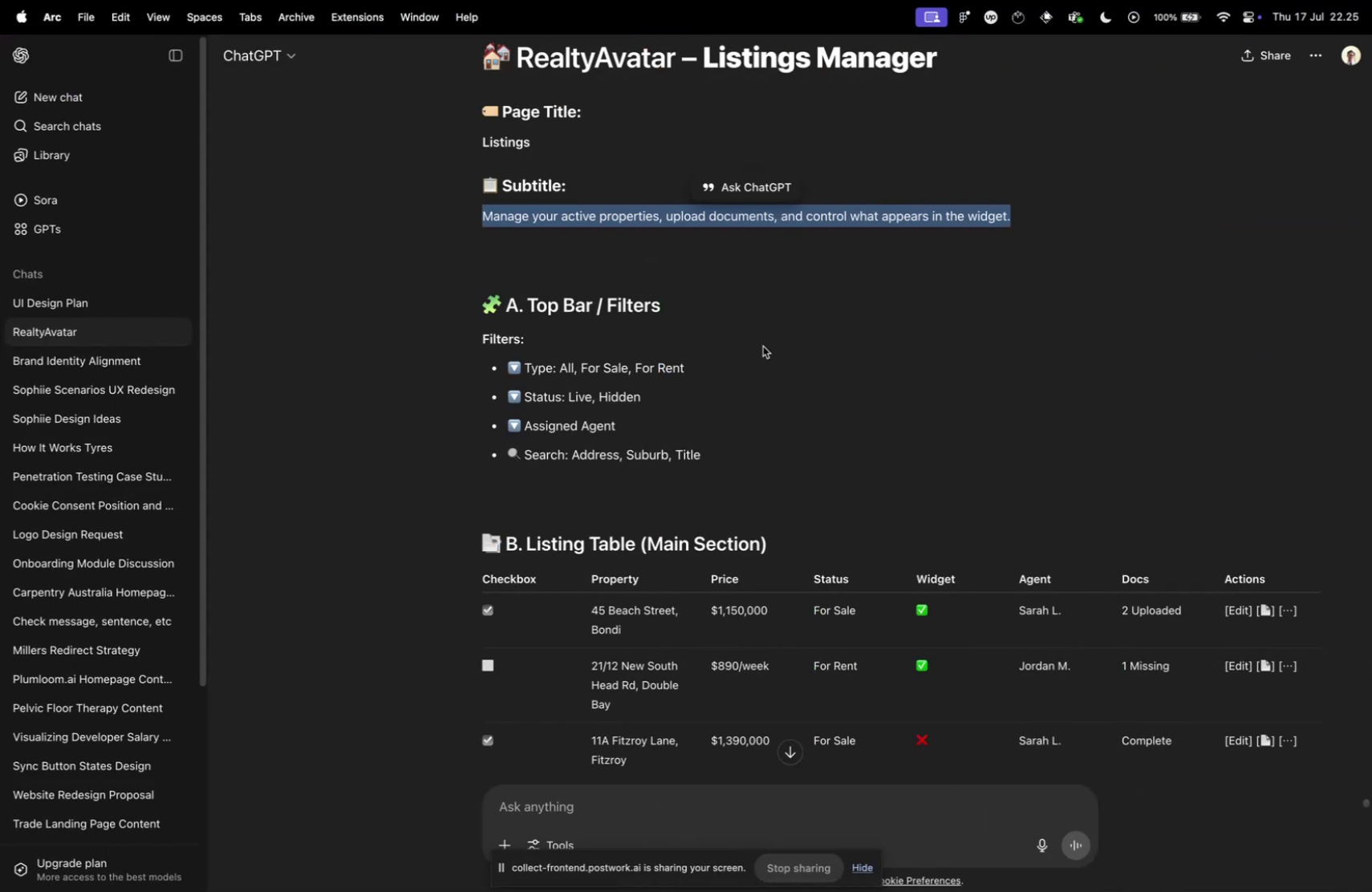 
hold_key(key=CommandLeft, duration=0.4)
 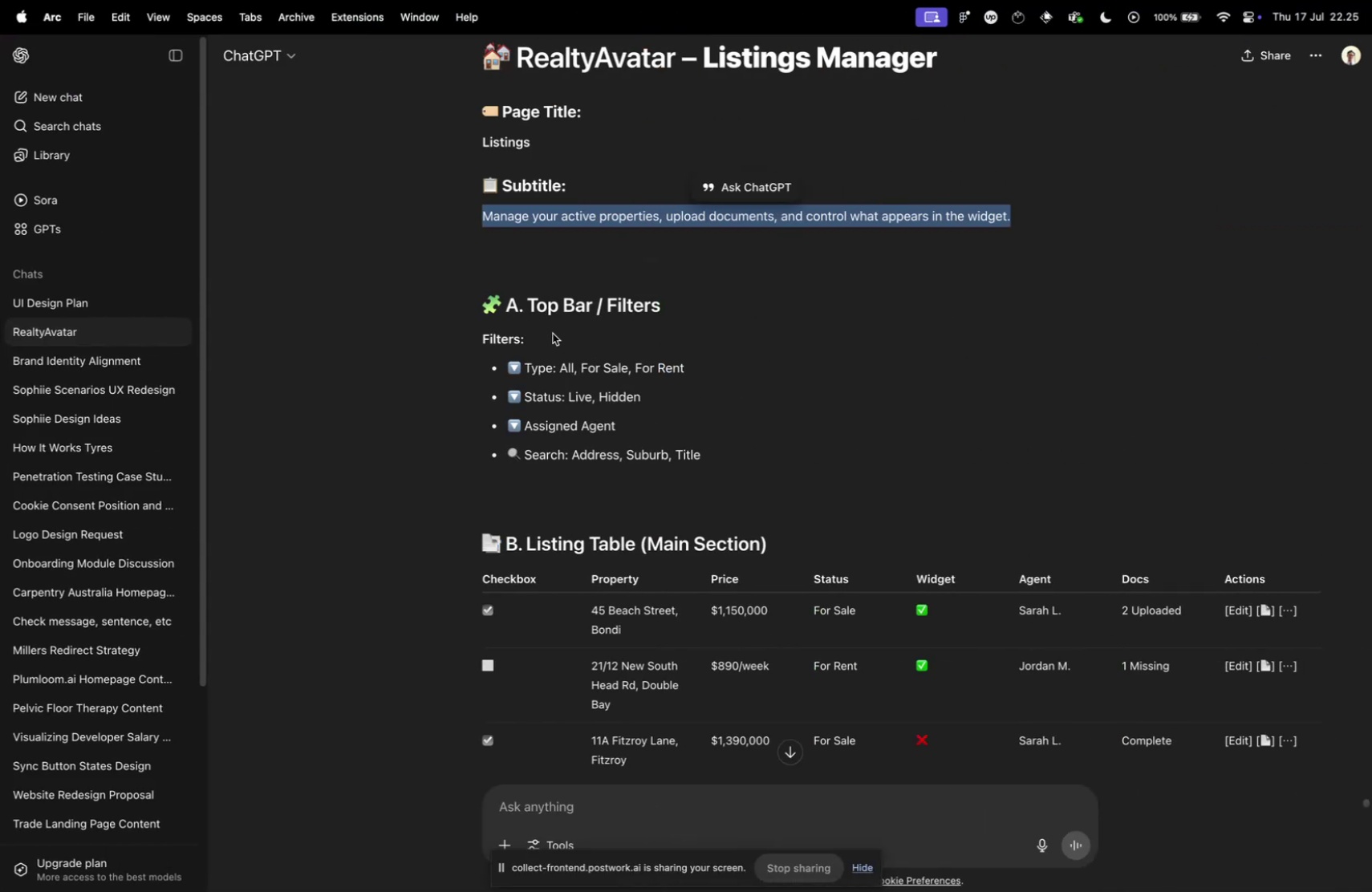 
key(Meta+CommandLeft)
 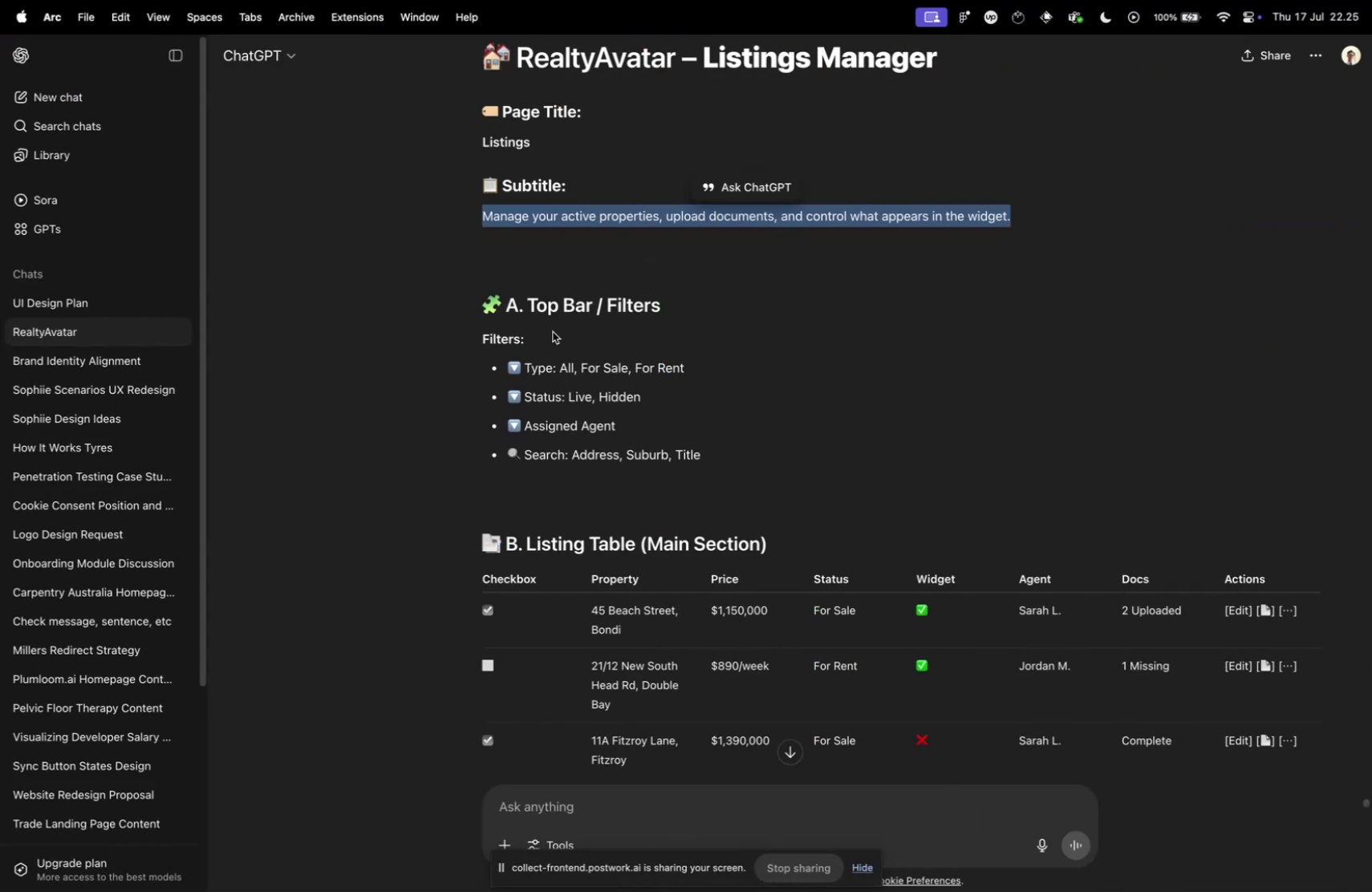 
key(Meta+Tab)
 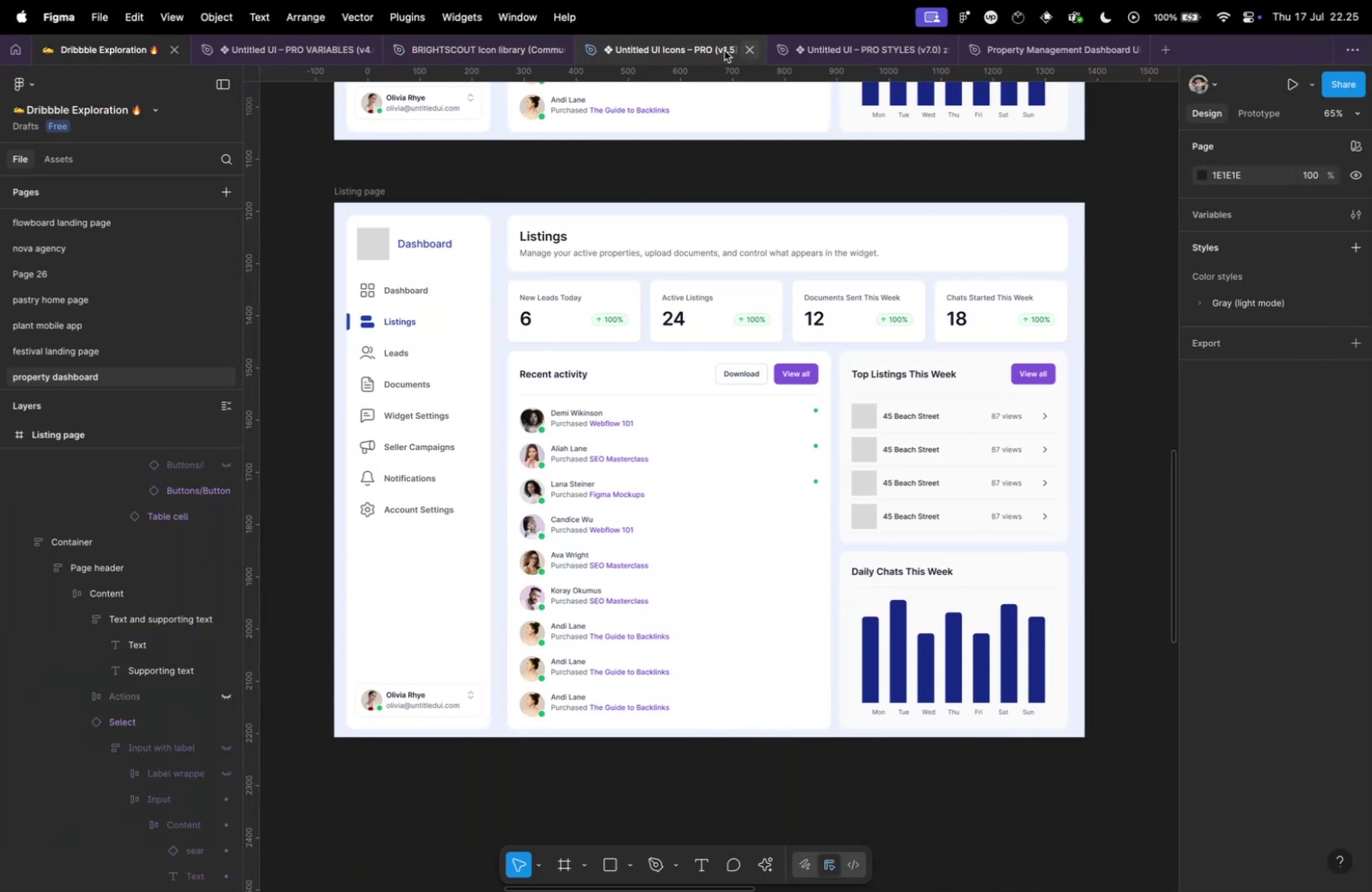 
left_click([295, 53])
 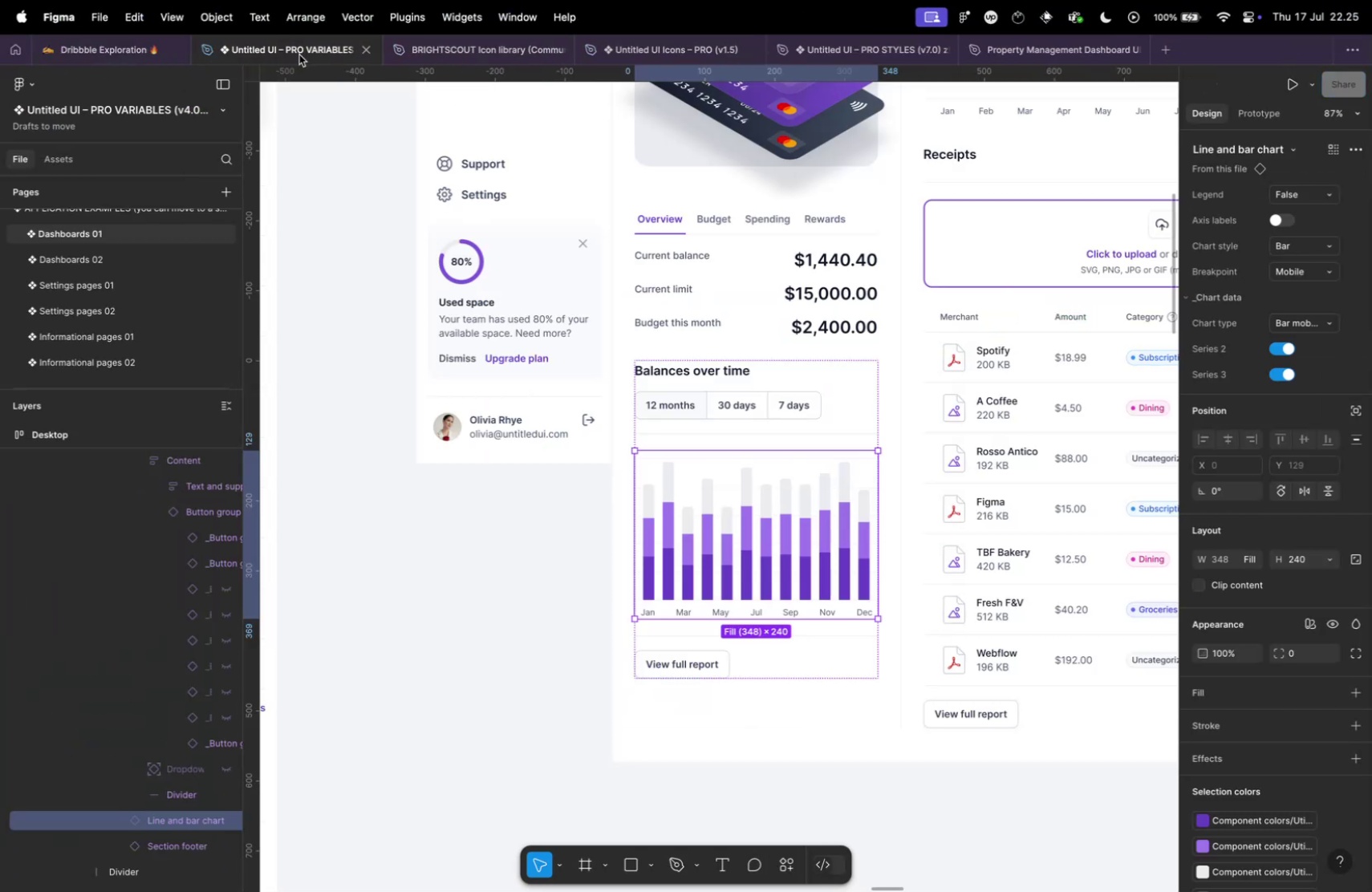 
hold_key(key=CommandLeft, duration=0.75)
scroll: coordinate [567, 254], scroll_direction: down, amount: 24.0
 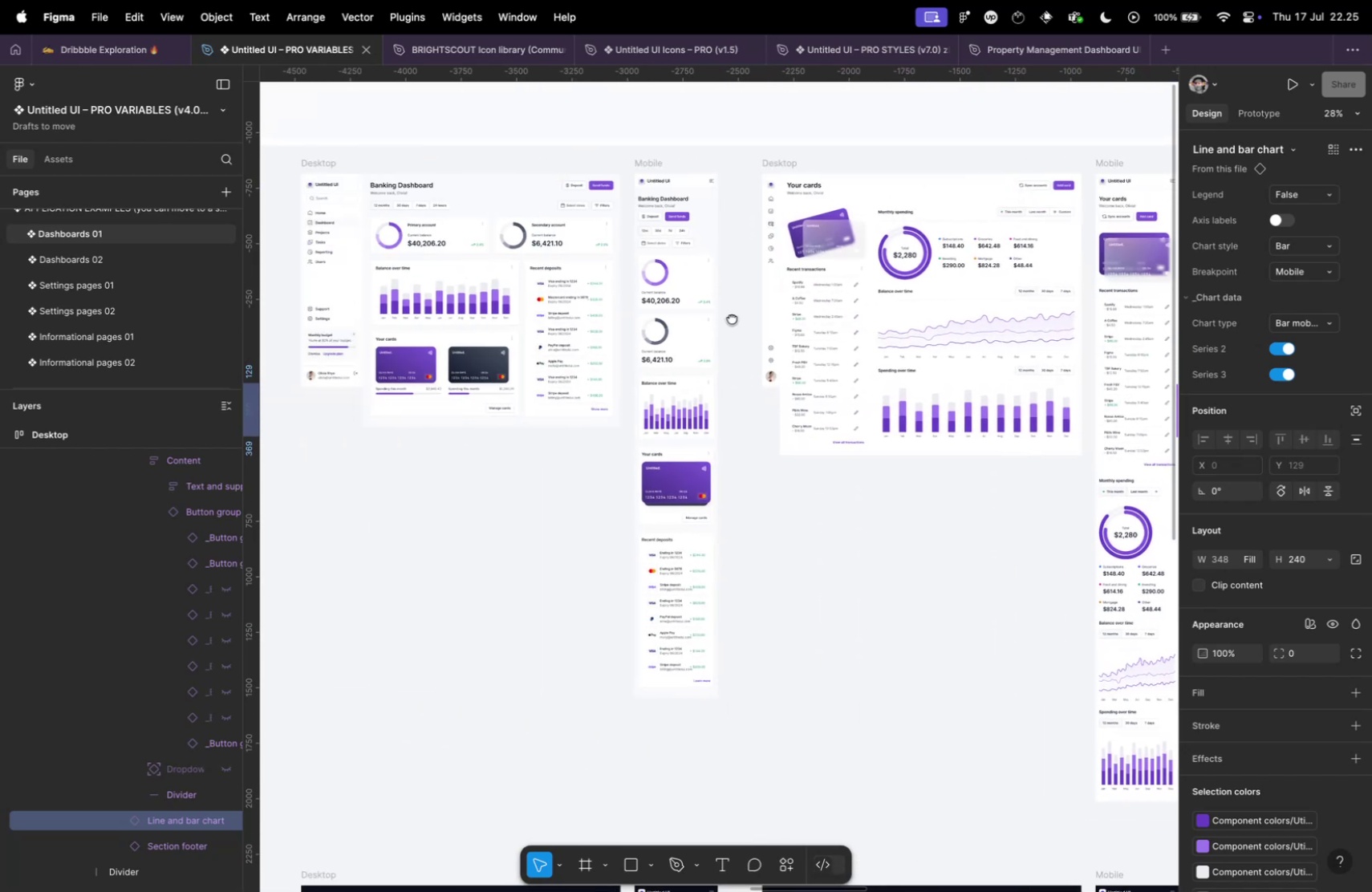 
hold_key(key=CommandLeft, duration=0.86)
scroll: coordinate [392, 266], scroll_direction: up, amount: 10.0
 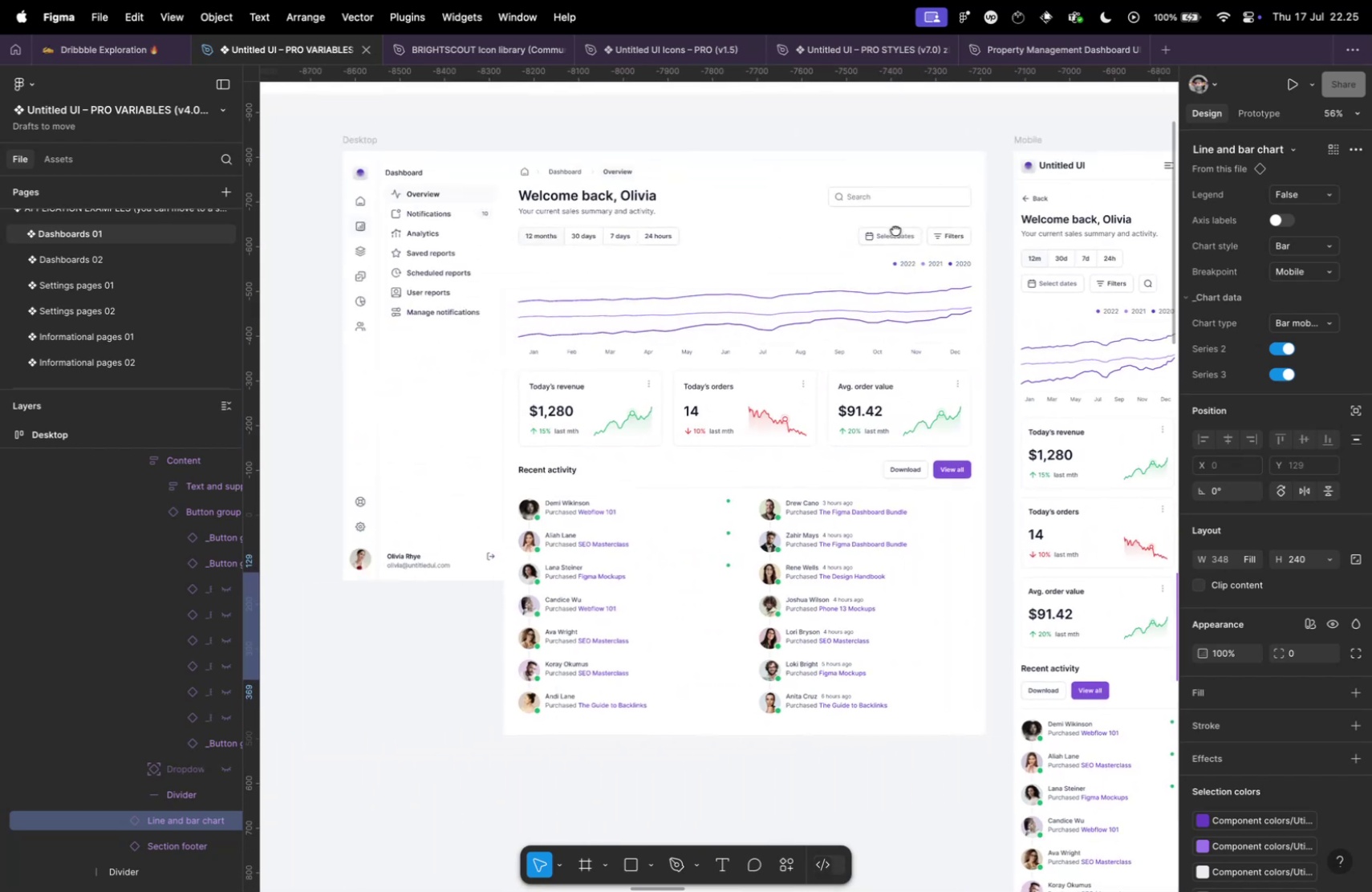 
hold_key(key=CommandLeft, duration=1.31)
scroll: coordinate [583, 233], scroll_direction: up, amount: 7.0
 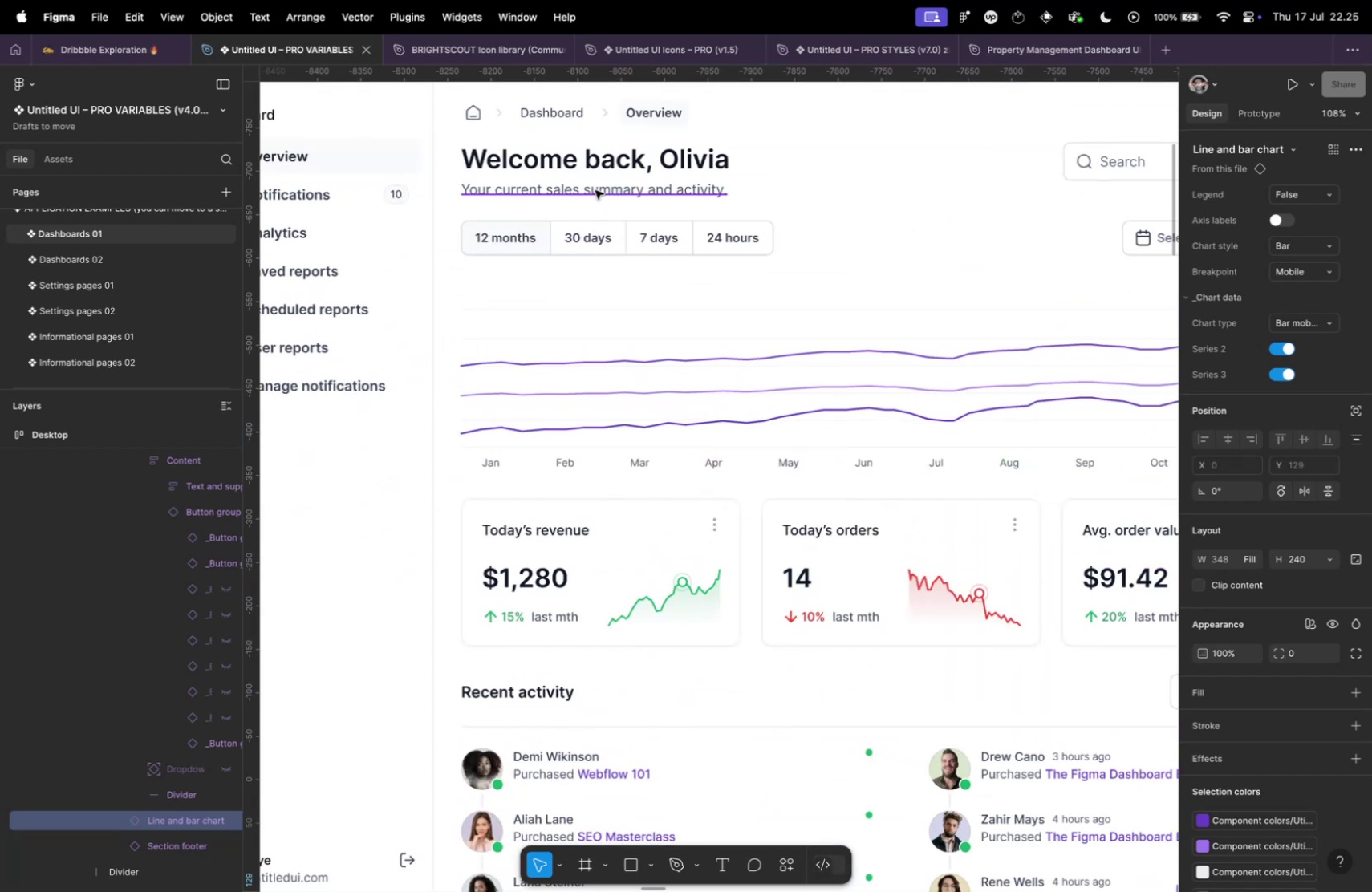 
left_click([595, 190])
 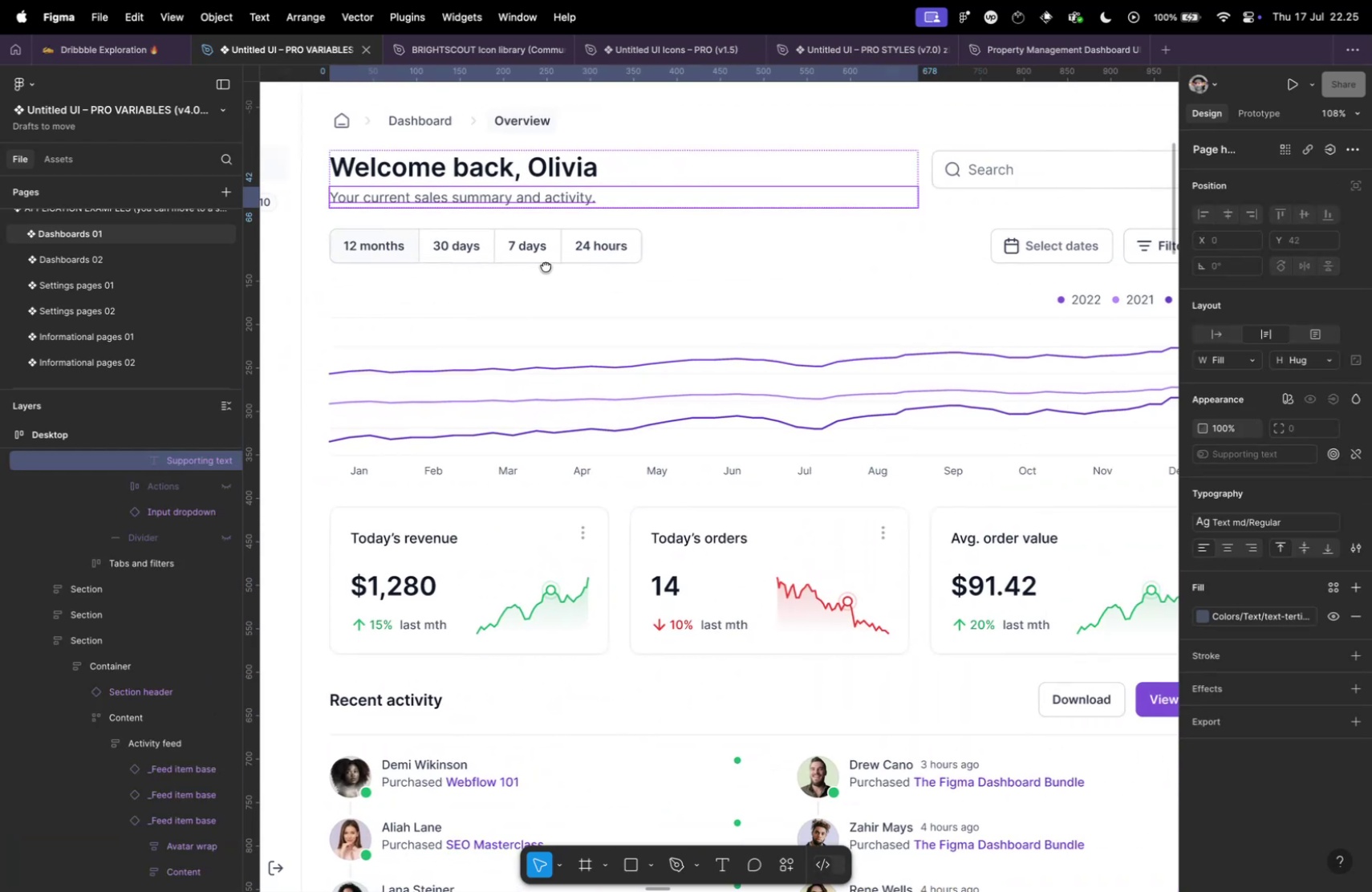 
hold_key(key=CommandLeft, duration=0.71)
left_click([879, 247])
 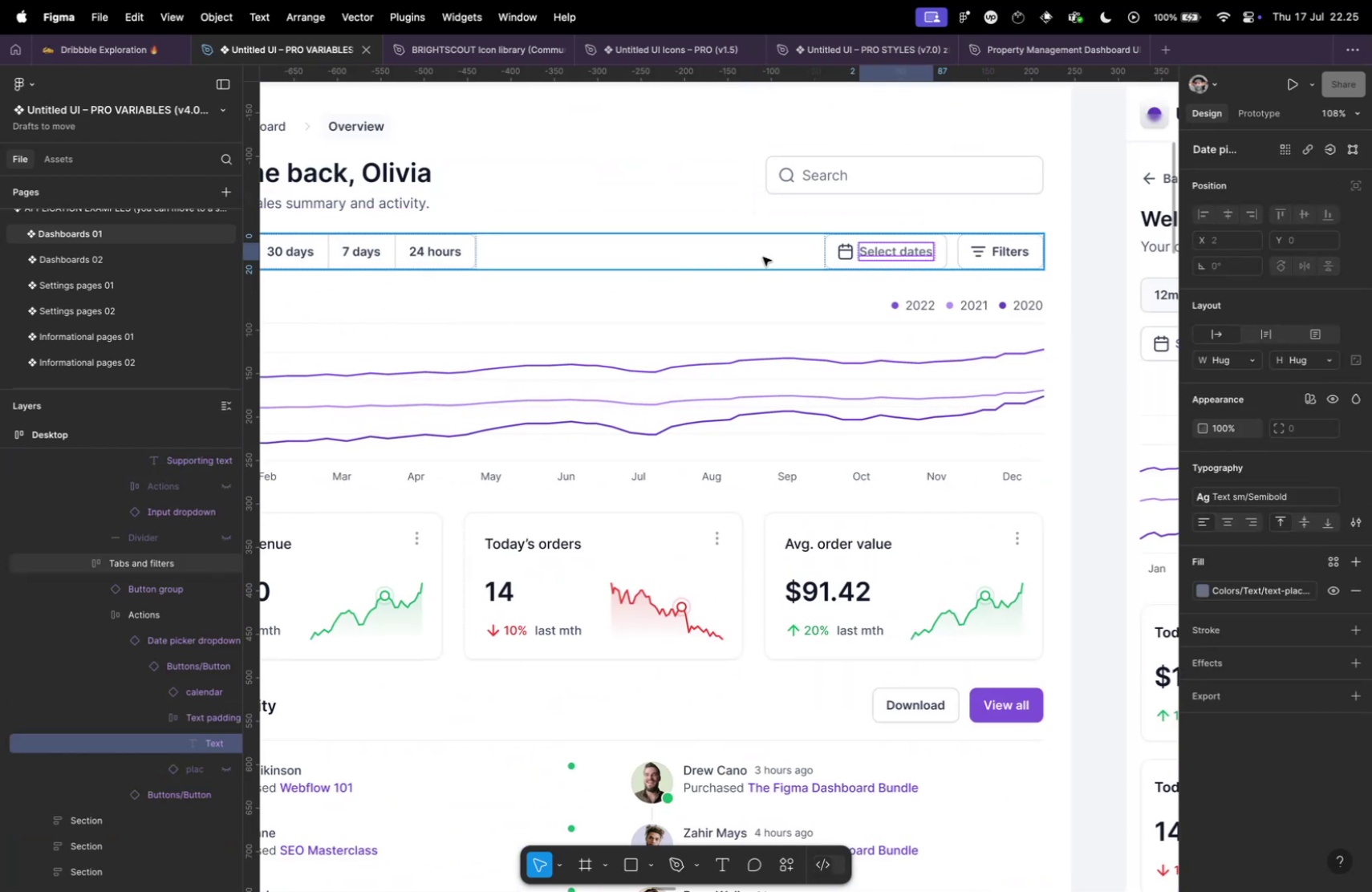 
hold_key(key=CommandLeft, duration=0.35)
scroll: coordinate [698, 255], scroll_direction: down, amount: 10.0
 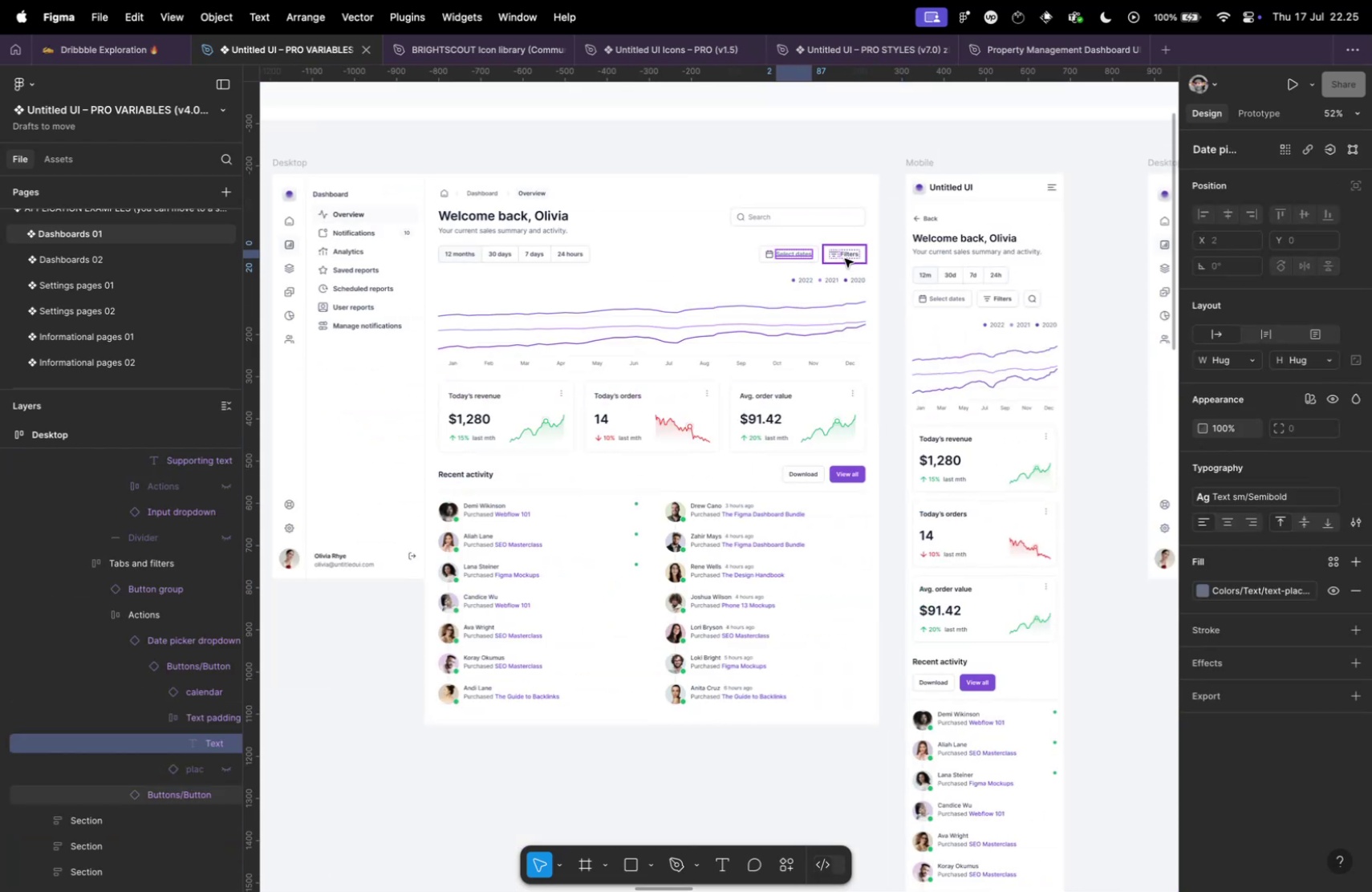 
left_click([849, 257])
 